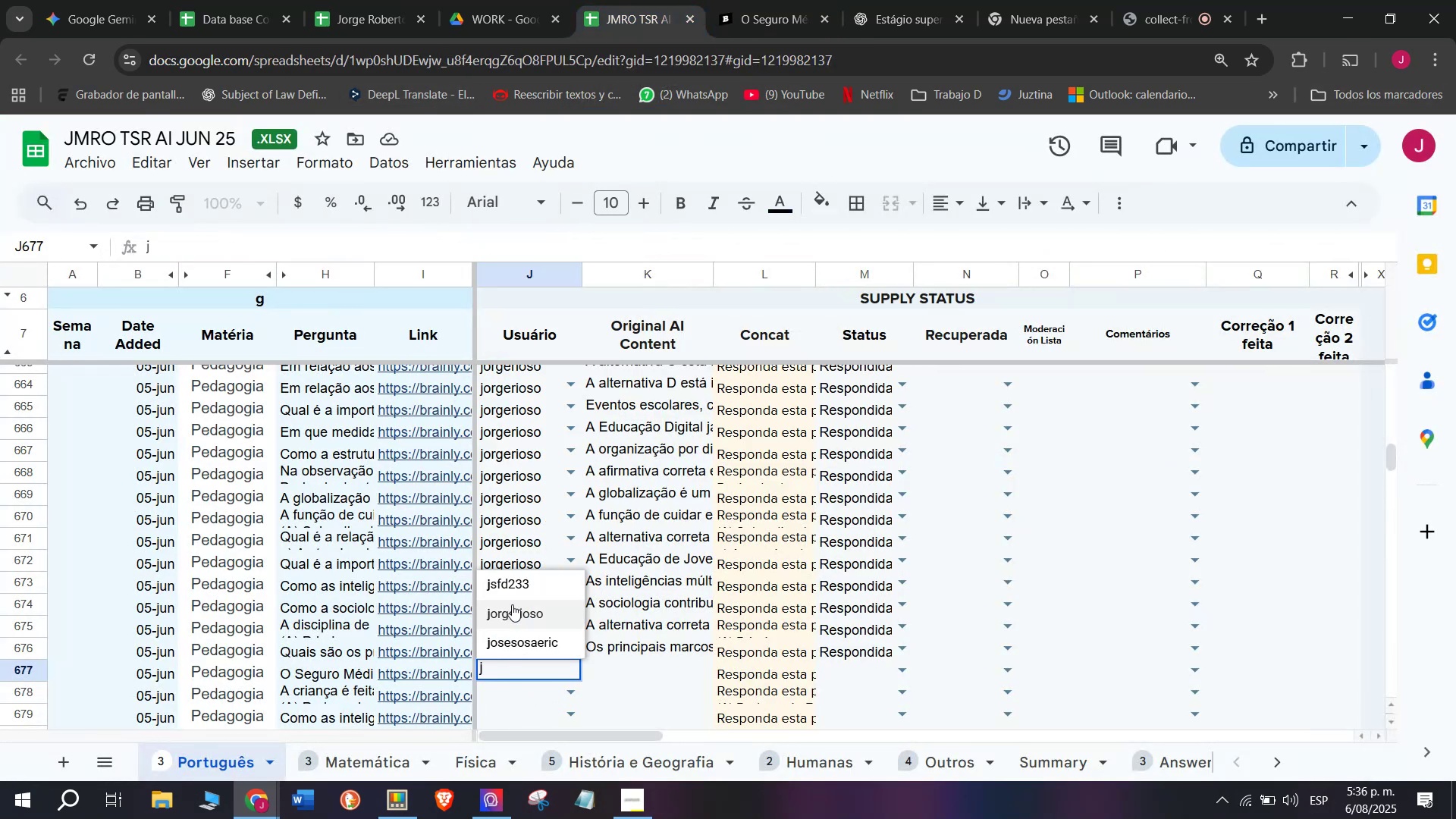 
left_click([512, 602])
 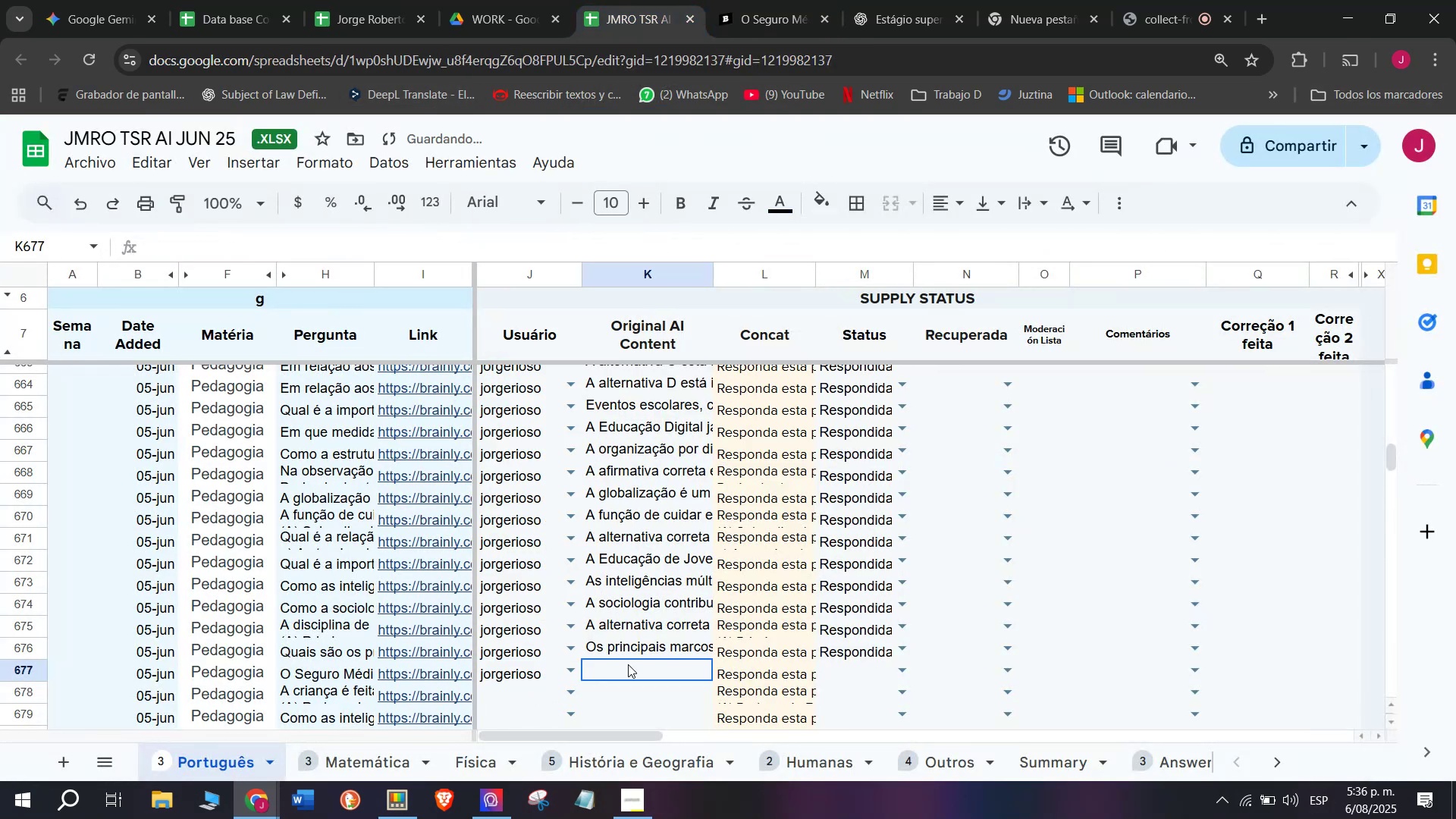 
double_click([628, 664])
 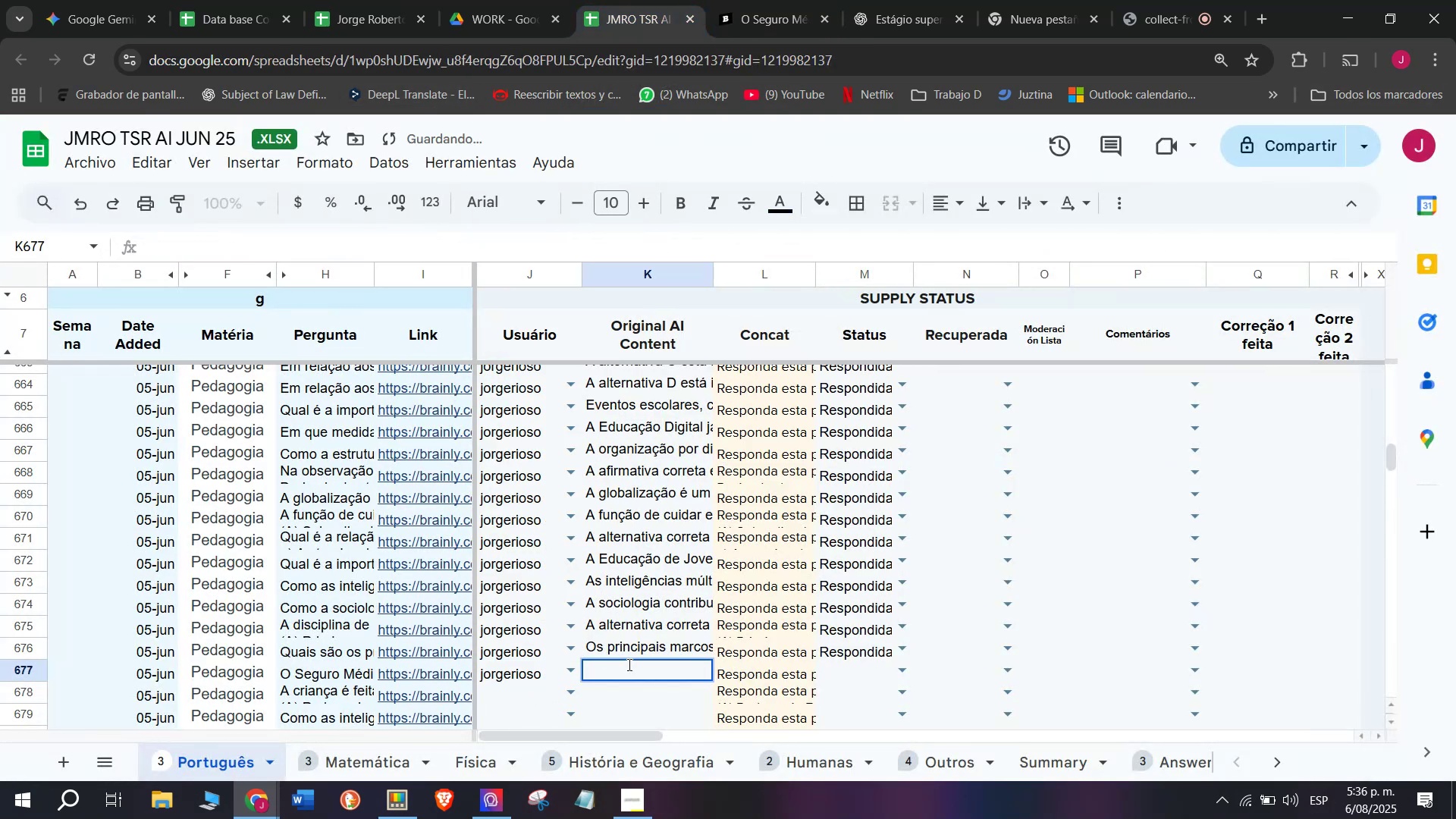 
key(Z)
 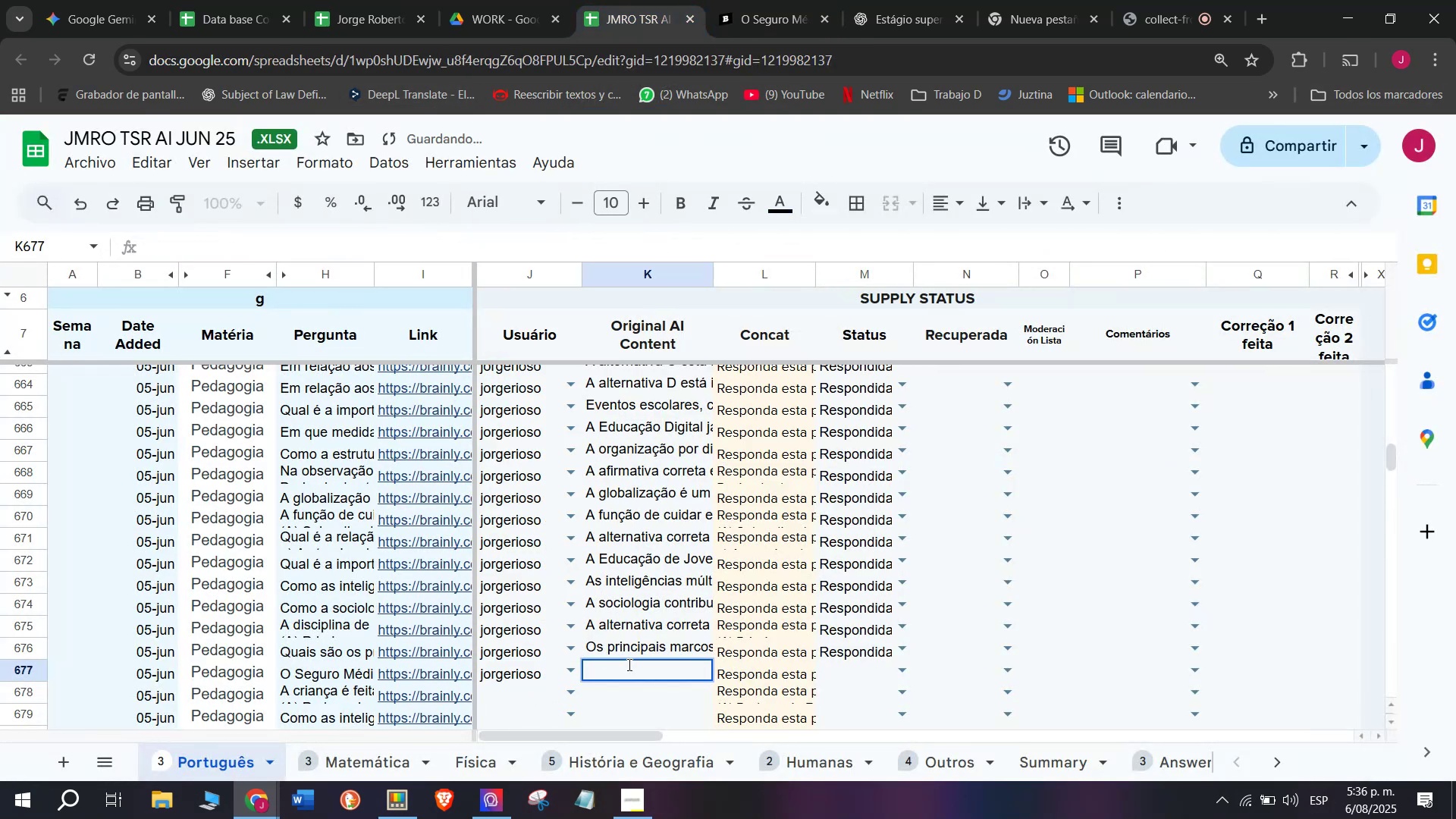 
key(Control+ControlLeft)
 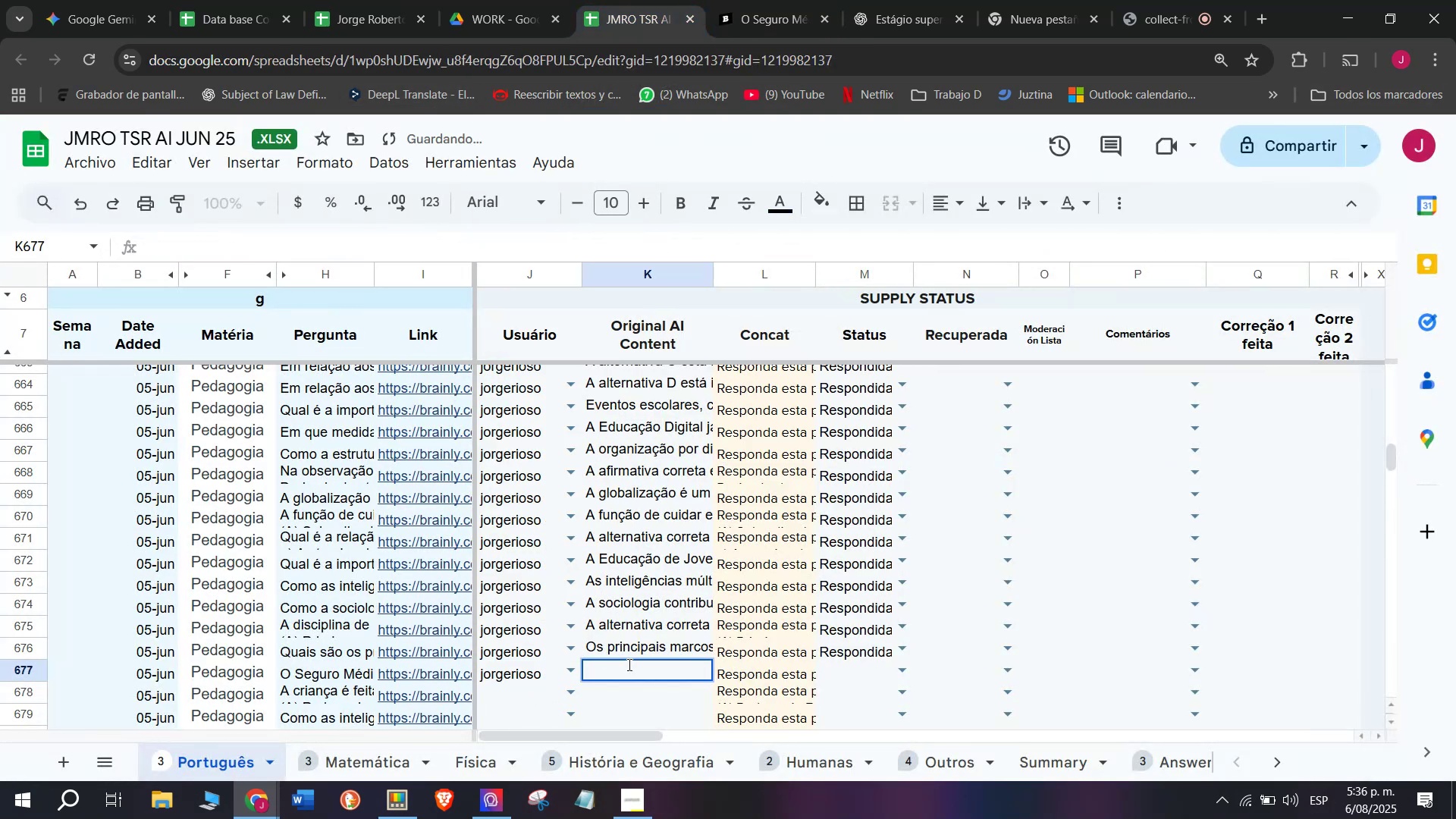 
key(Control+V)
 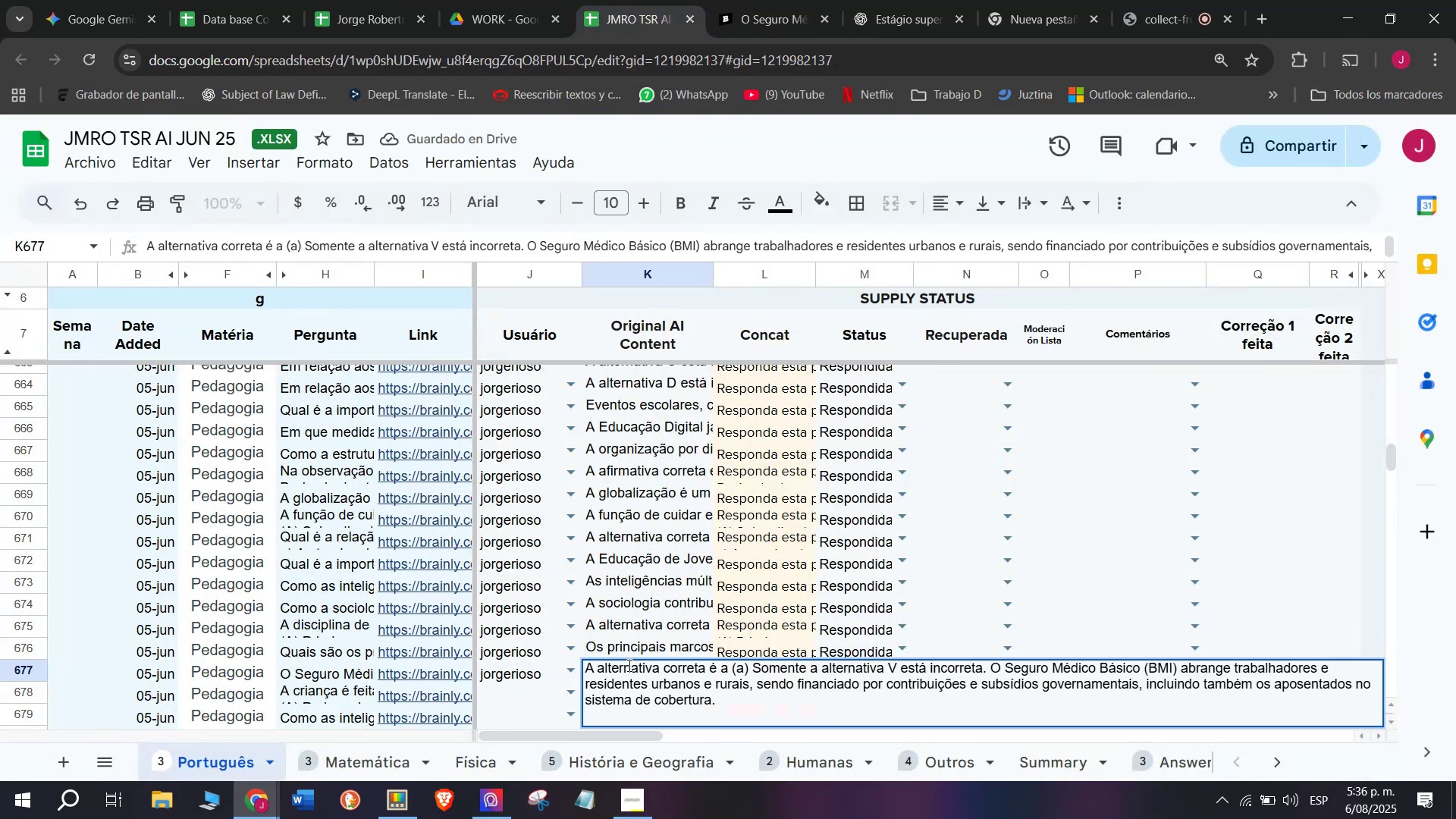 
key(Enter)
 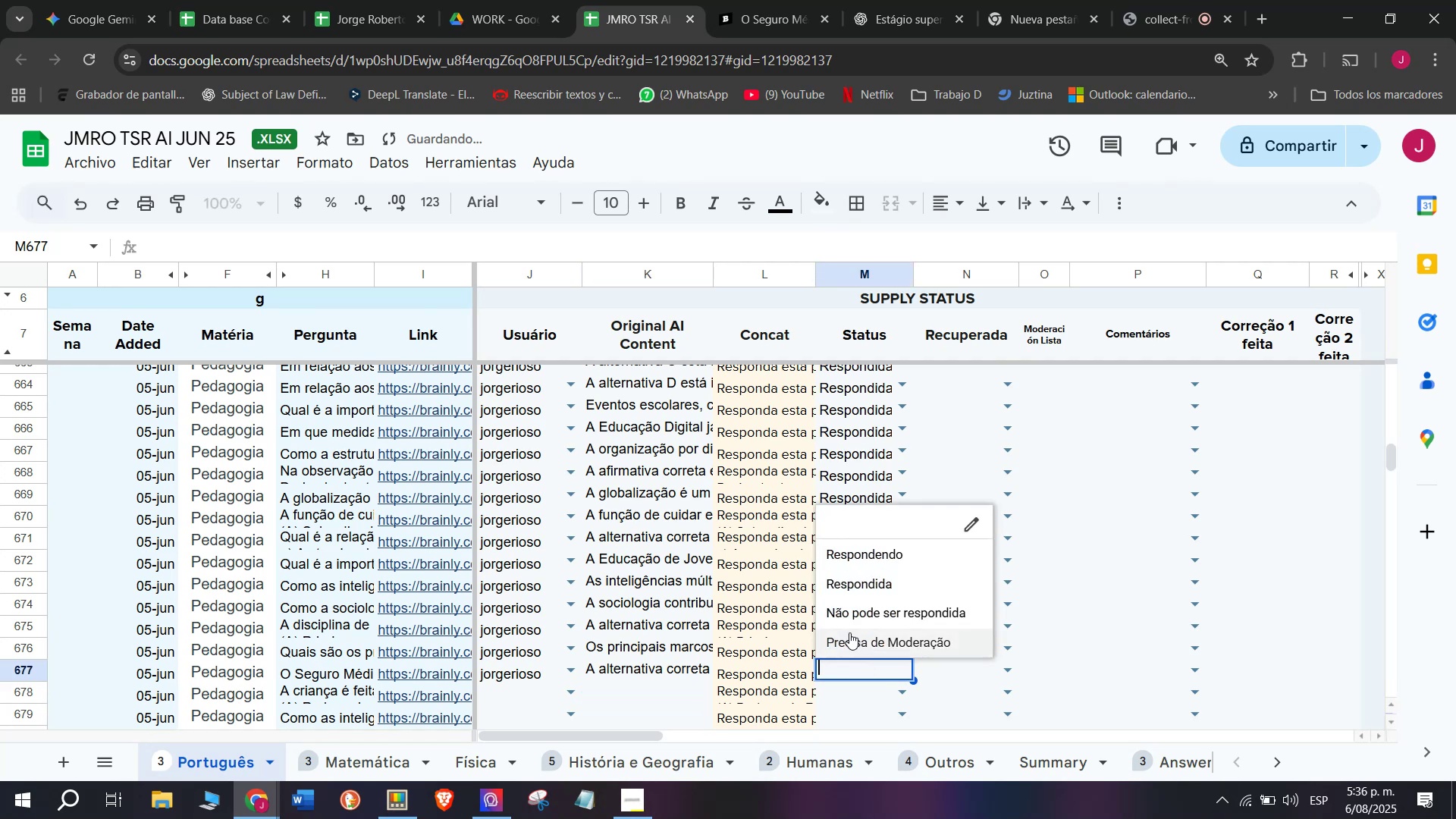 
left_click([853, 576])
 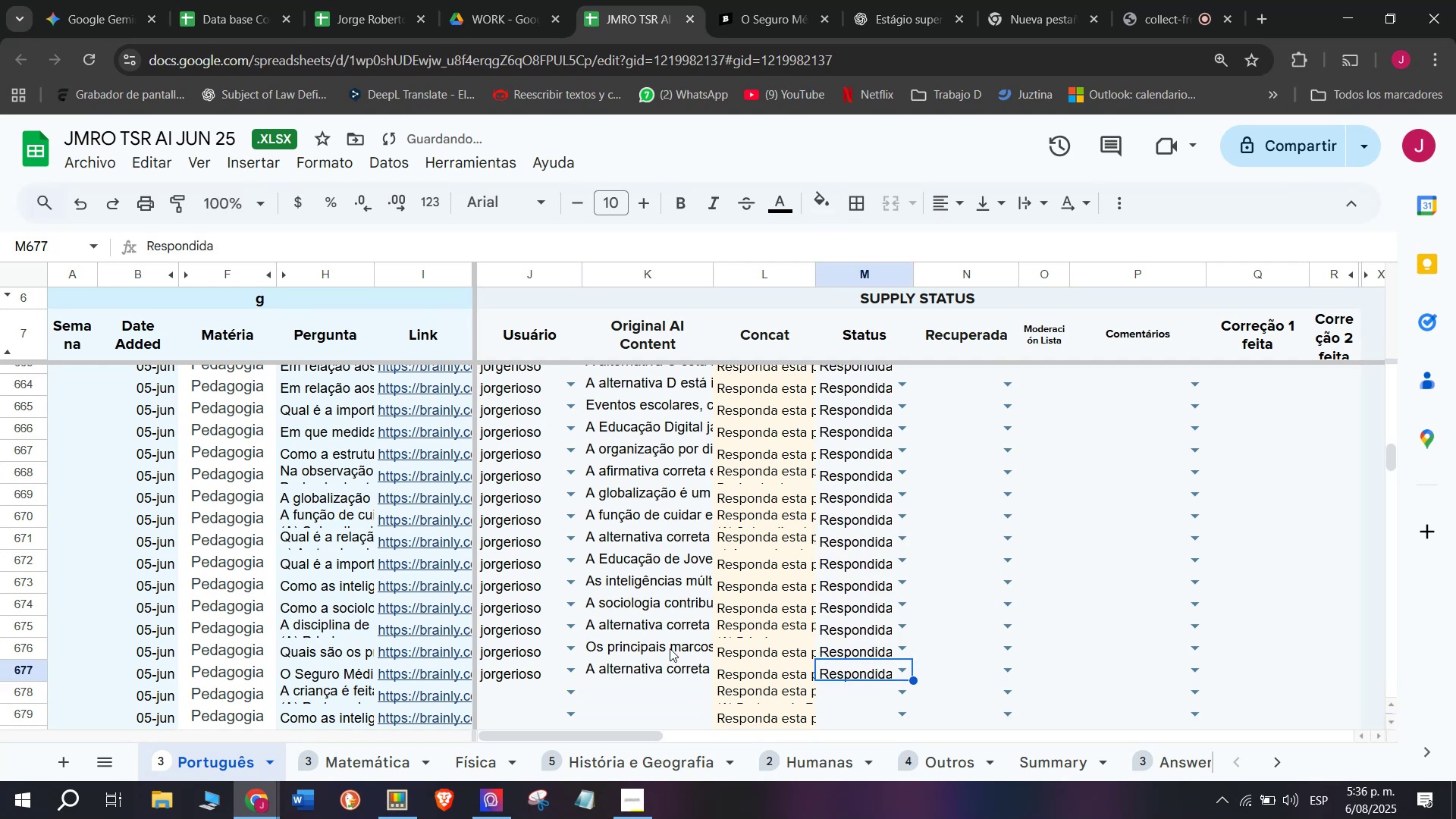 
scroll: coordinate [620, 641], scroll_direction: down, amount: 1.0
 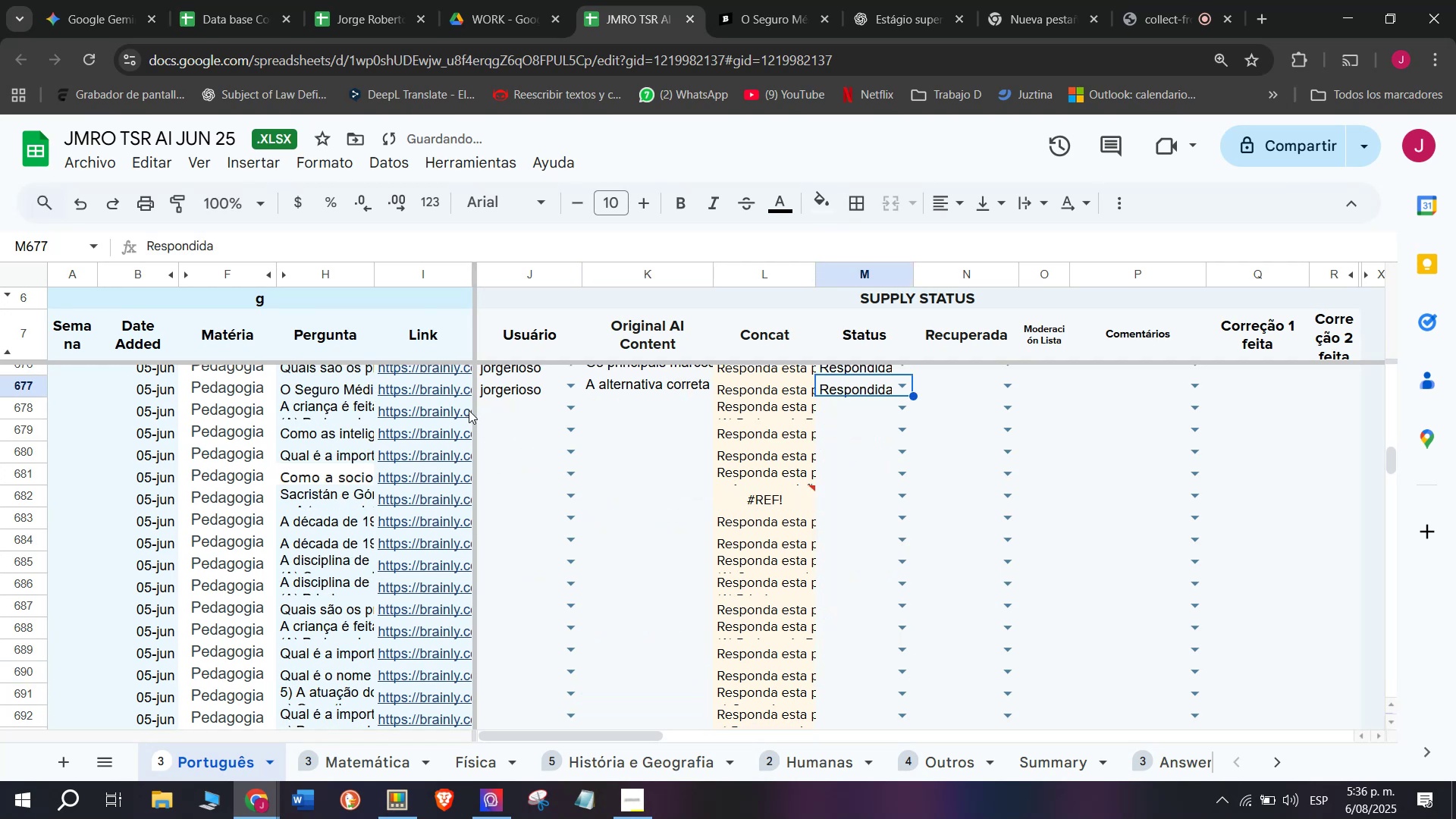 
left_click([461, 412])
 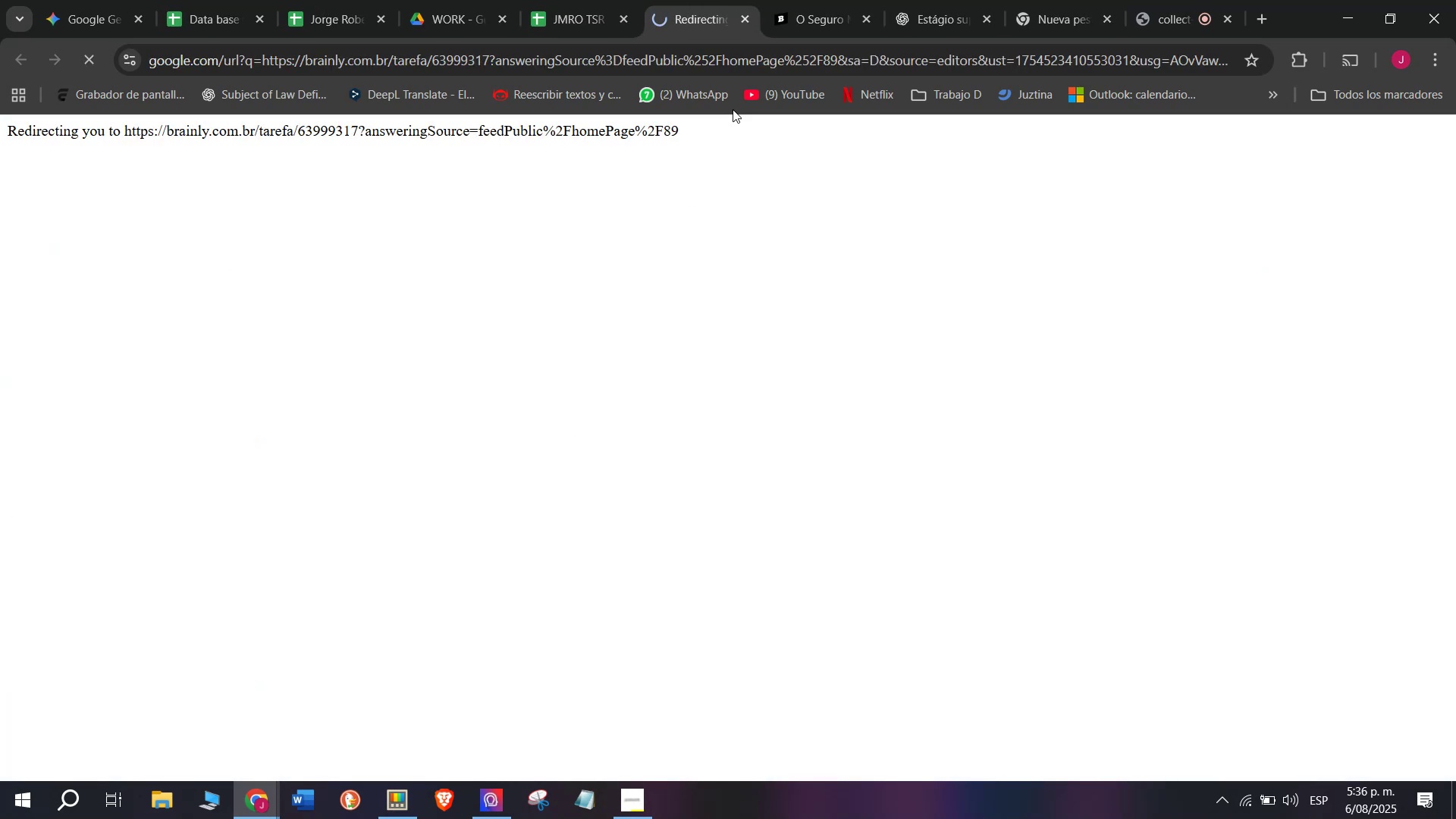 
left_click([800, 0])
 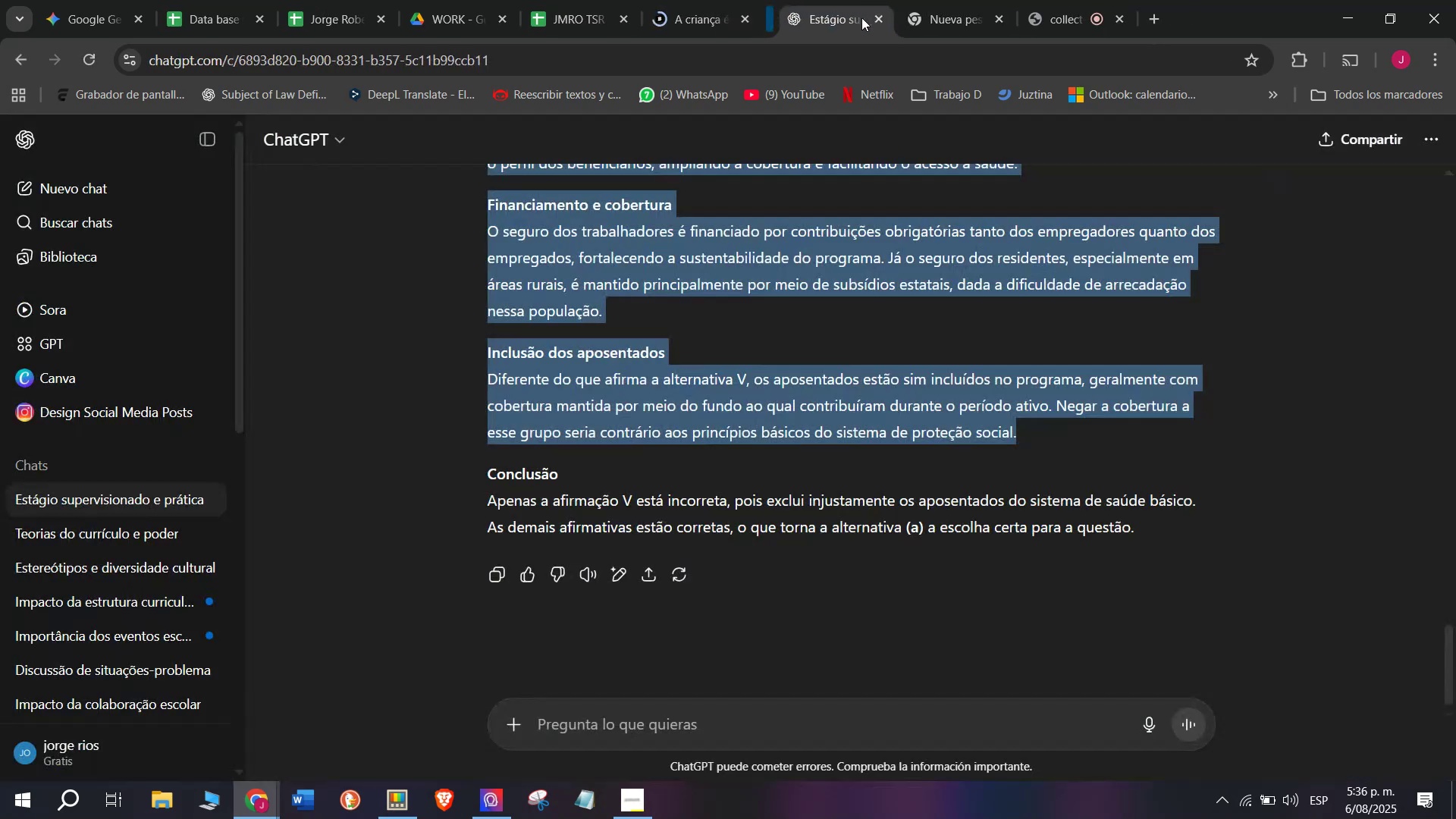 
left_click([694, 0])
 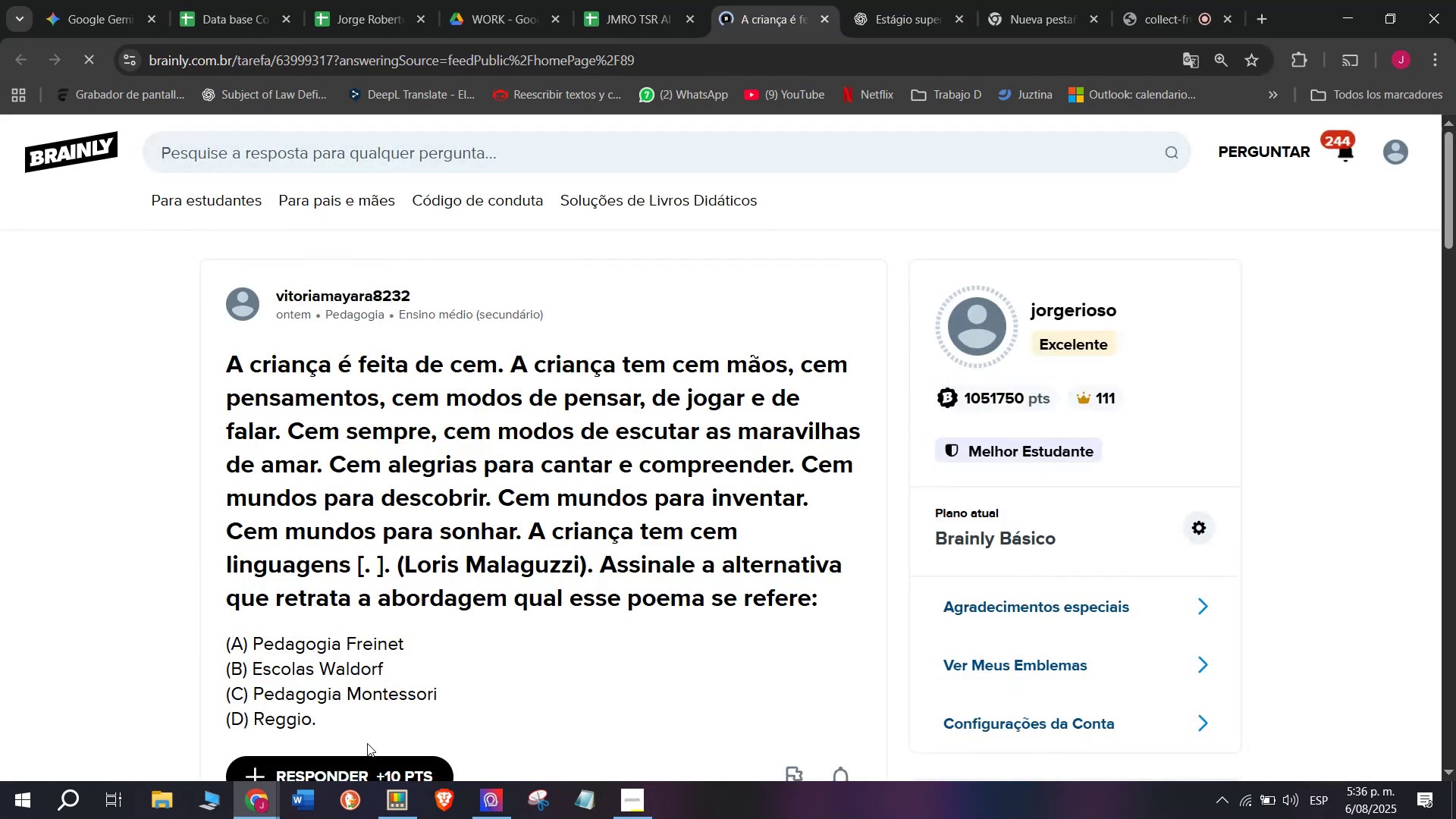 
left_click_drag(start_coordinate=[354, 731], to_coordinate=[141, 345])
 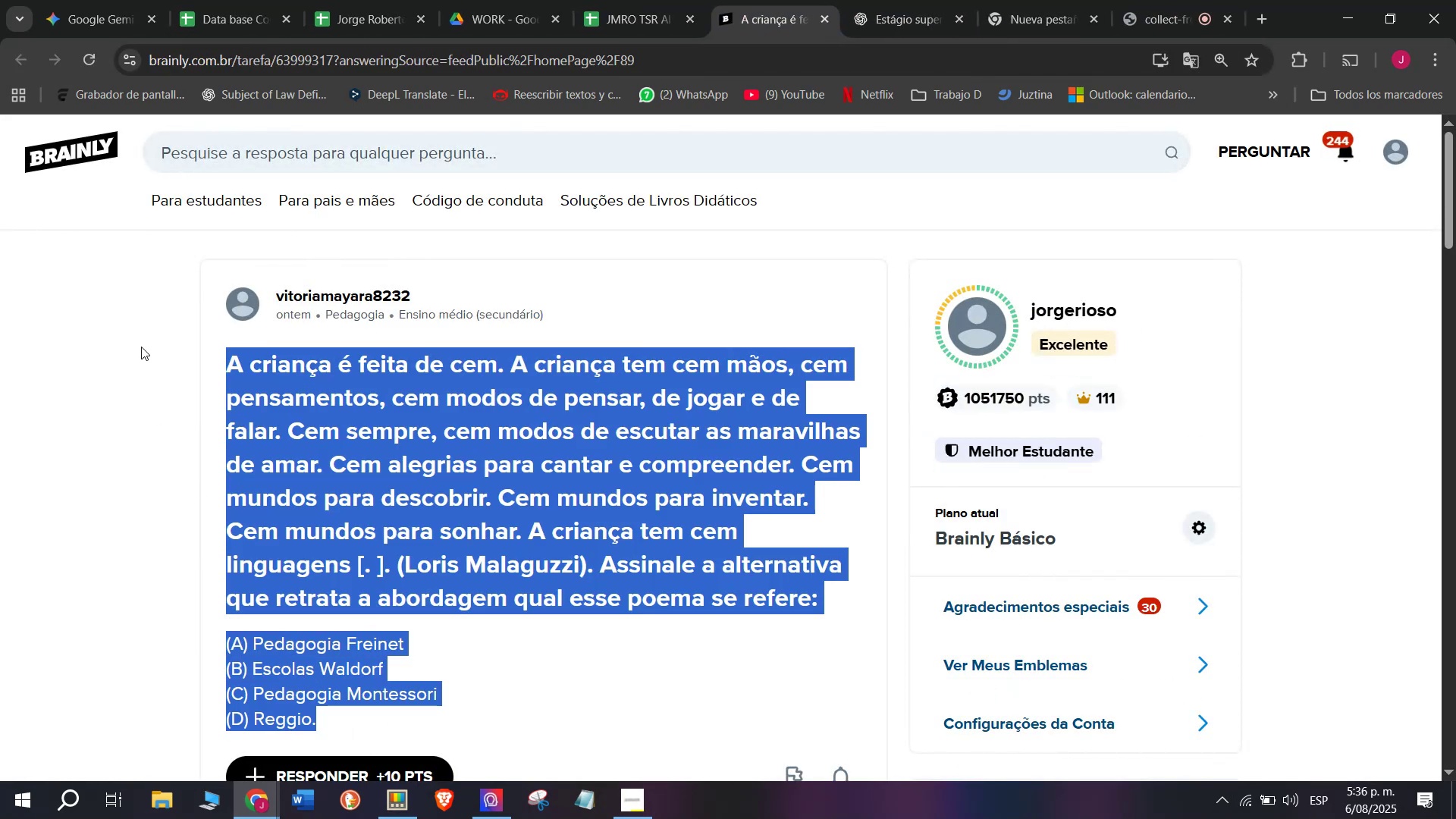 
key(Break)
 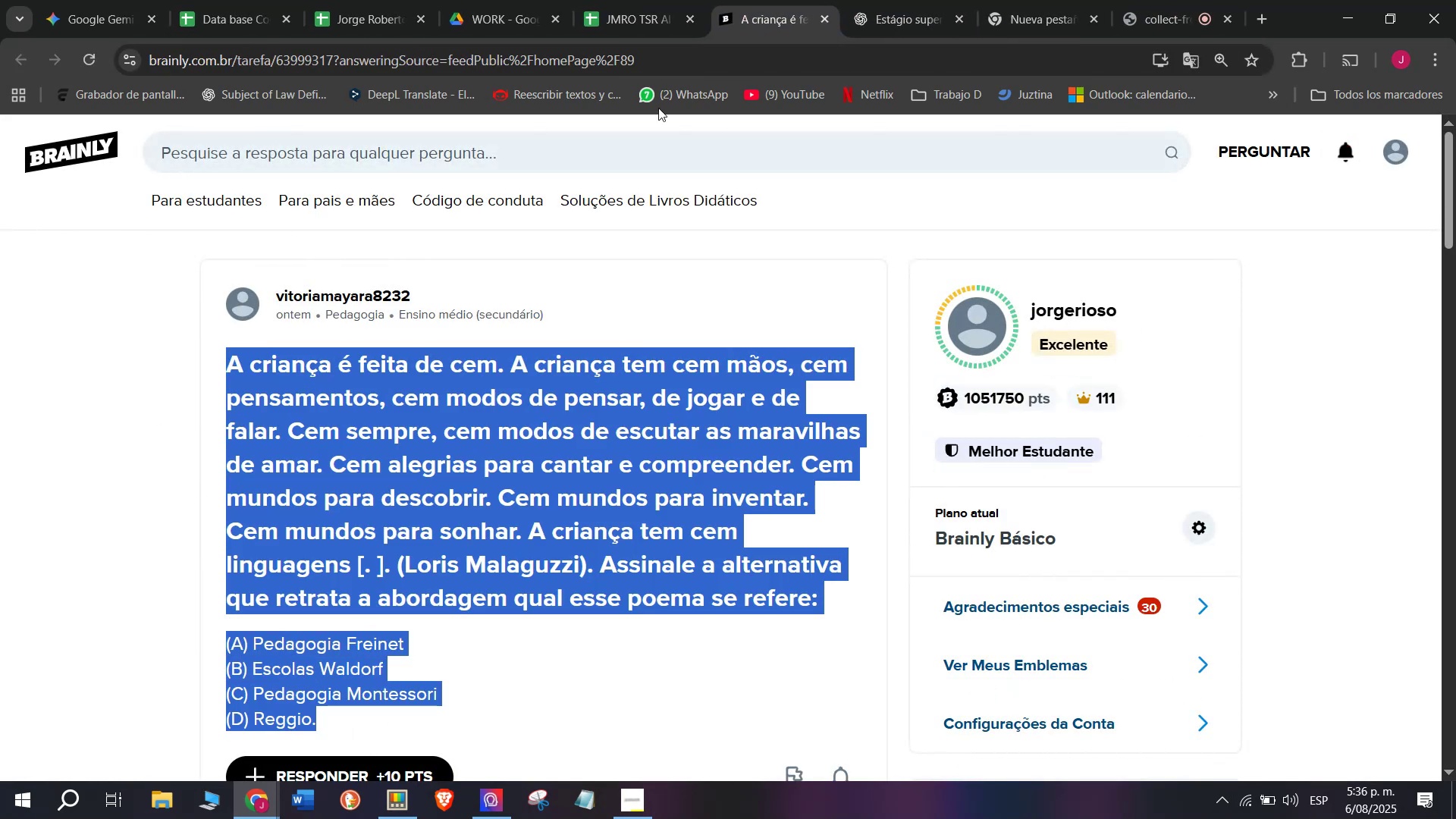 
key(Control+ControlLeft)
 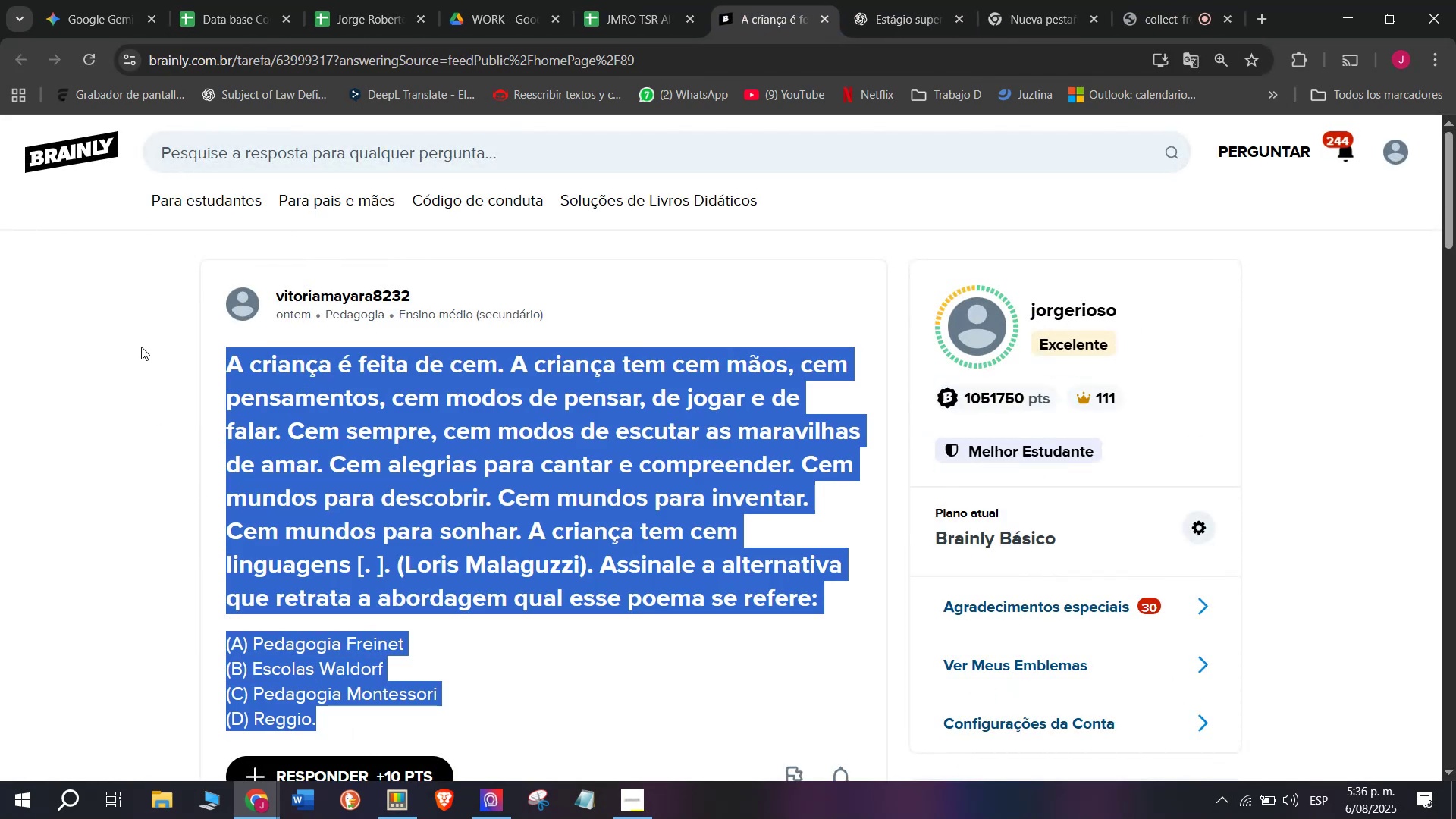 
key(Control+C)
 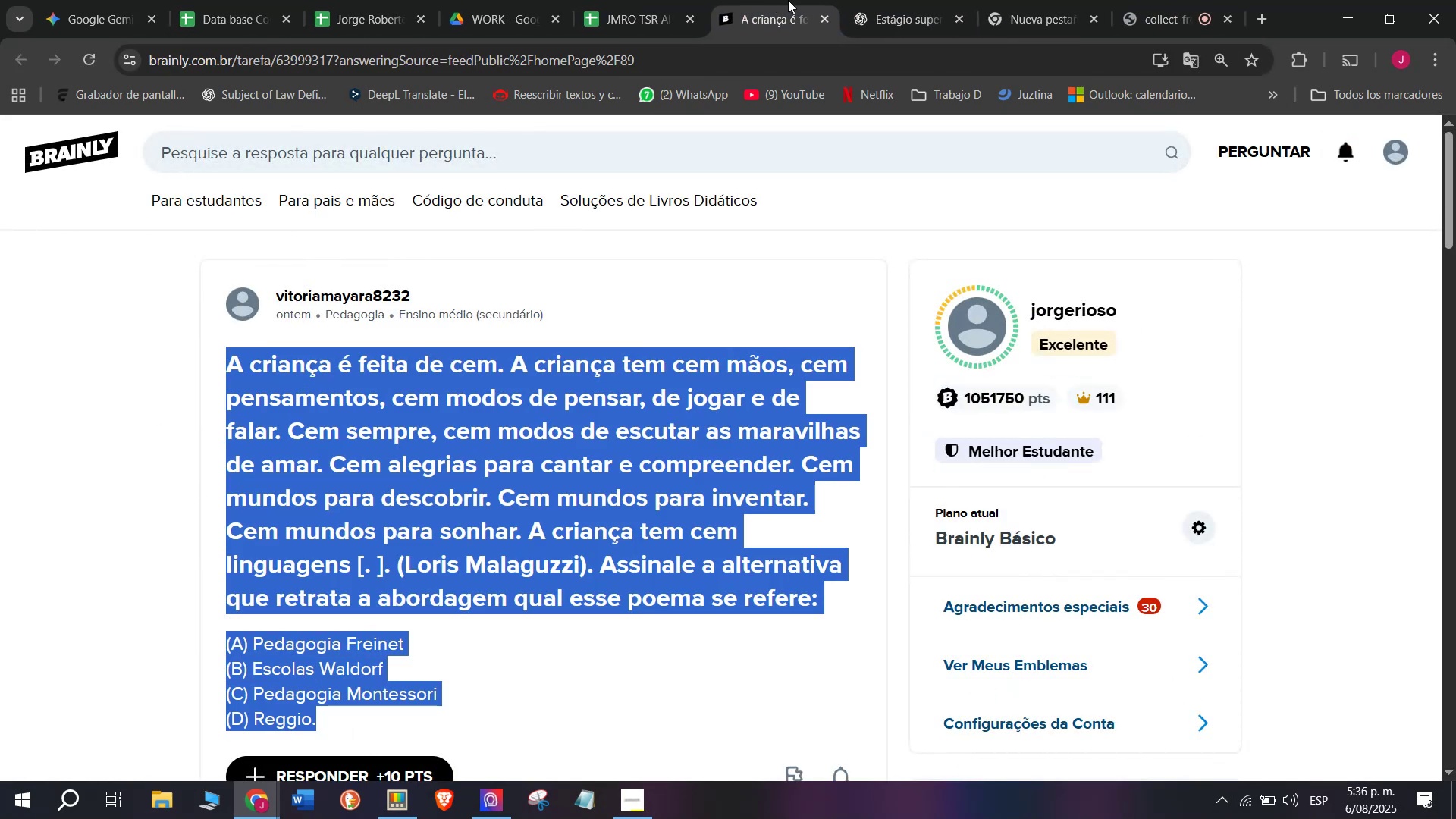 
left_click([896, 0])
 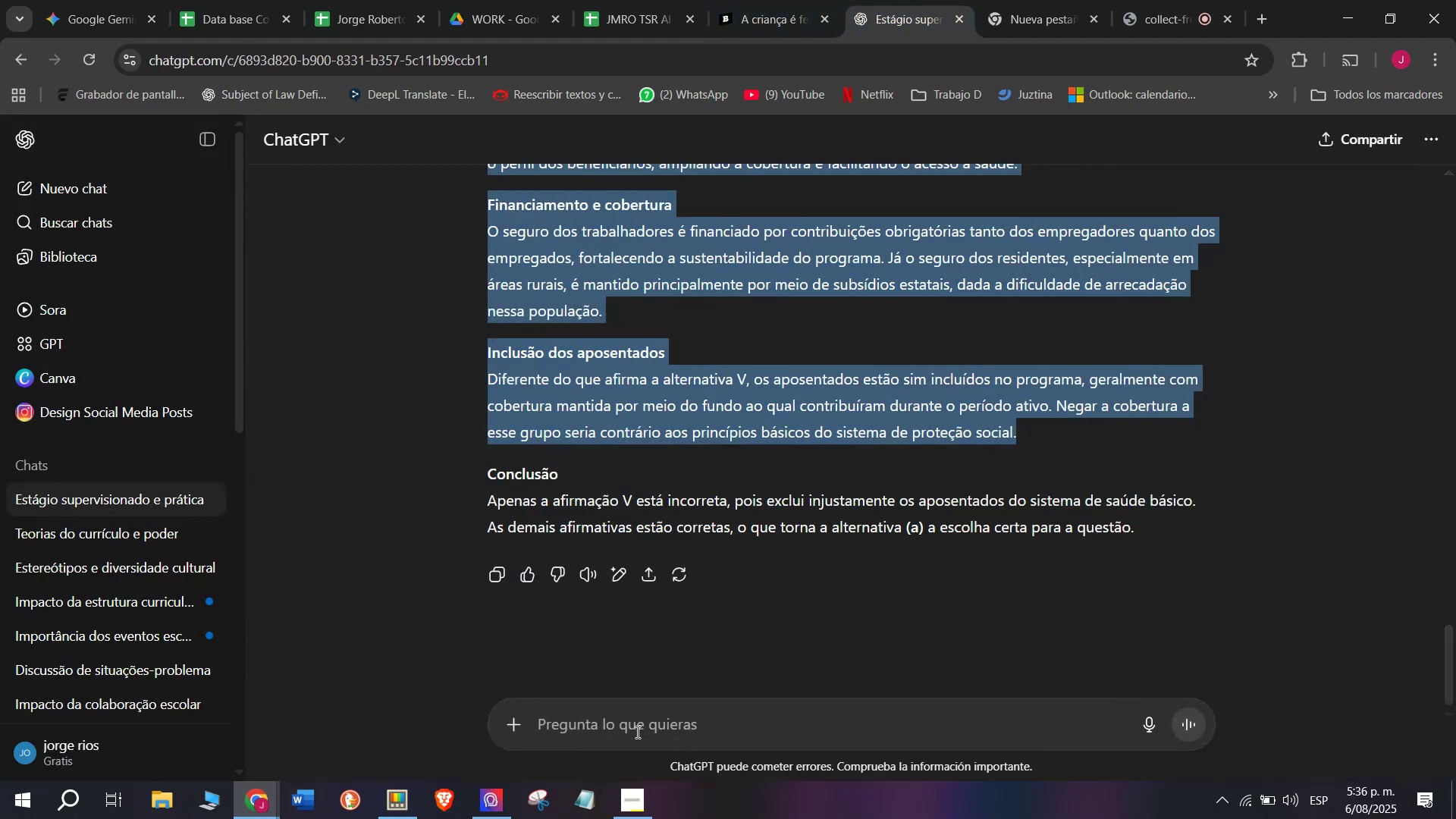 
left_click([636, 733])
 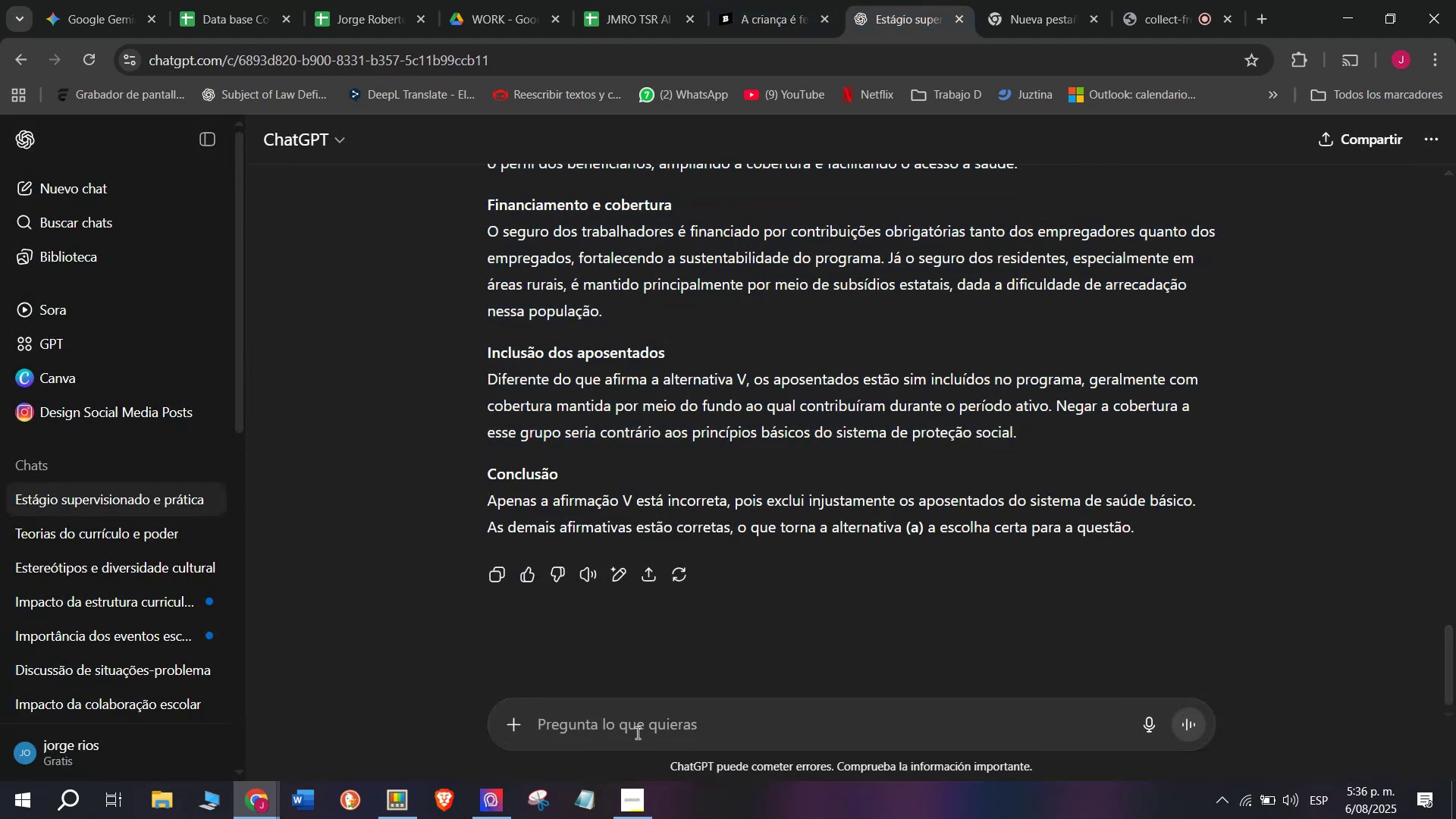 
key(Meta+MetaLeft)
 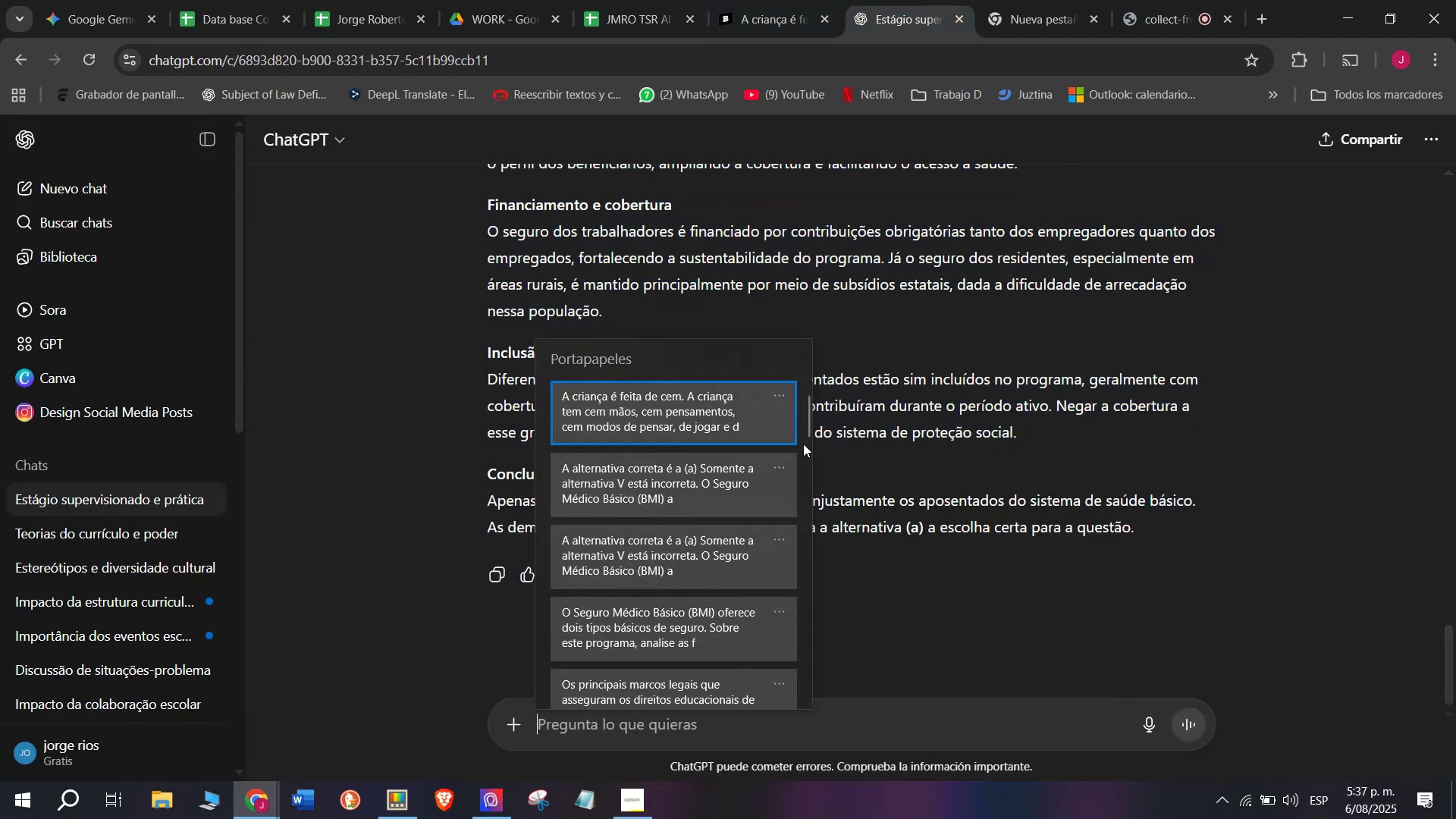 
key(C)
 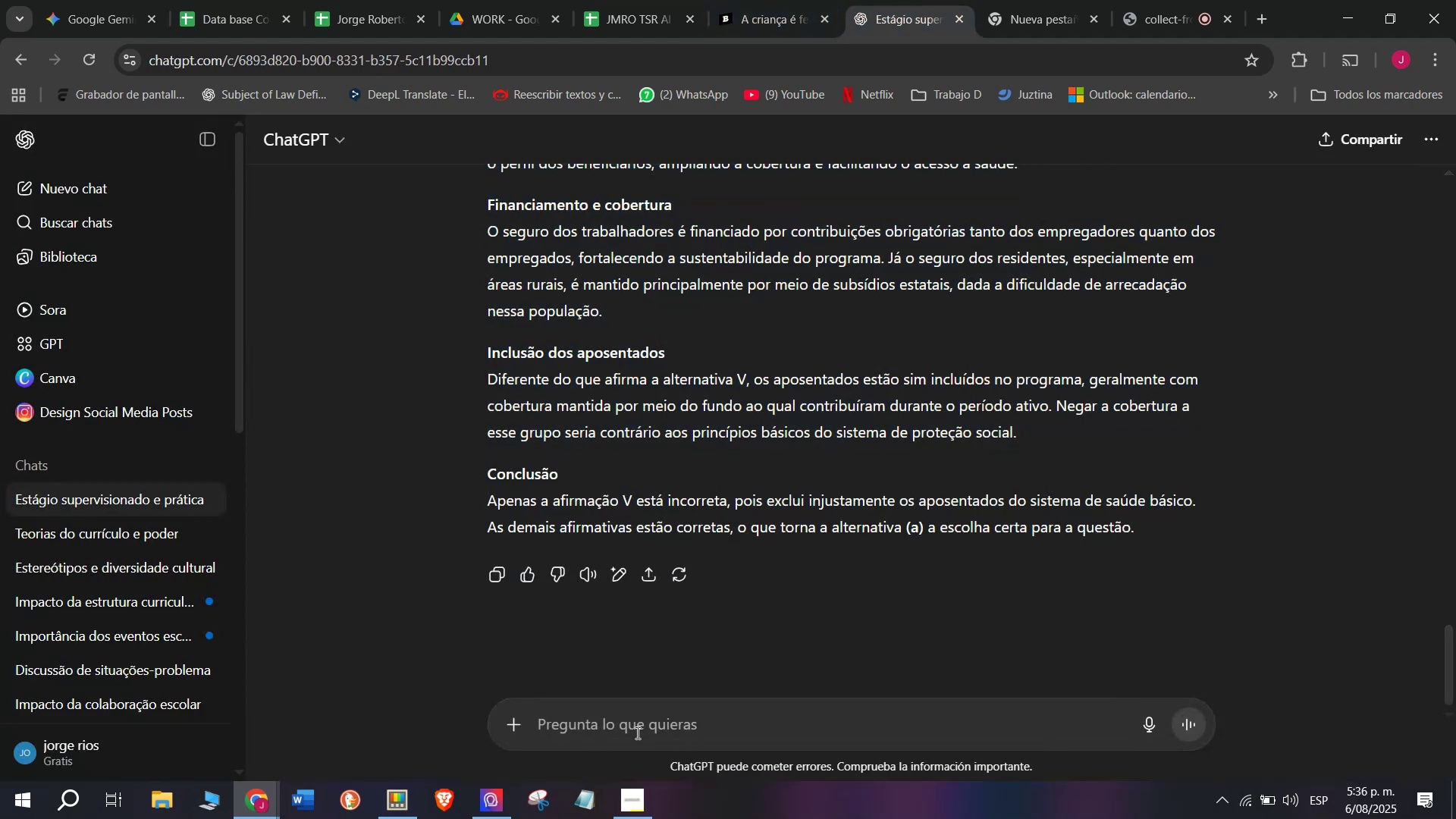 
key(Meta+V)
 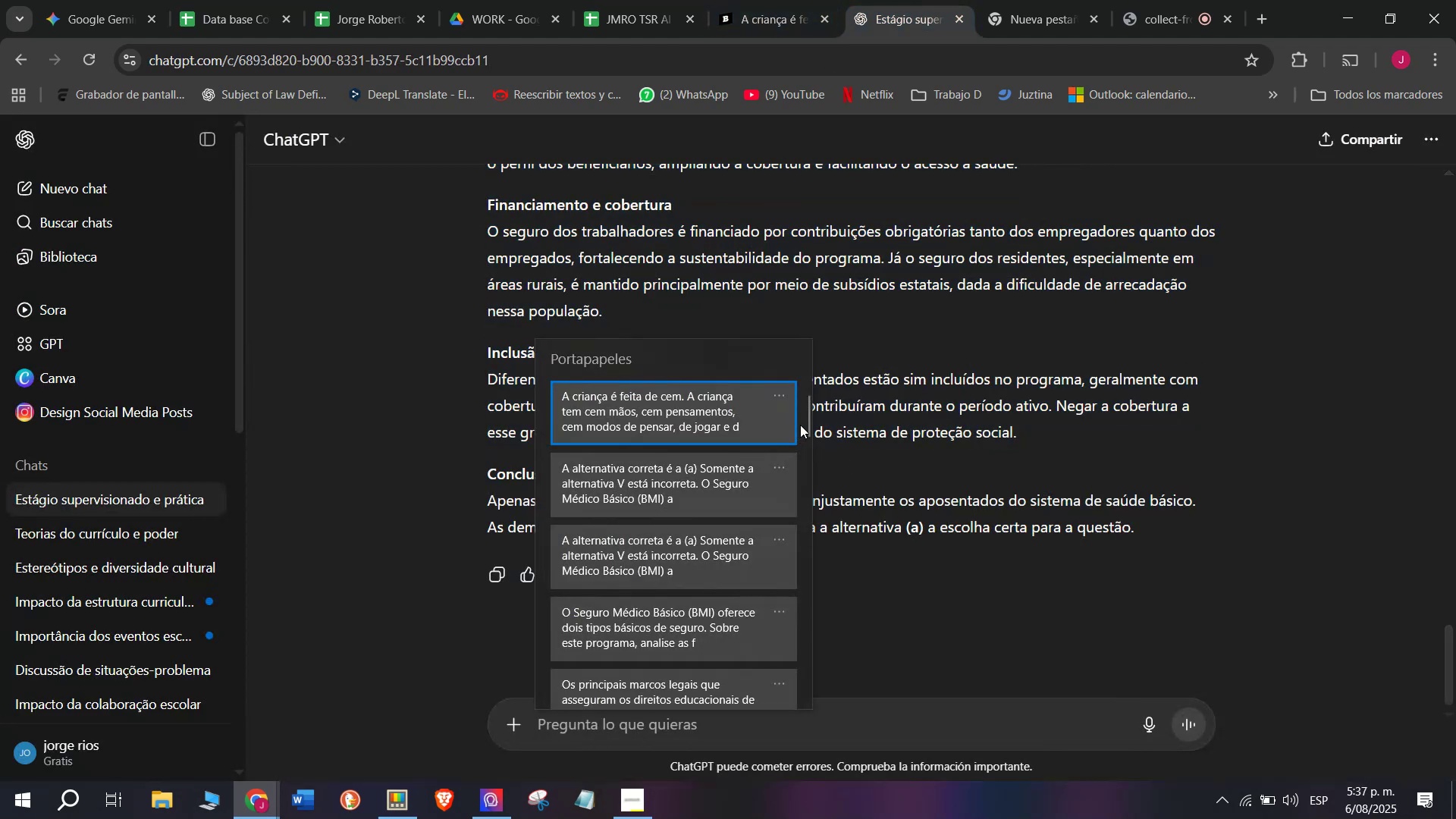 
left_click_drag(start_coordinate=[805, 426], to_coordinate=[807, 738])
 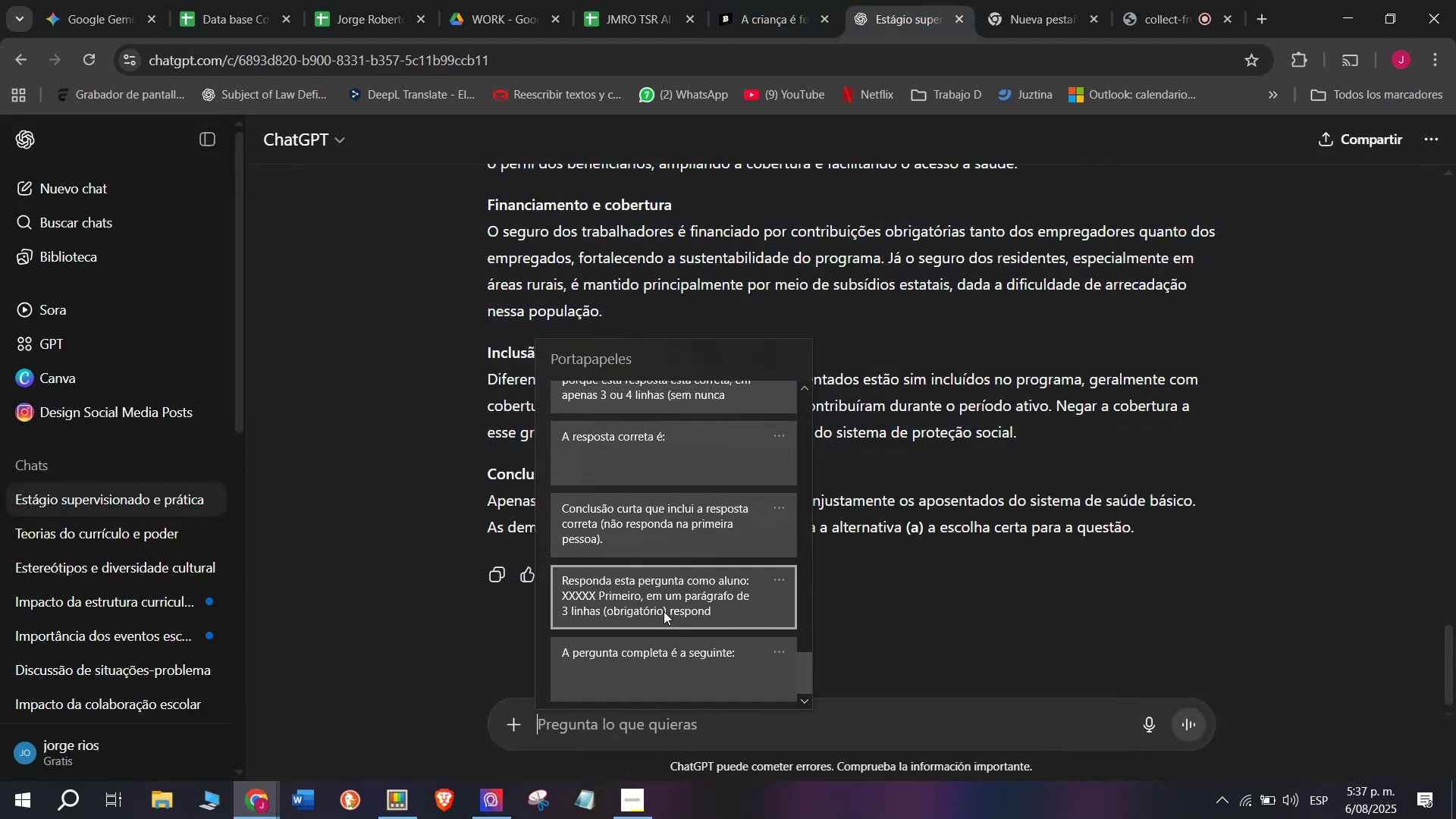 
left_click([662, 607])
 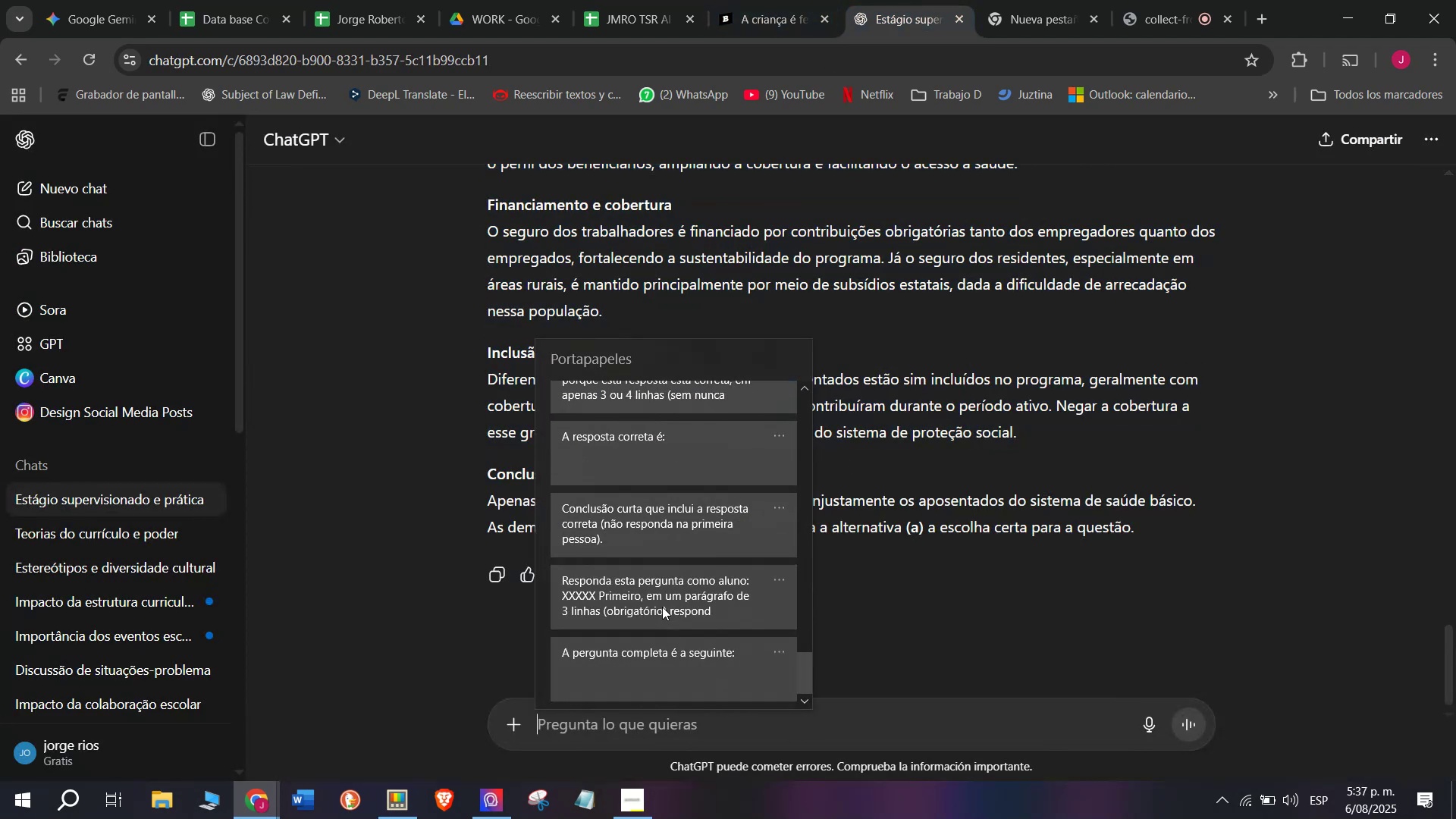 
key(Control+ControlLeft)
 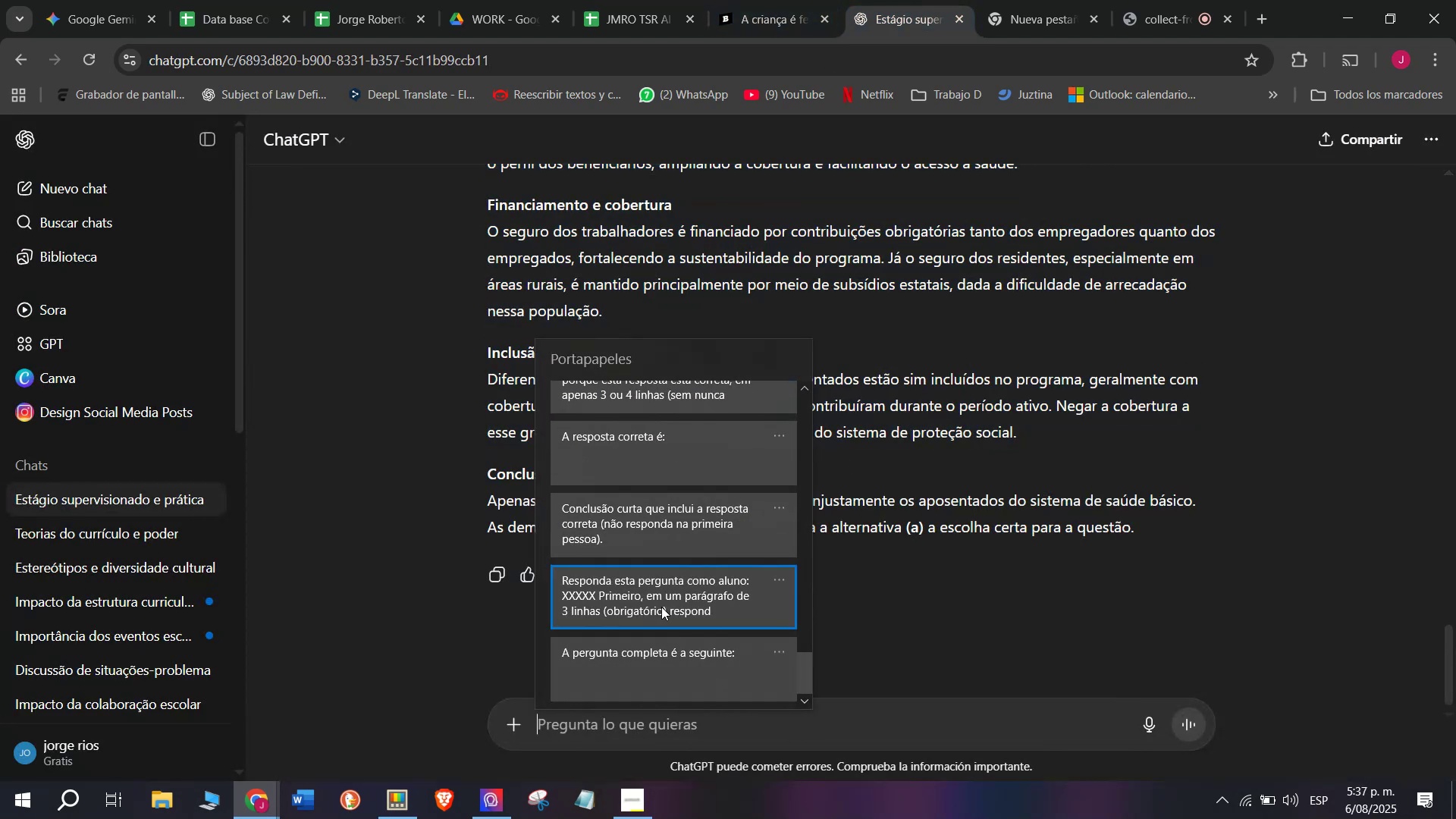 
key(Control+V)
 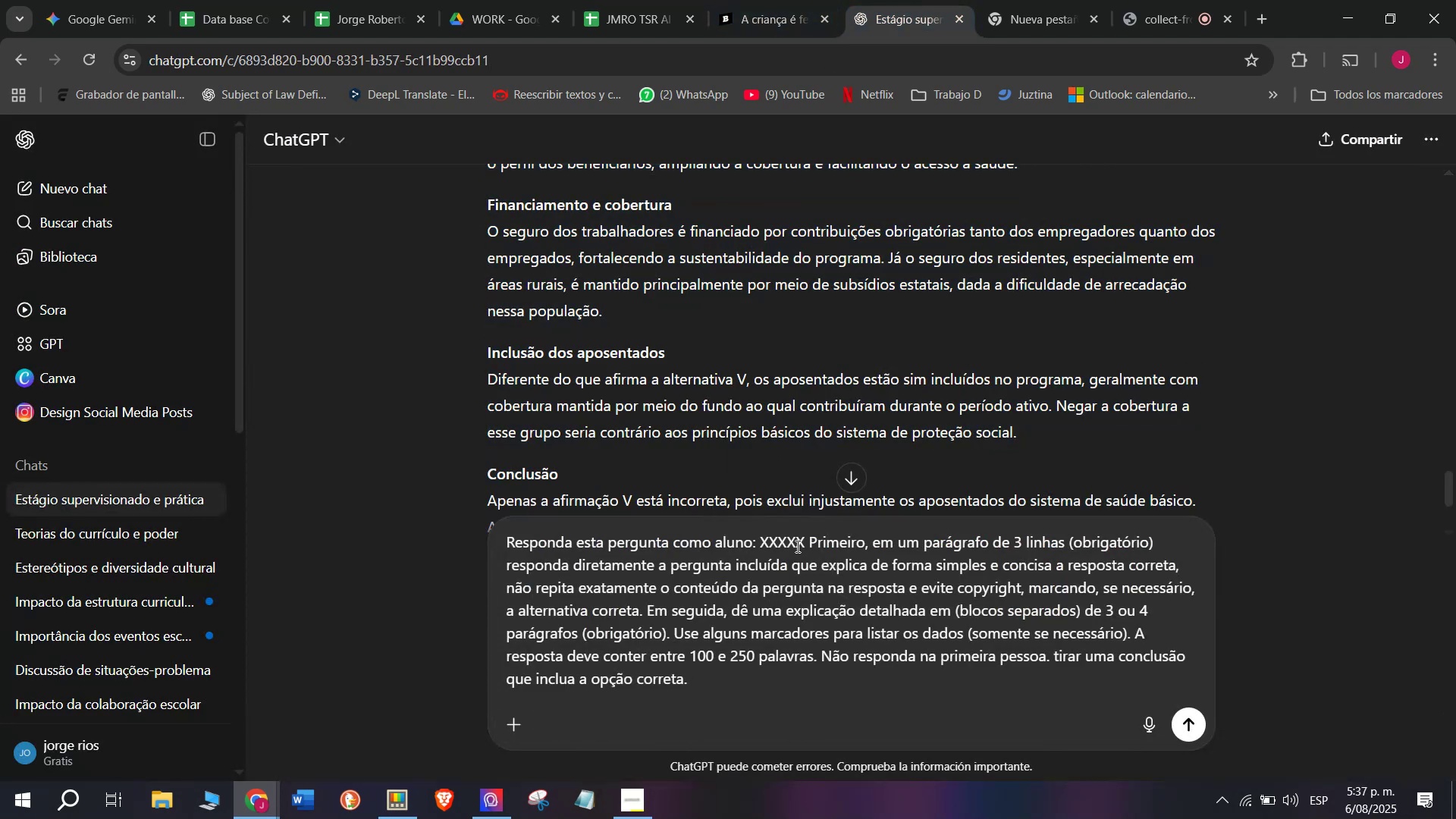 
left_click_drag(start_coordinate=[805, 541], to_coordinate=[763, 546])
 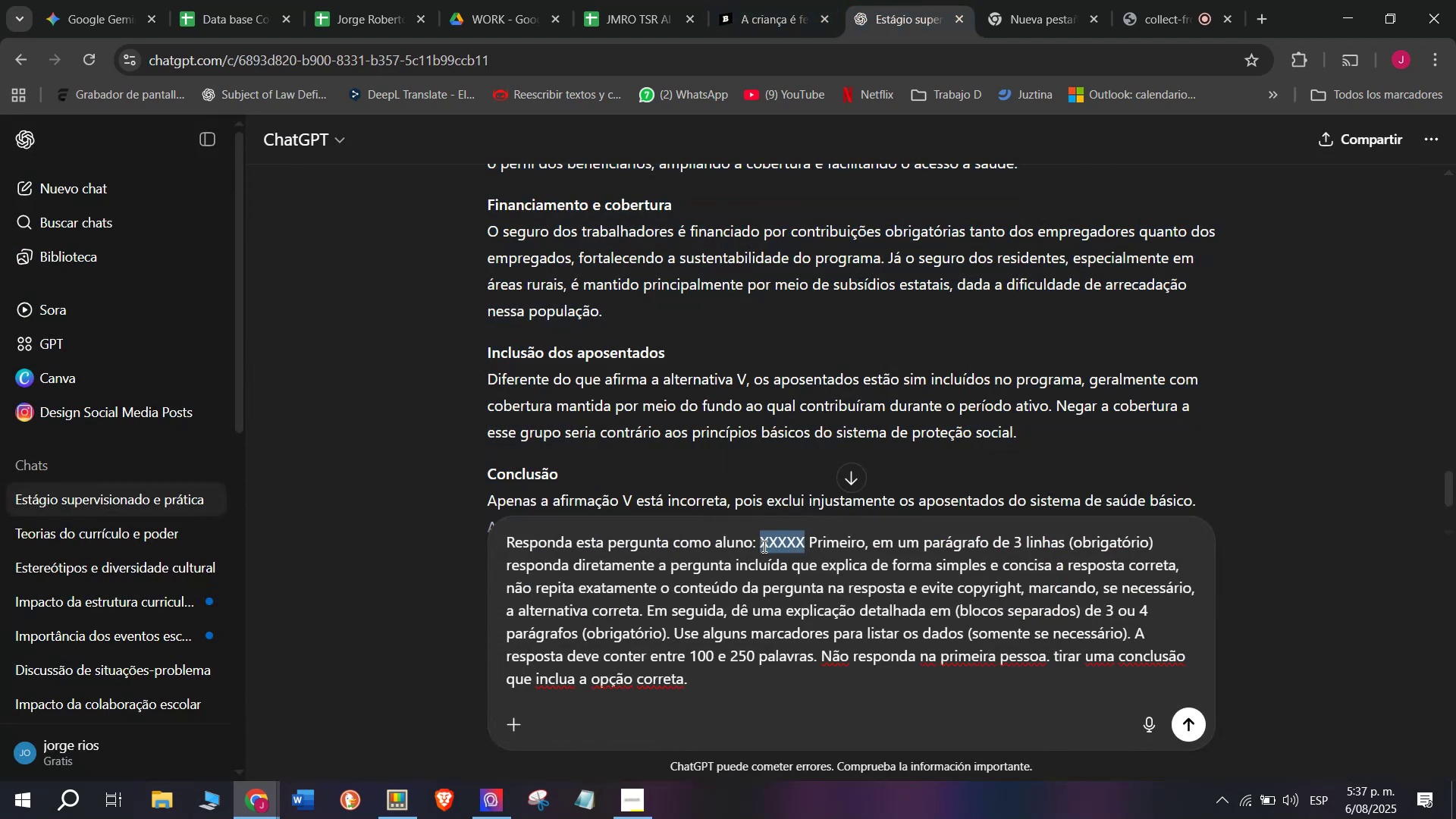 
key(C)
 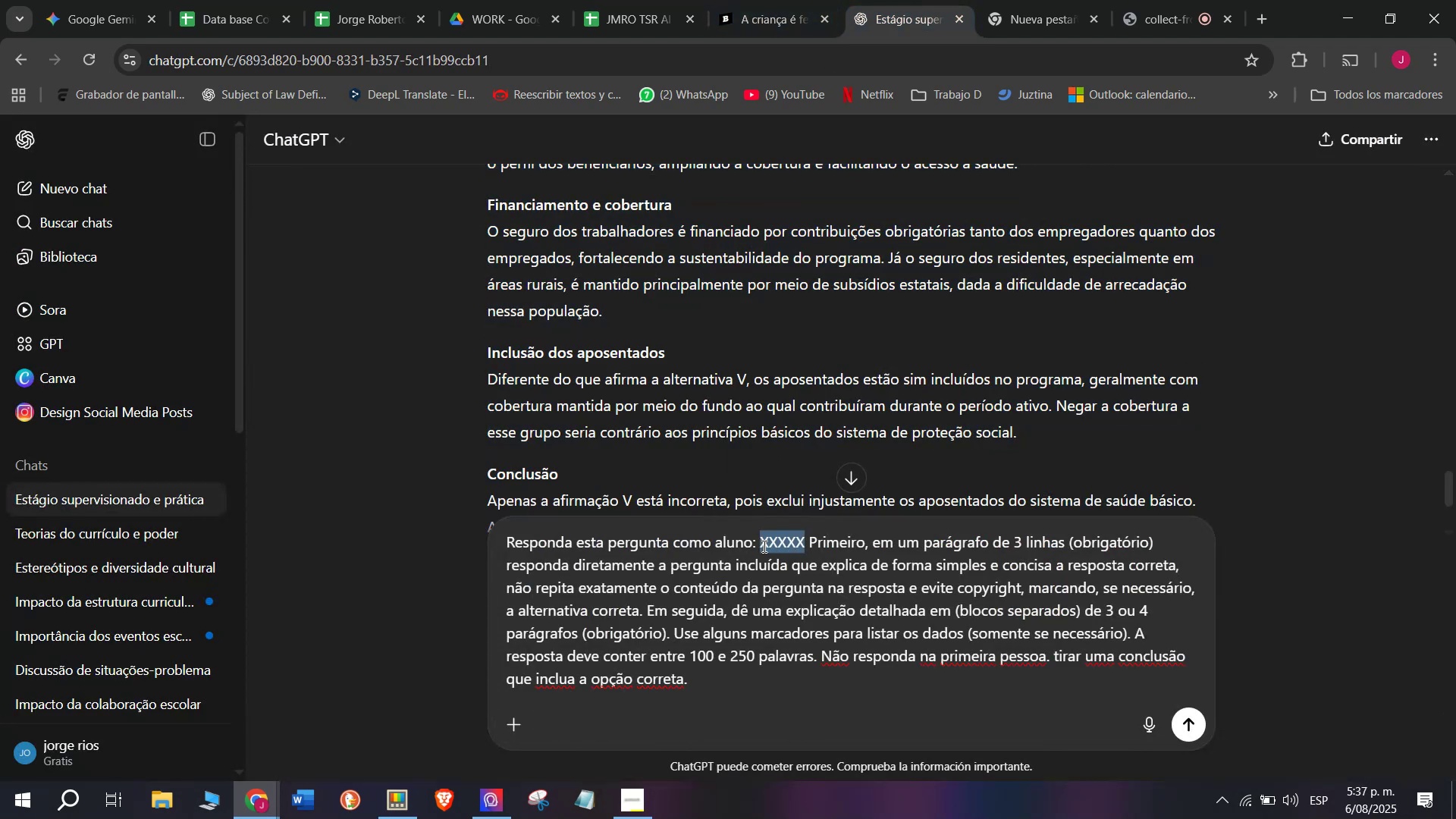 
key(Meta+MetaLeft)
 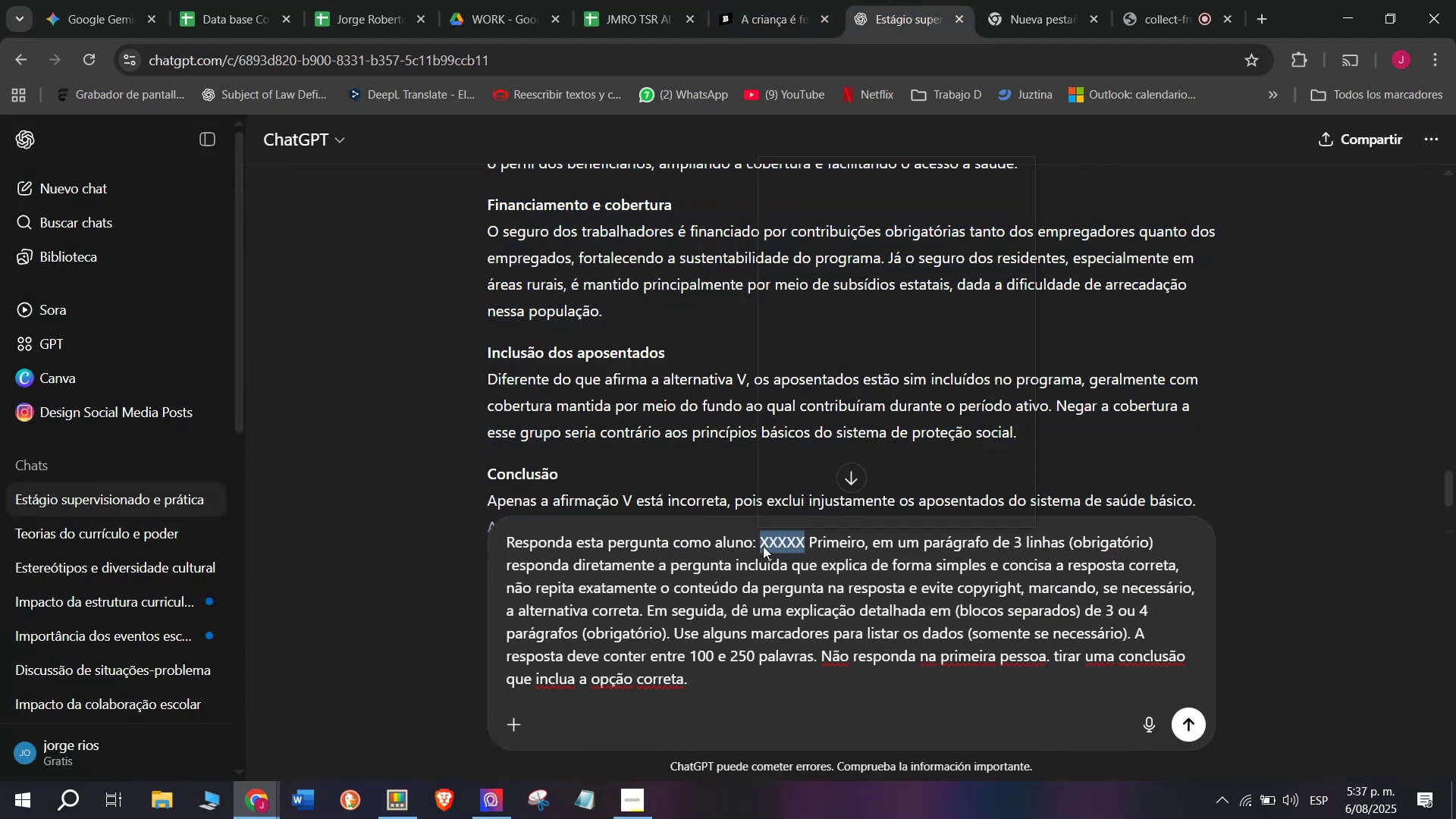 
key(Meta+V)
 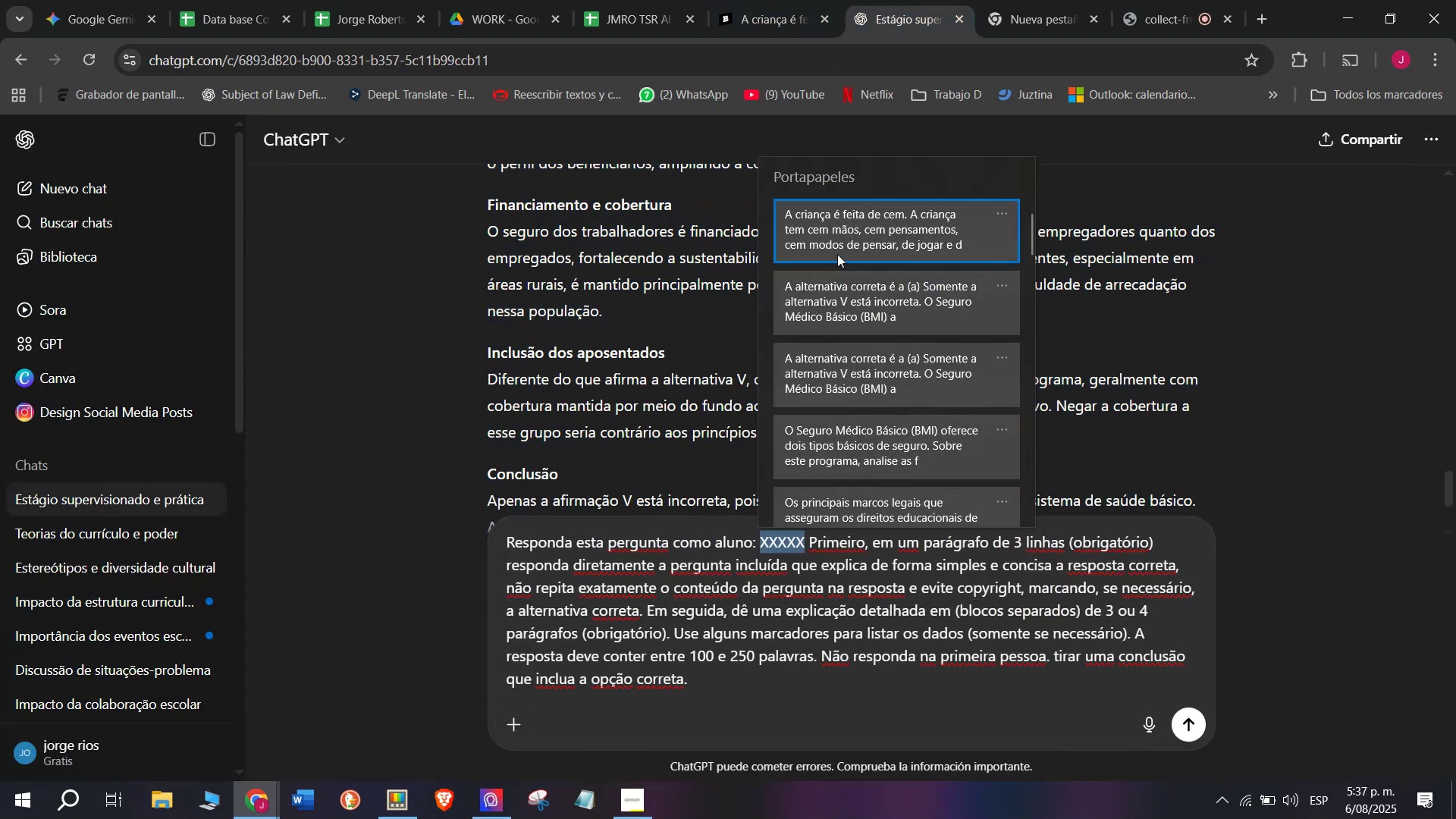 
key(Control+ControlLeft)
 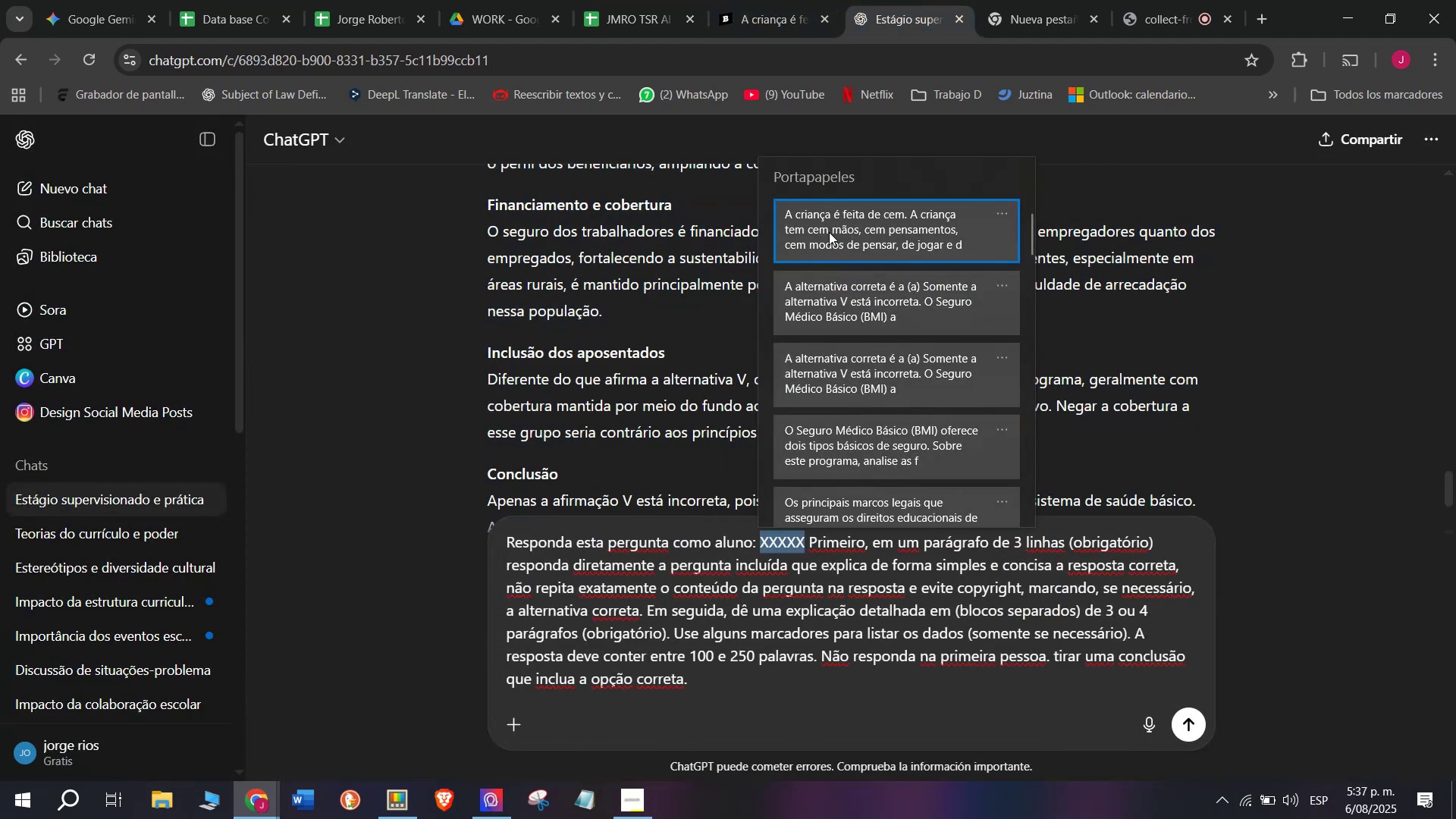 
key(Control+V)
 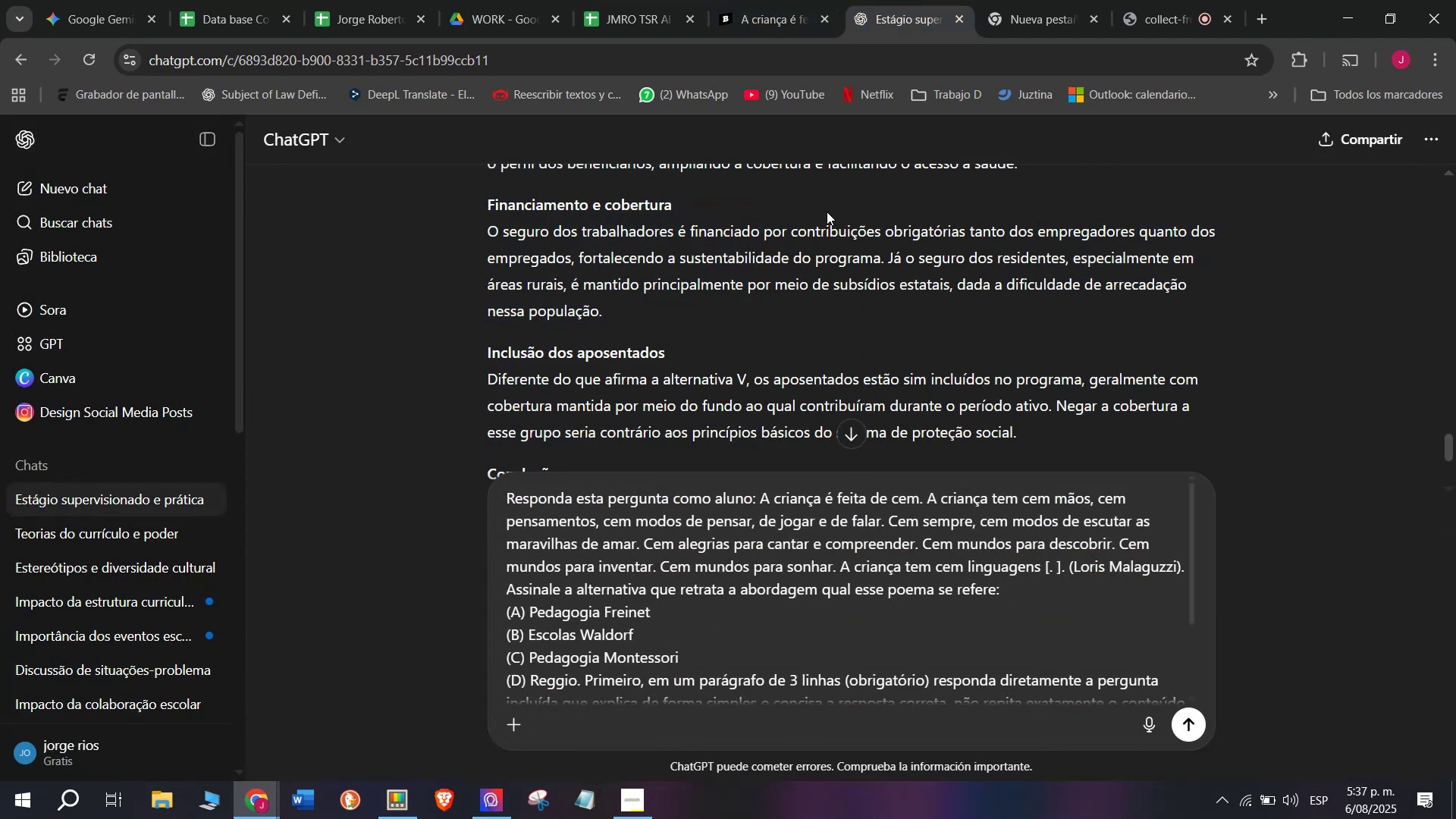 
key(Enter)
 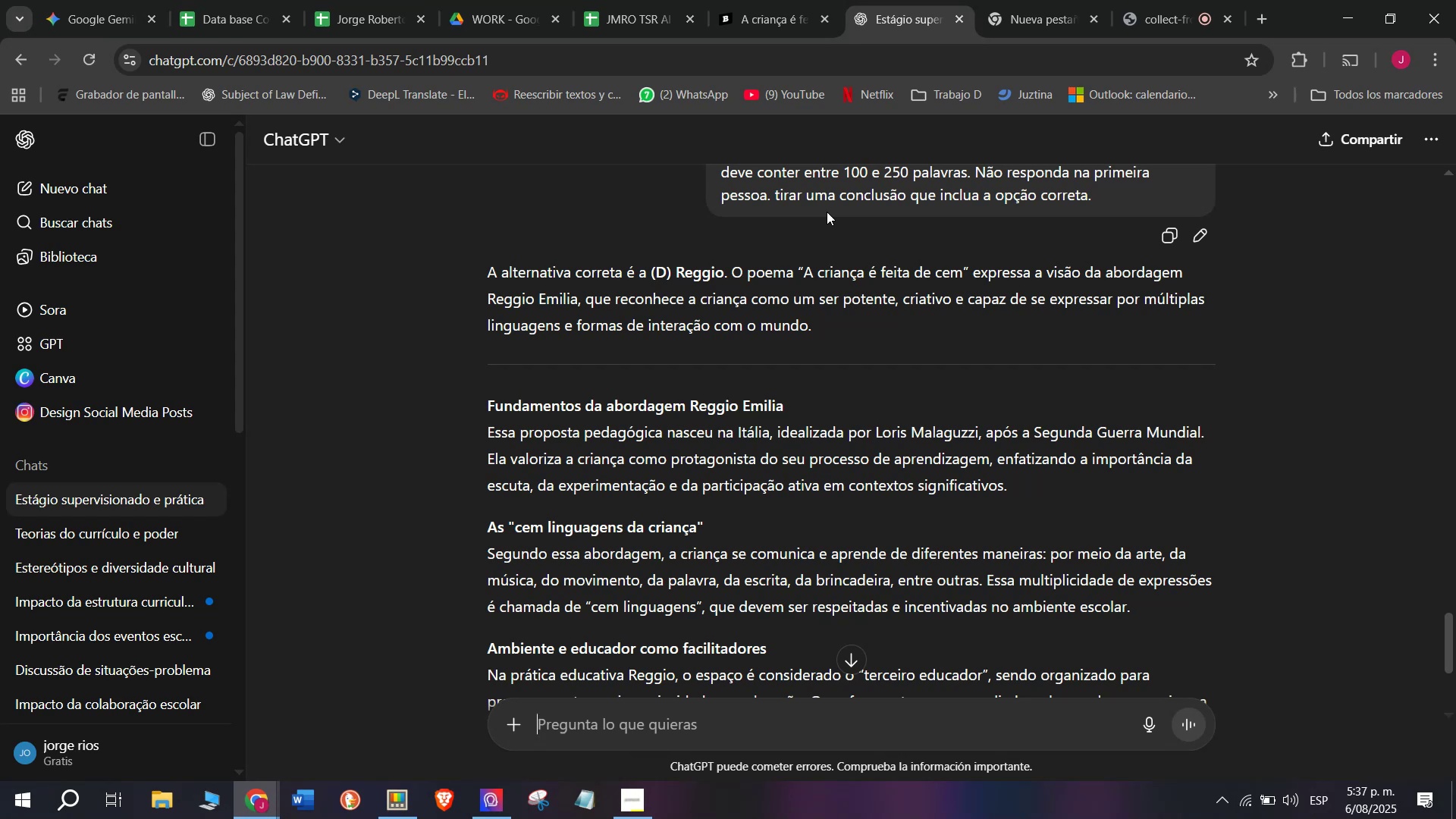 
wait(21.26)
 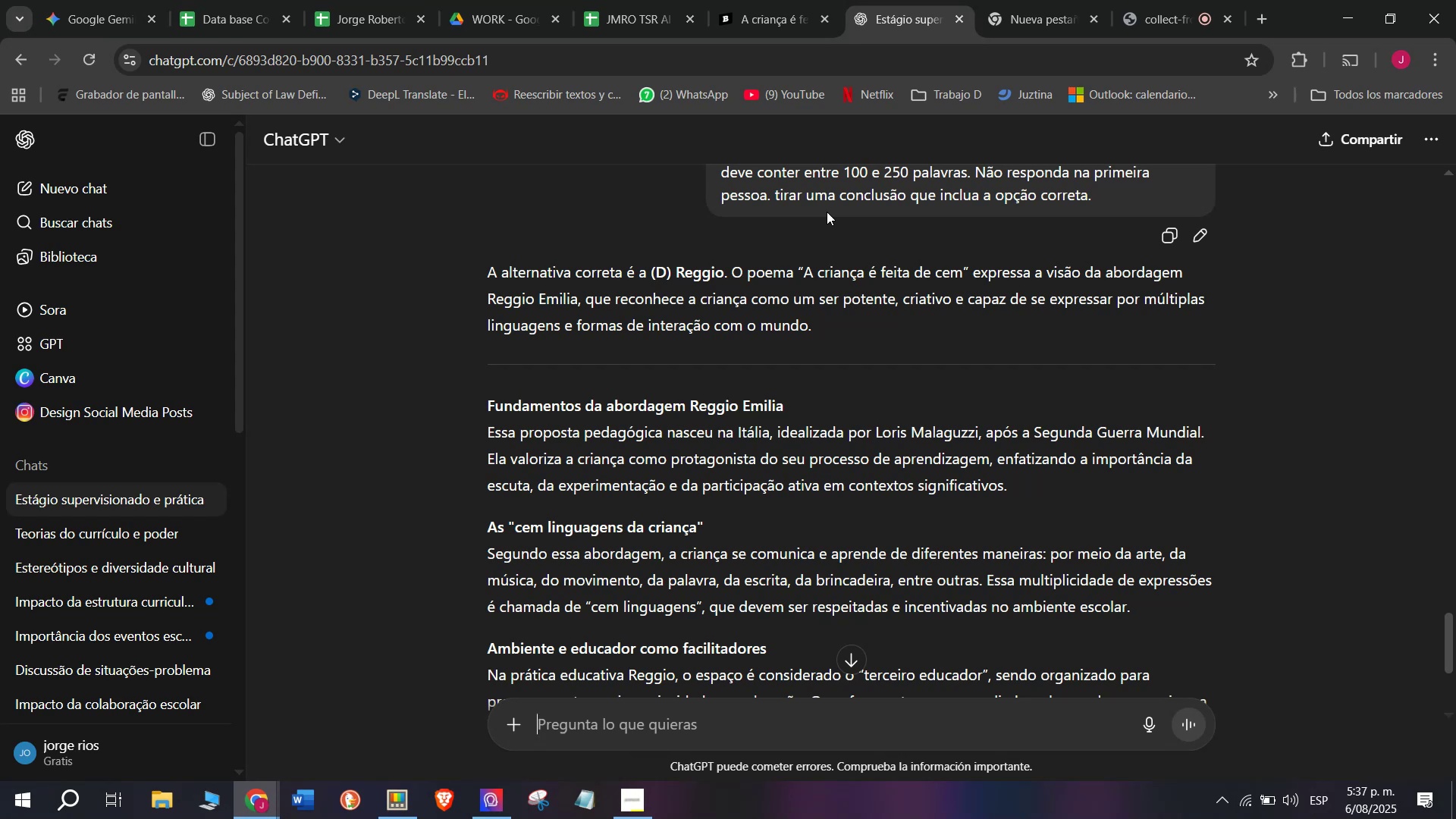 
left_click_drag(start_coordinate=[473, 259], to_coordinate=[1101, 427])
 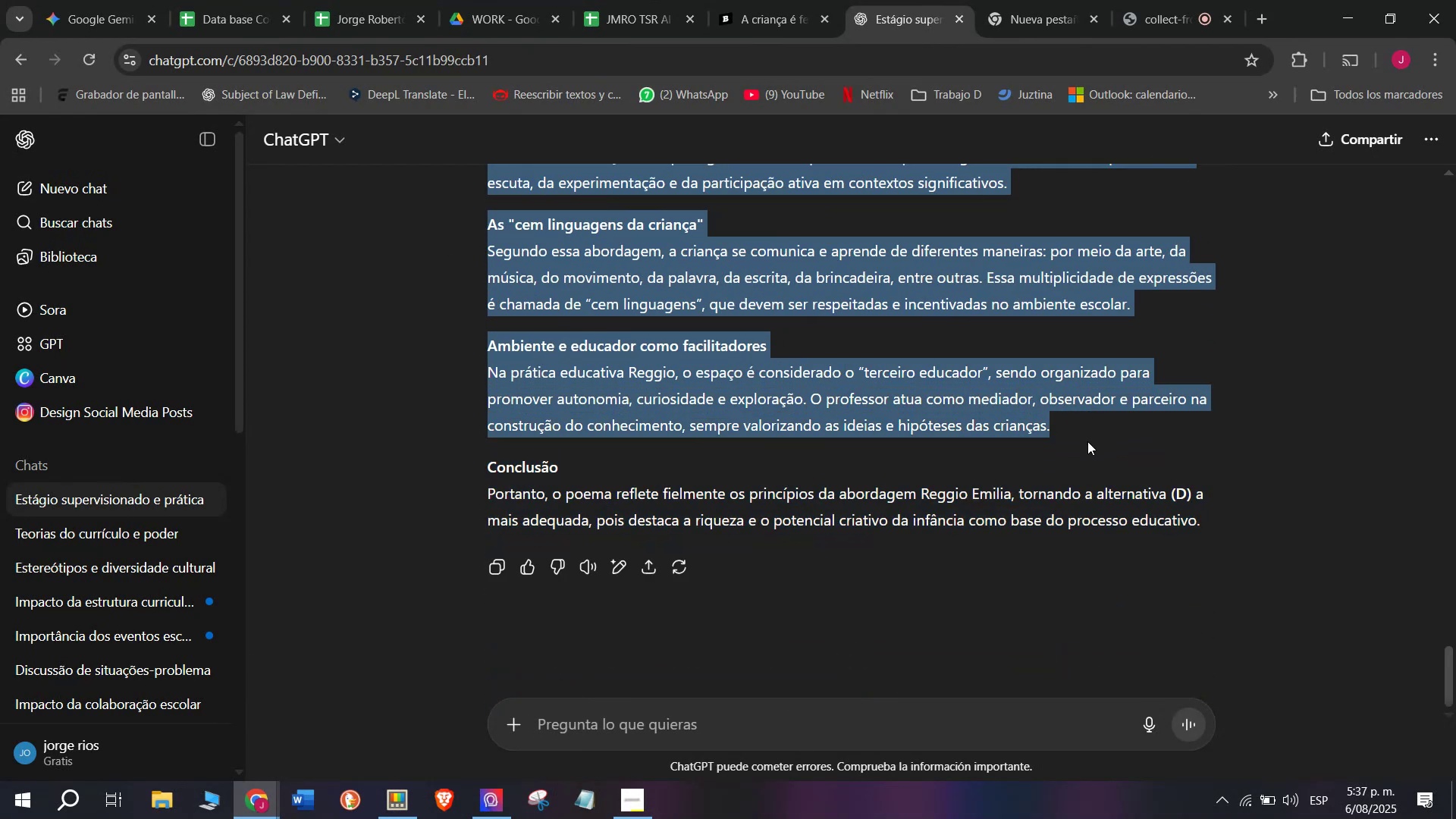 
key(Break)
 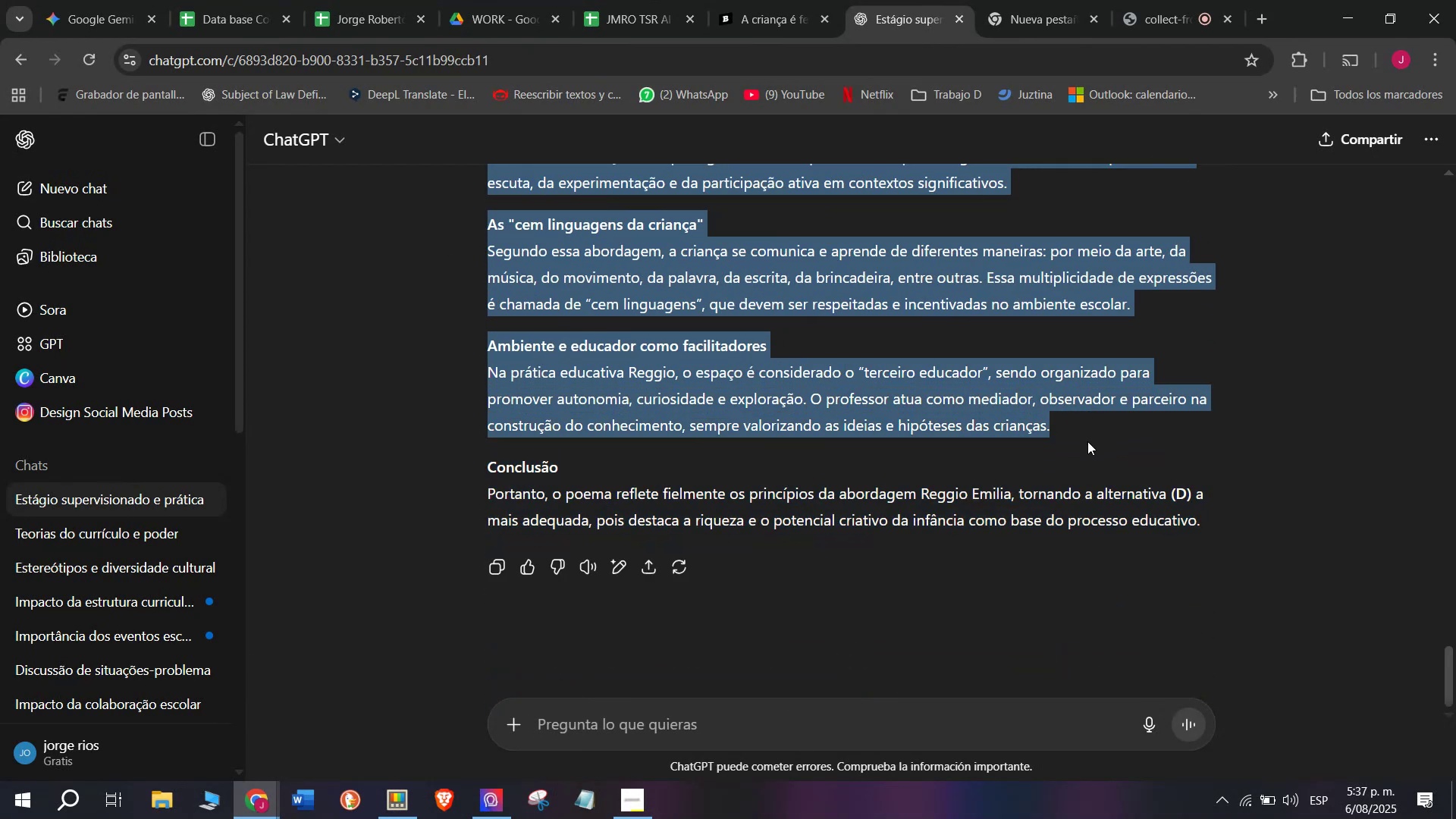 
key(Control+ControlLeft)
 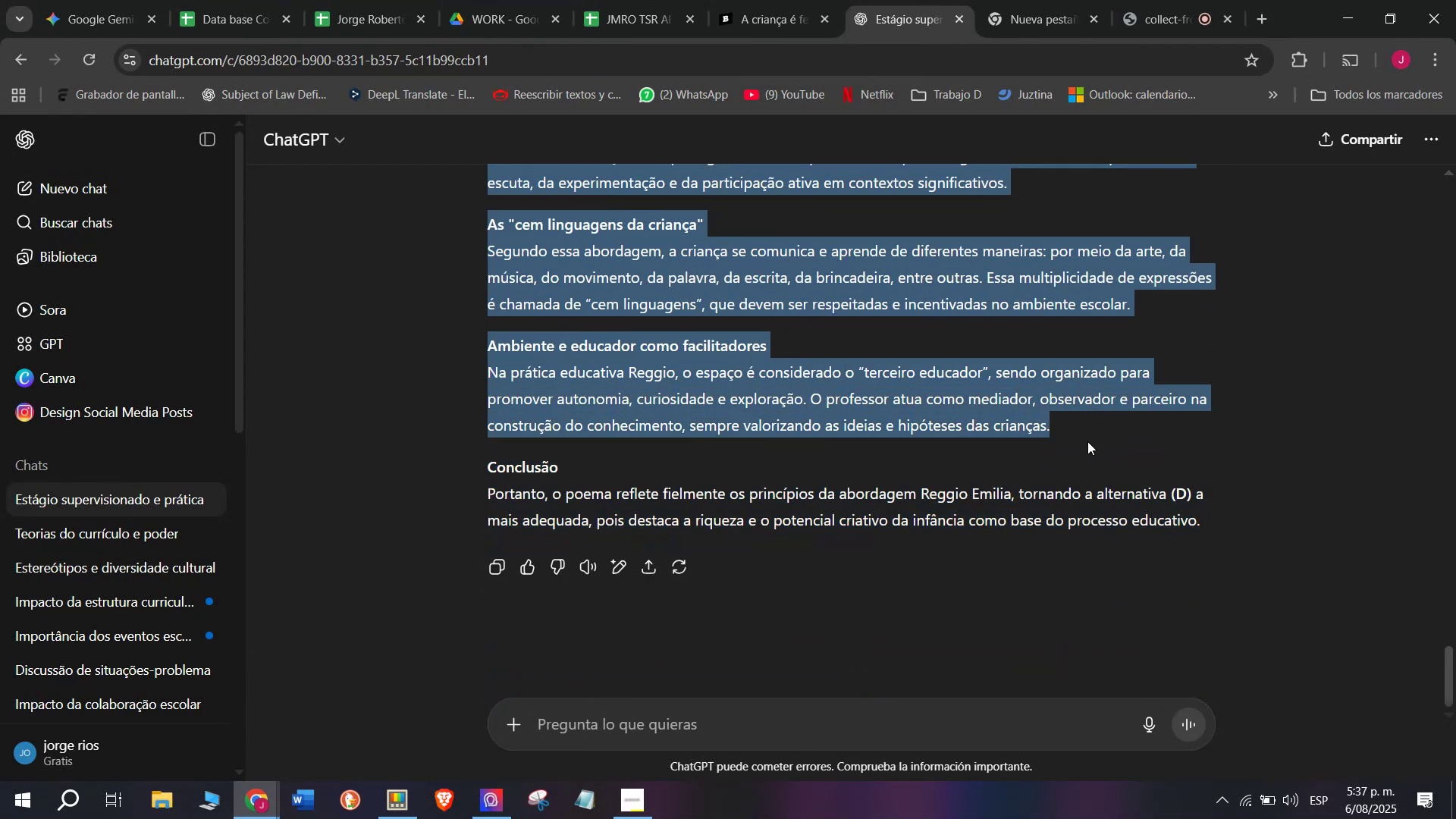 
key(Control+C)
 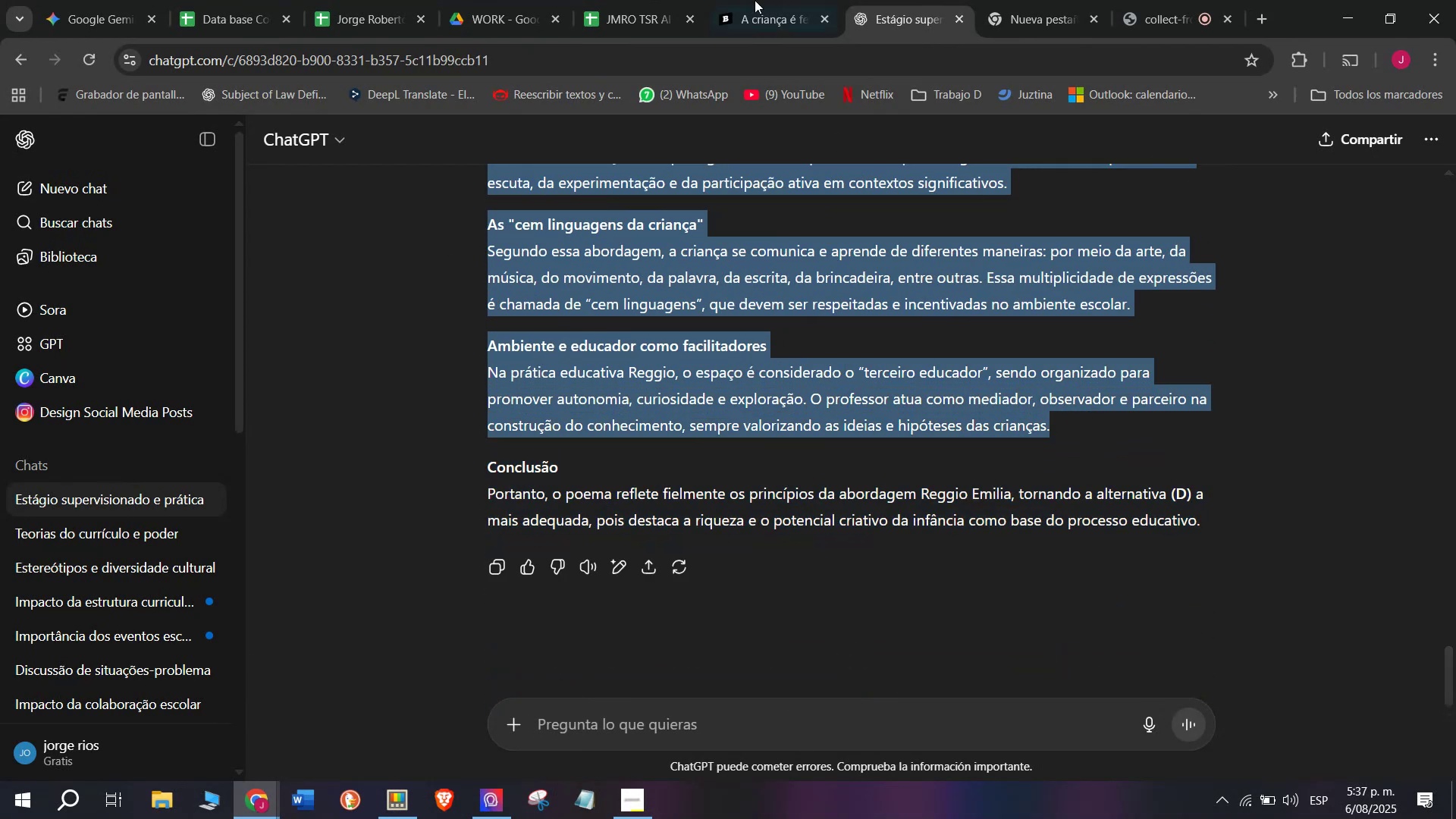 
left_click([769, 0])
 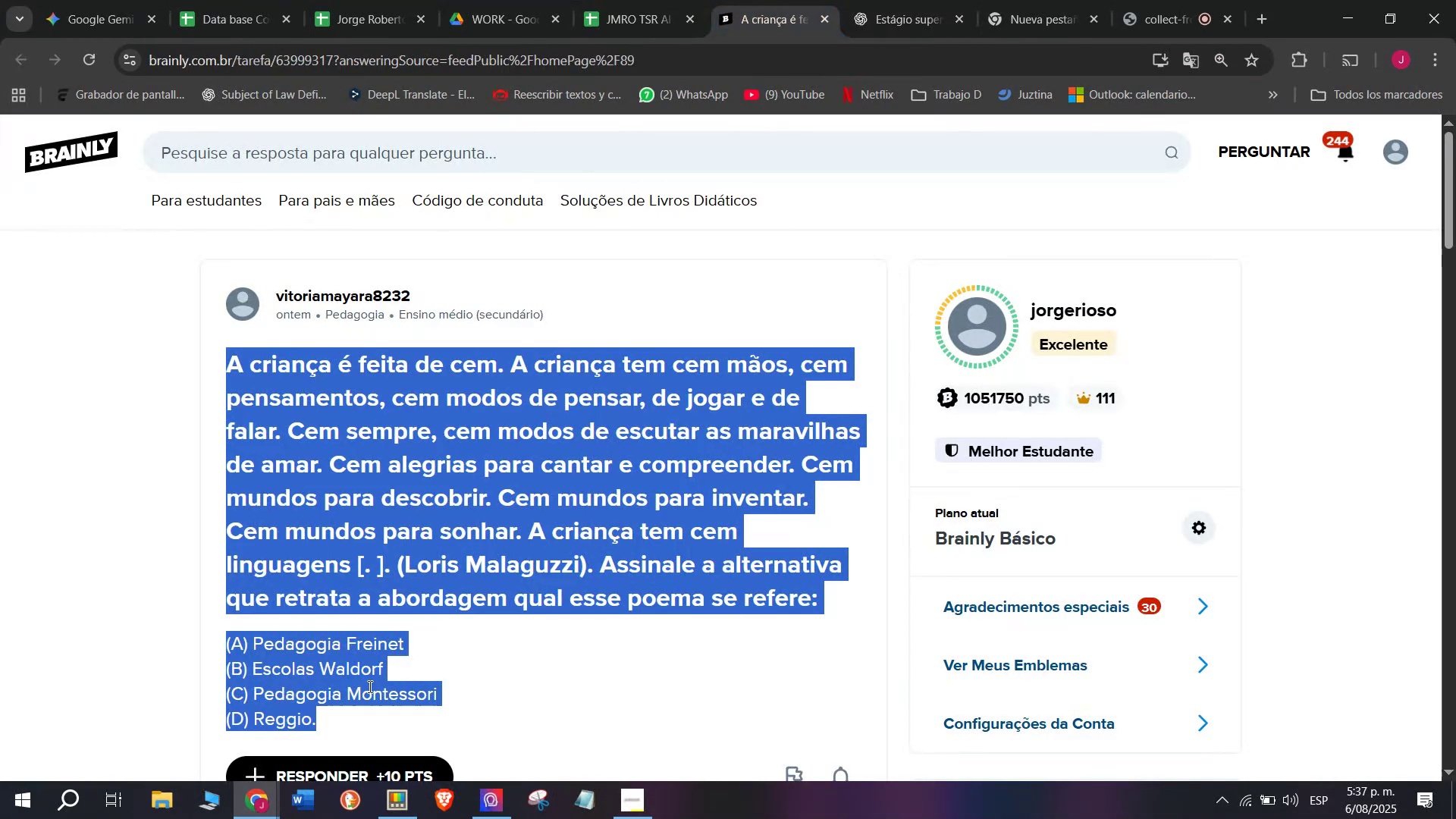 
scroll: coordinate [370, 686], scroll_direction: down, amount: 1.0
 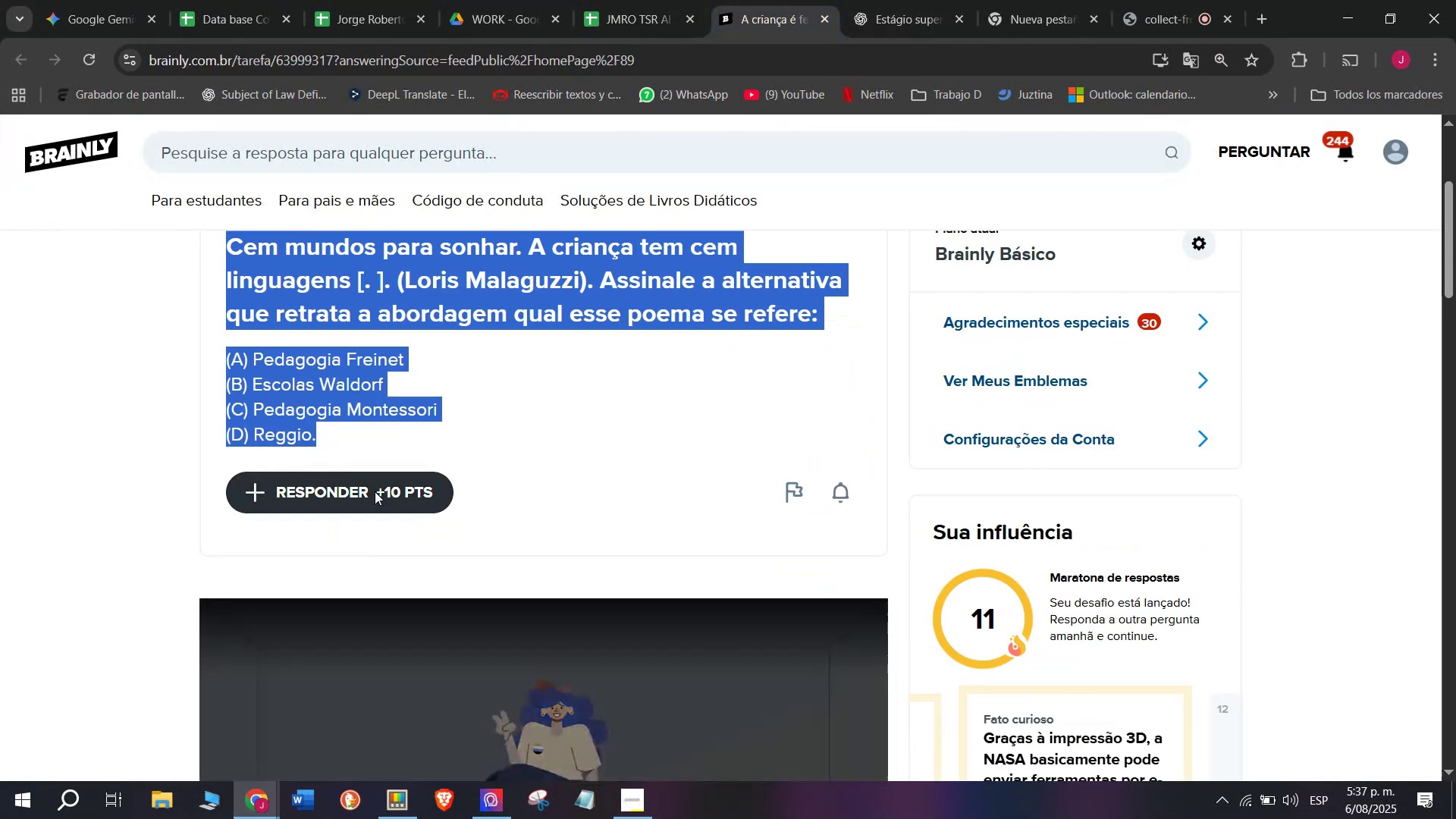 
left_click([374, 480])
 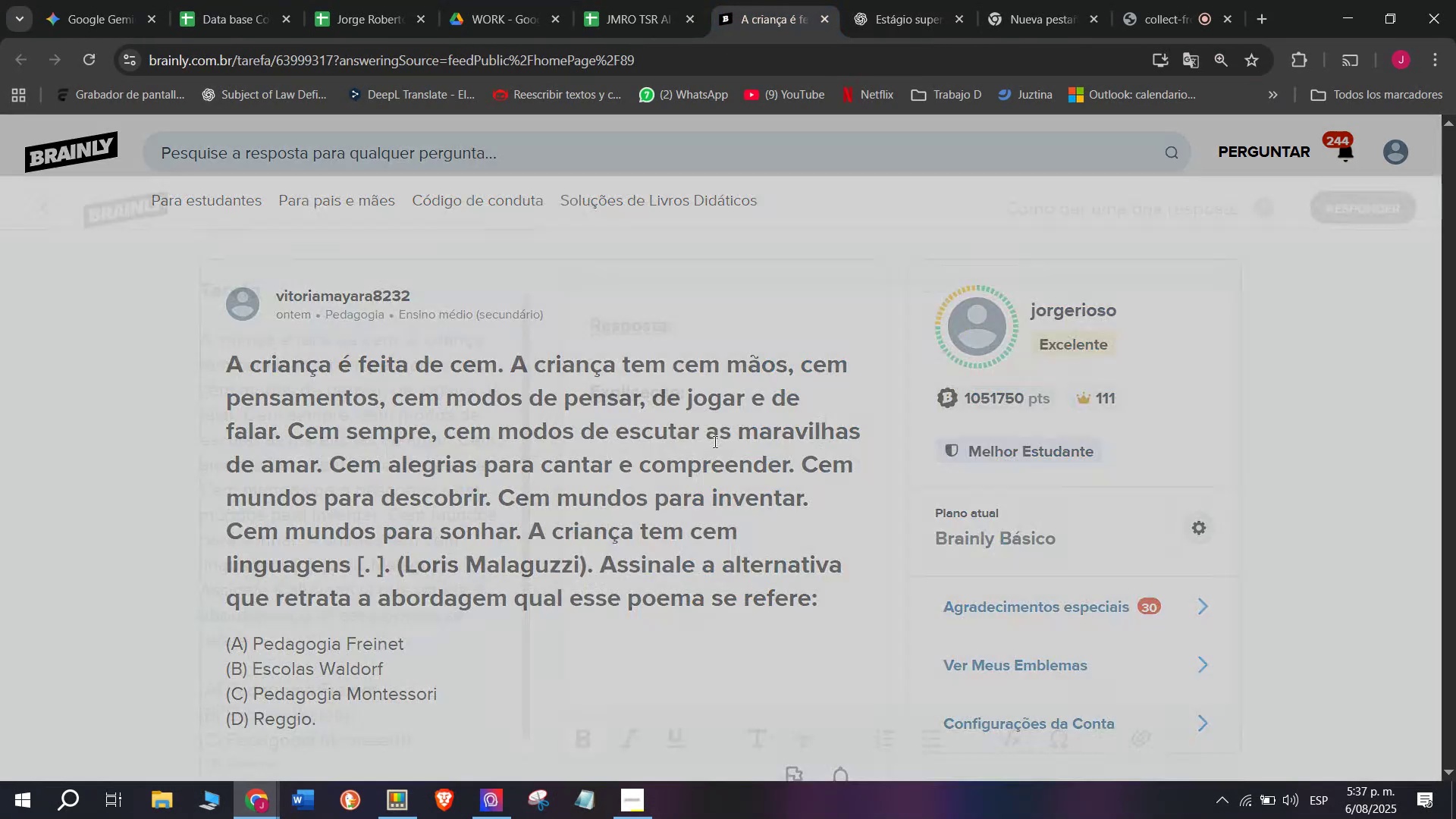 
left_click_drag(start_coordinate=[770, 442], to_coordinate=[576, 259])
 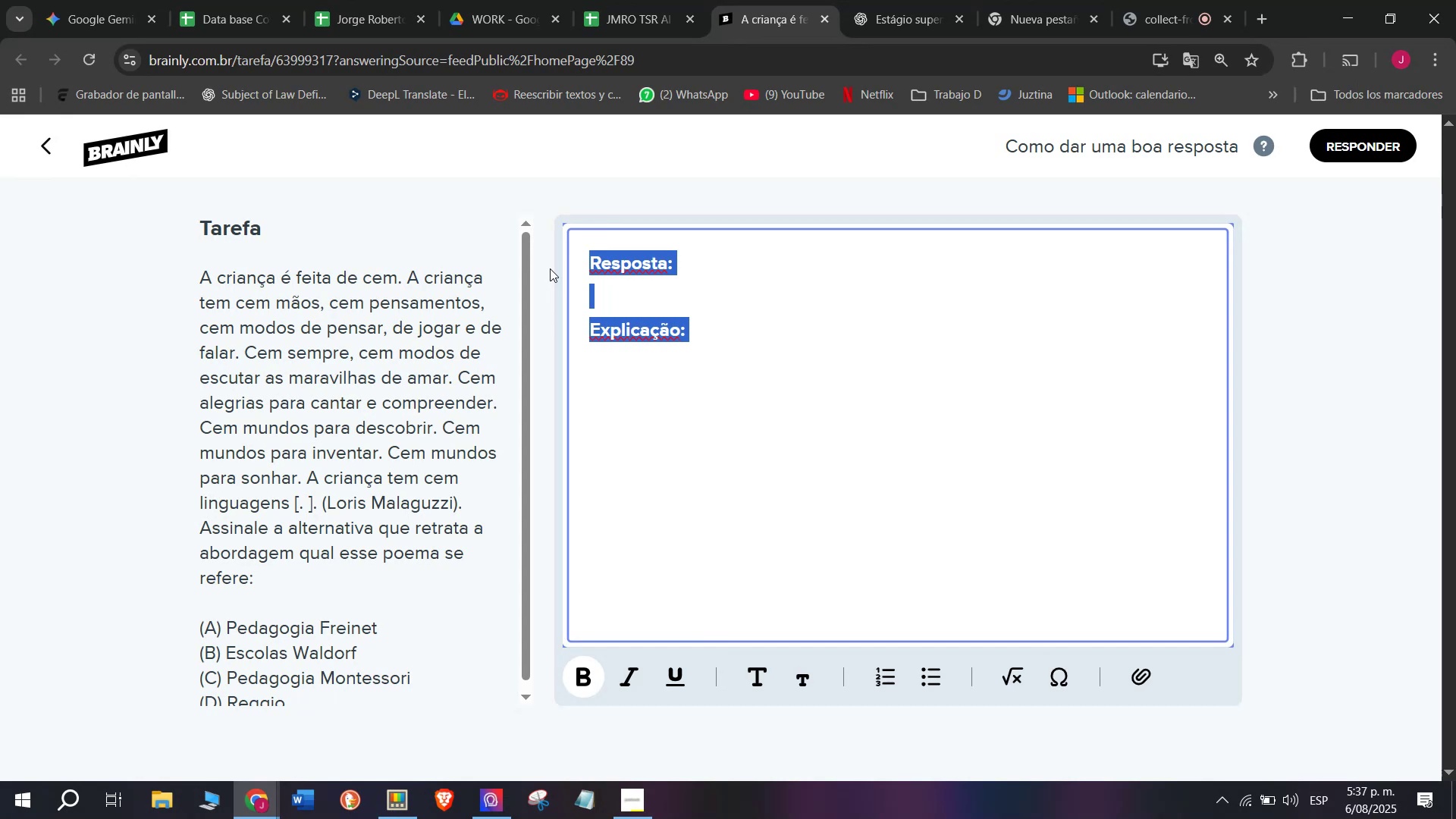 
wait(6.55)
 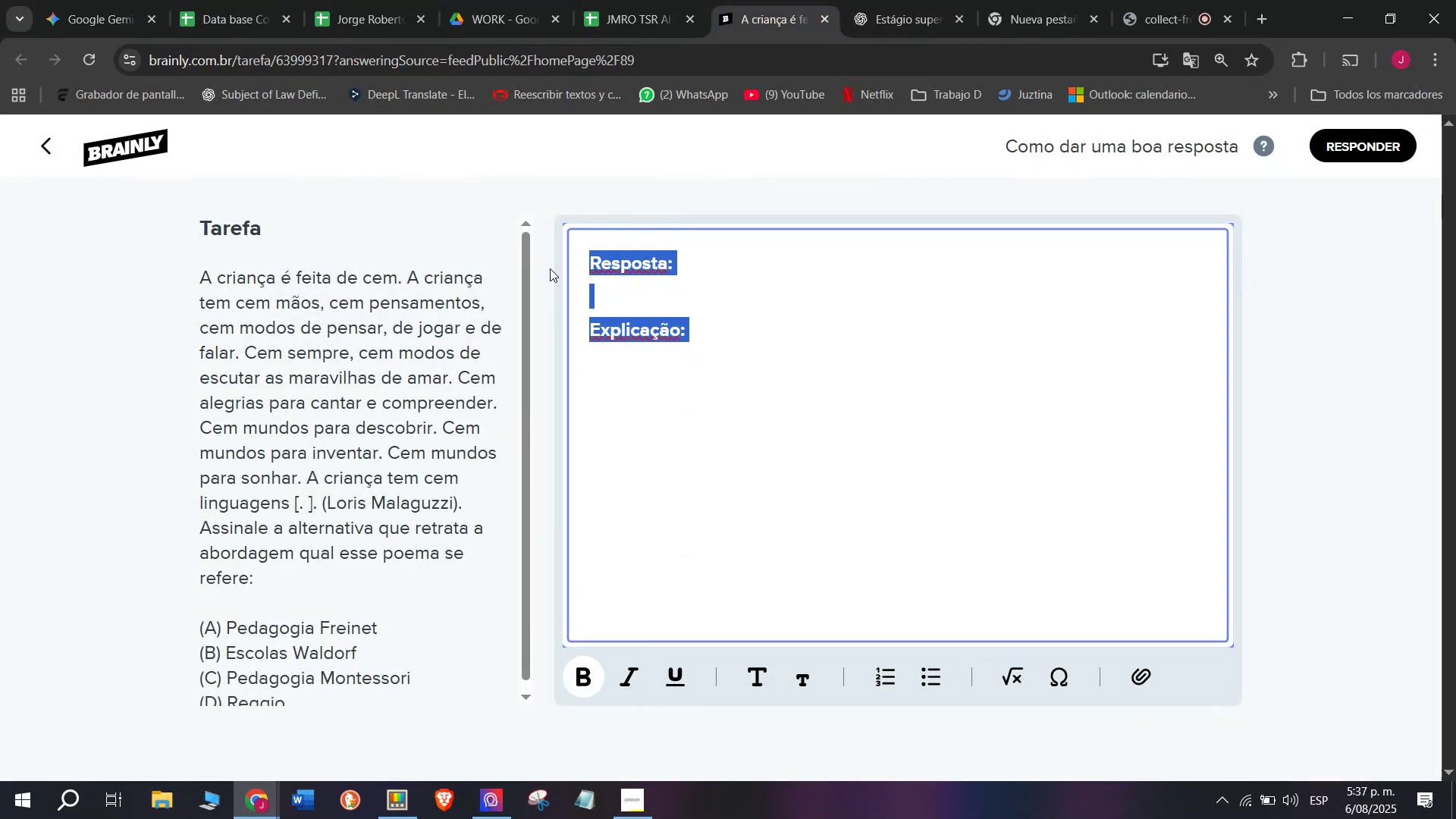 
key(Z)
 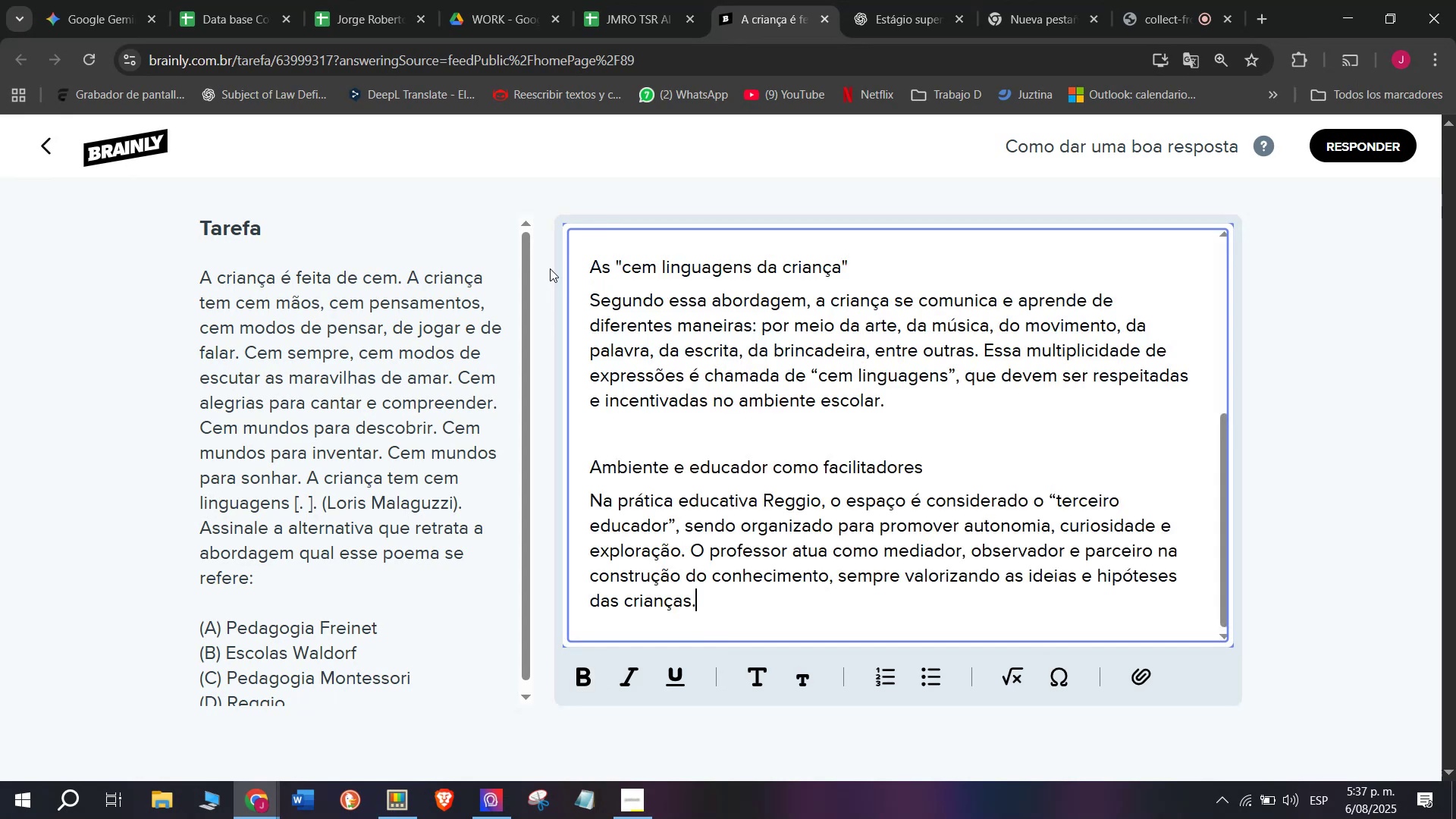 
key(Control+ControlLeft)
 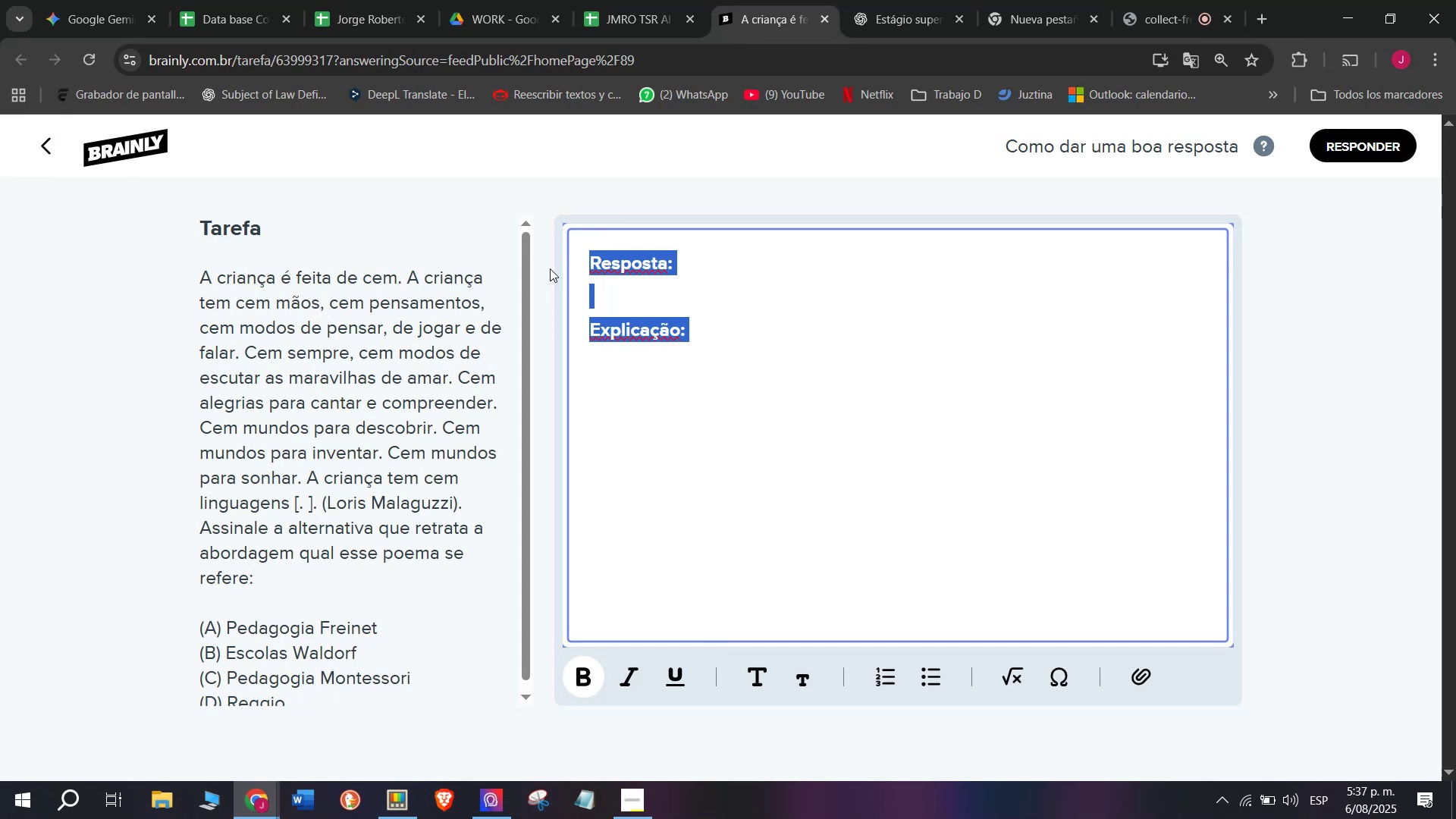 
key(Control+V)
 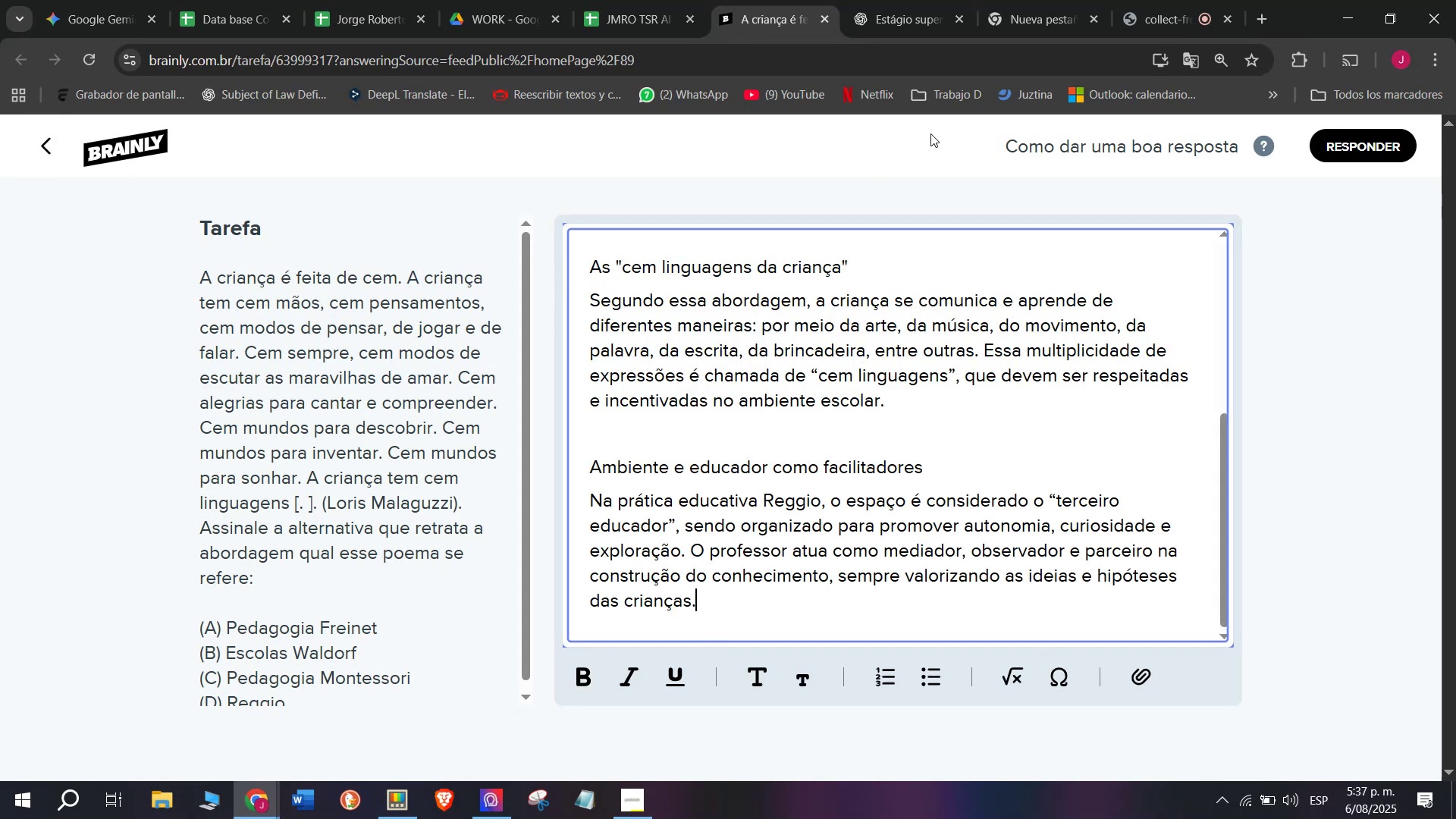 
left_click_drag(start_coordinate=[934, 463], to_coordinate=[409, 443])
 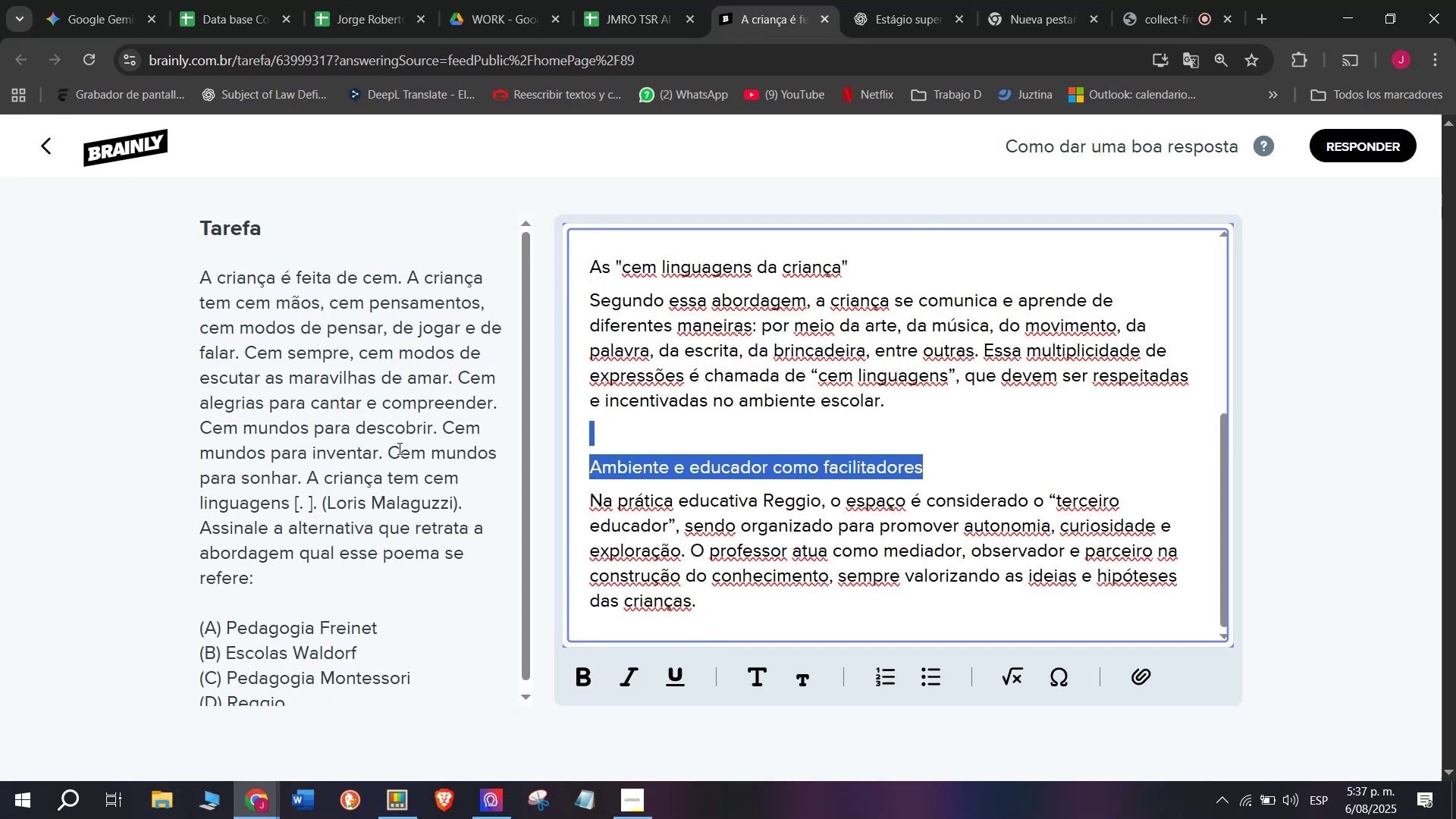 
key(Backspace)
 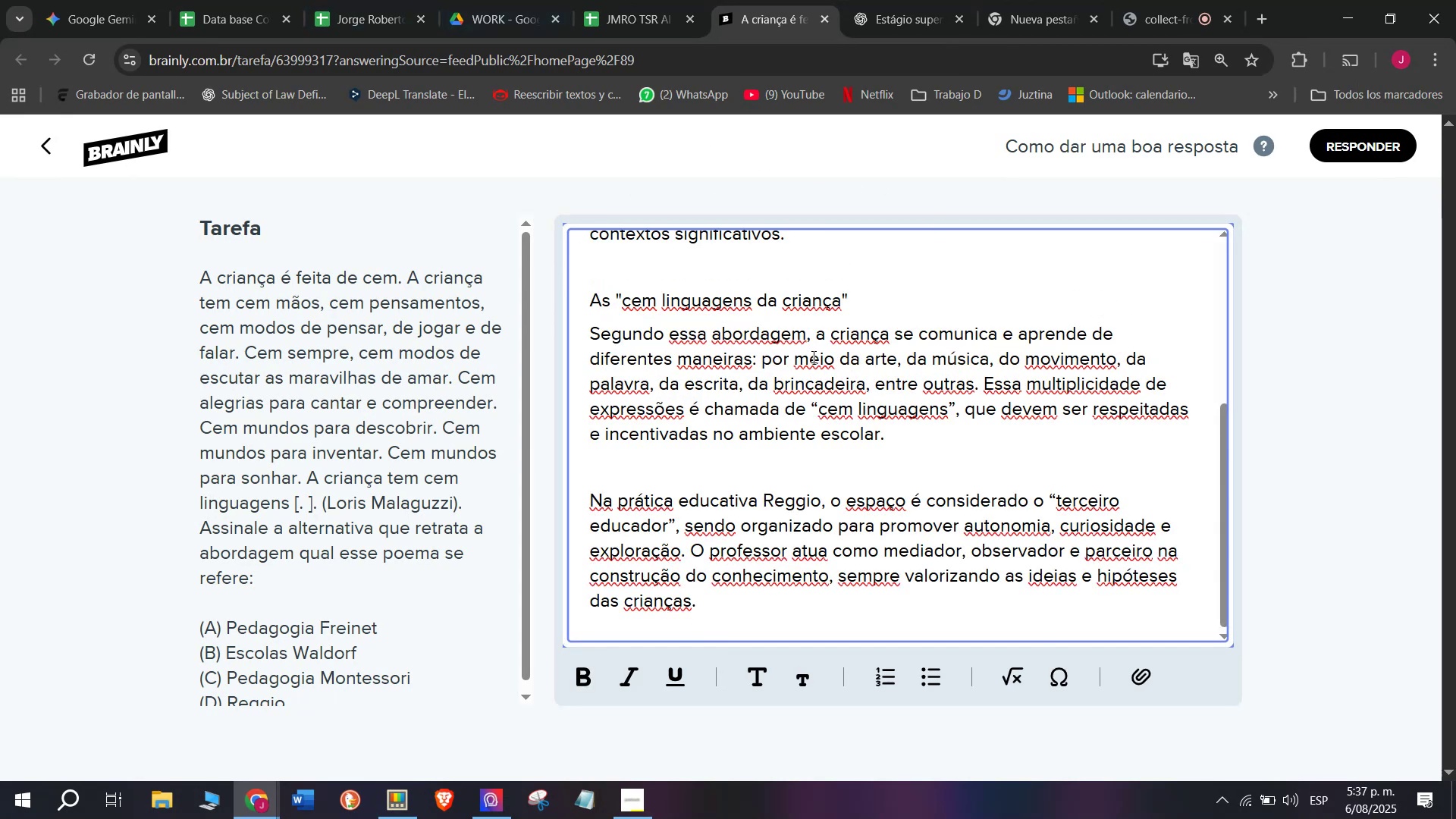 
left_click_drag(start_coordinate=[853, 293], to_coordinate=[506, 285])
 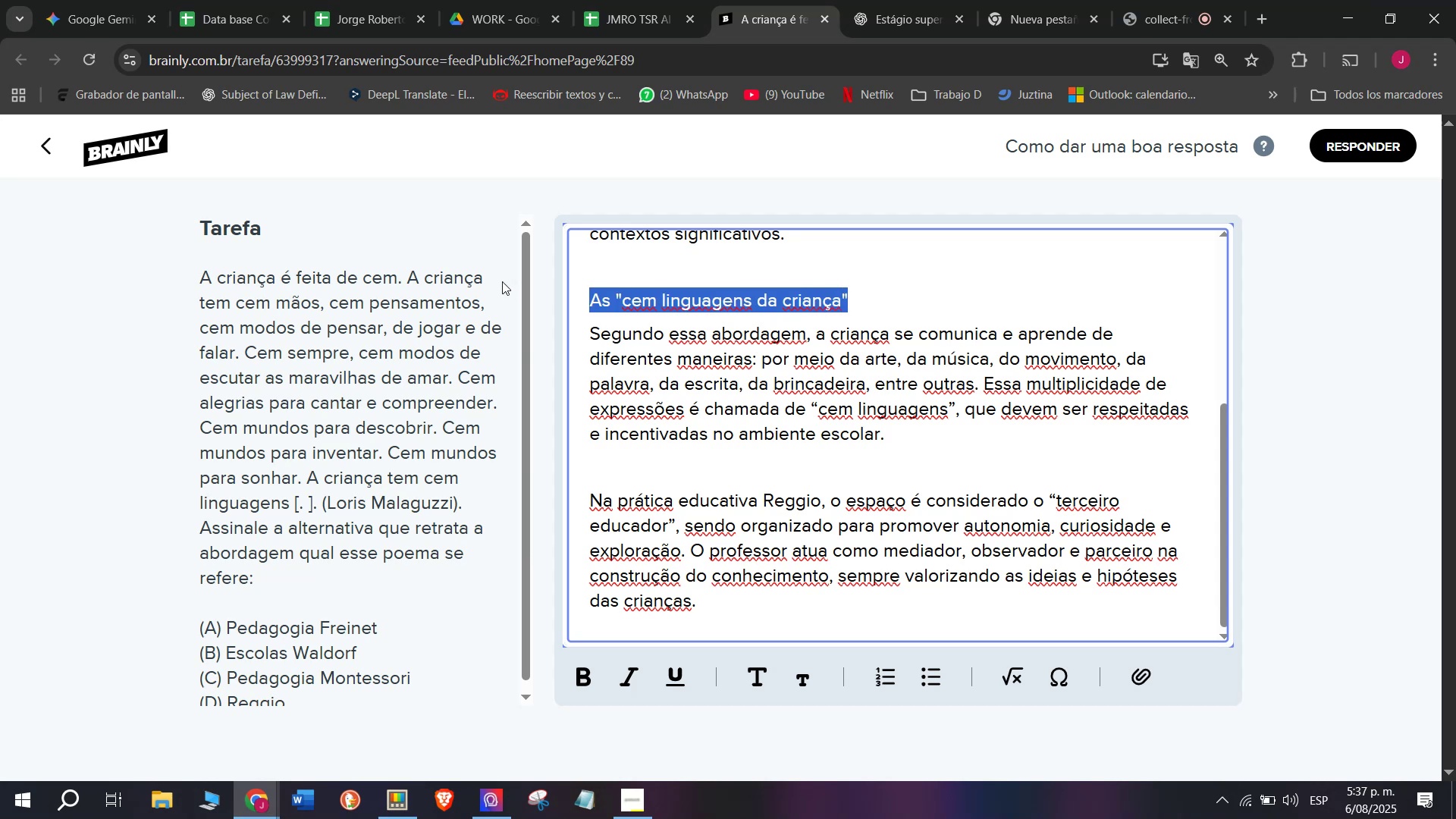 
key(Backspace)
 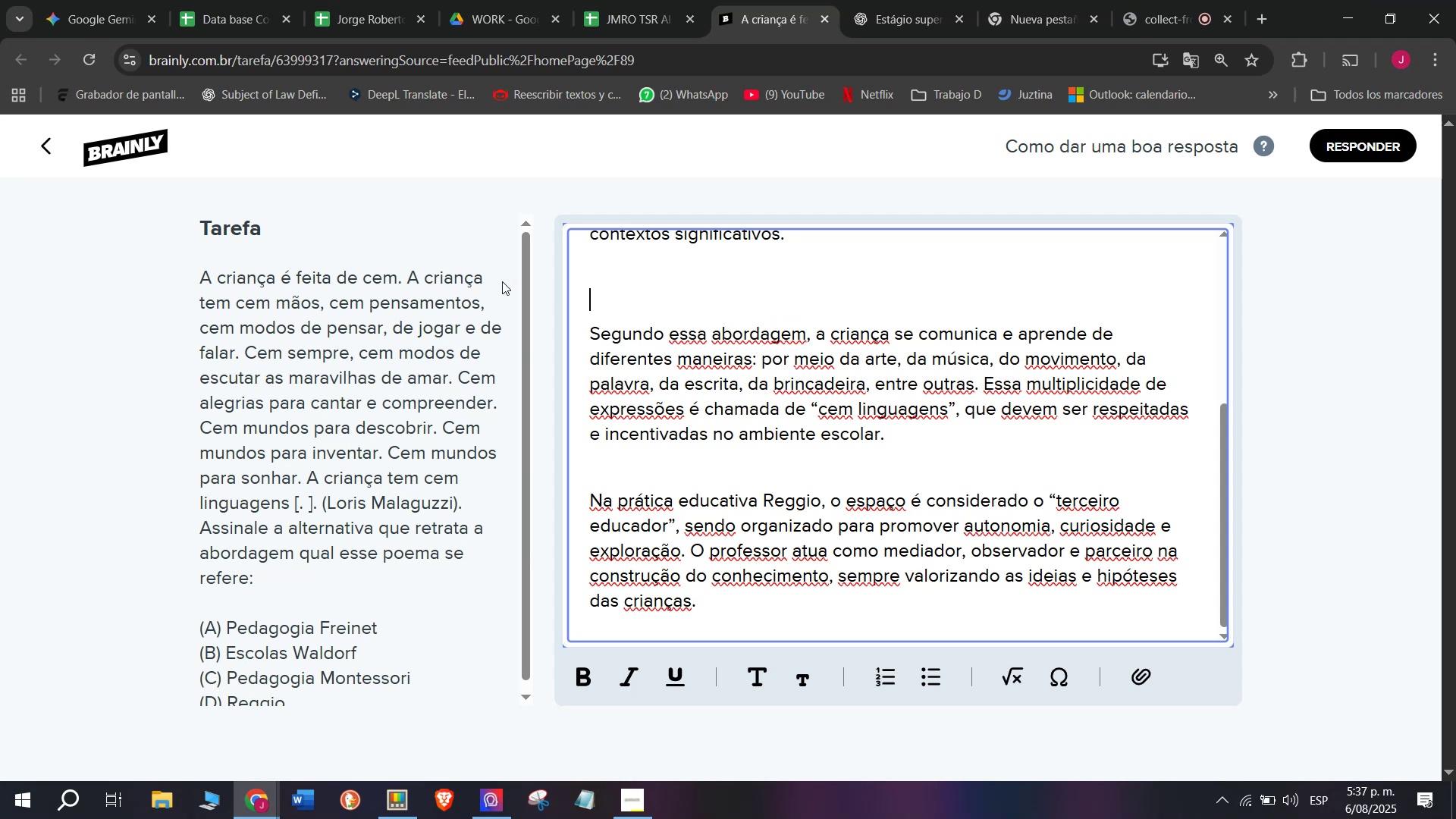 
key(Backspace)
 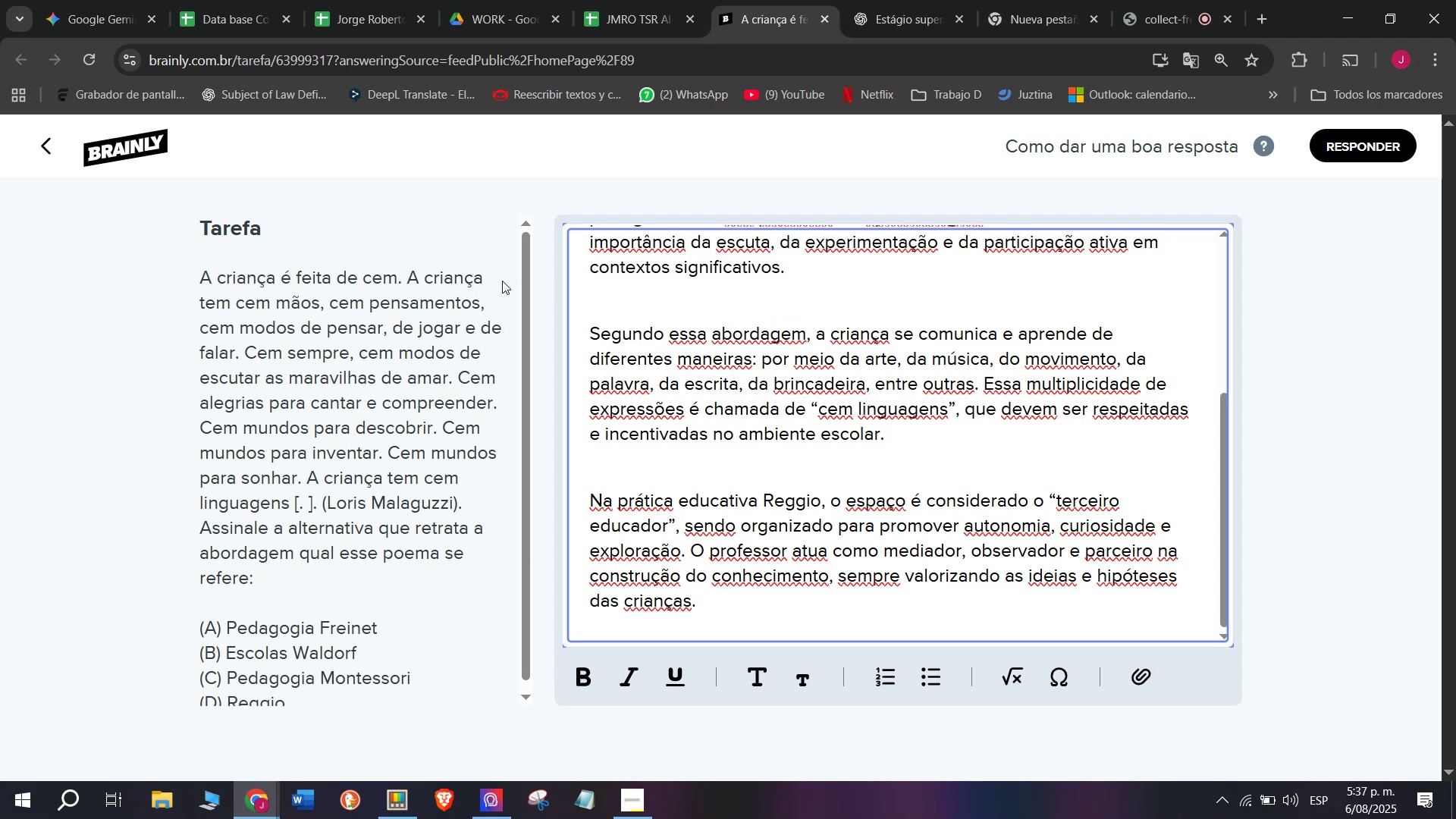 
scroll: coordinate [612, 389], scroll_direction: up, amount: 2.0
 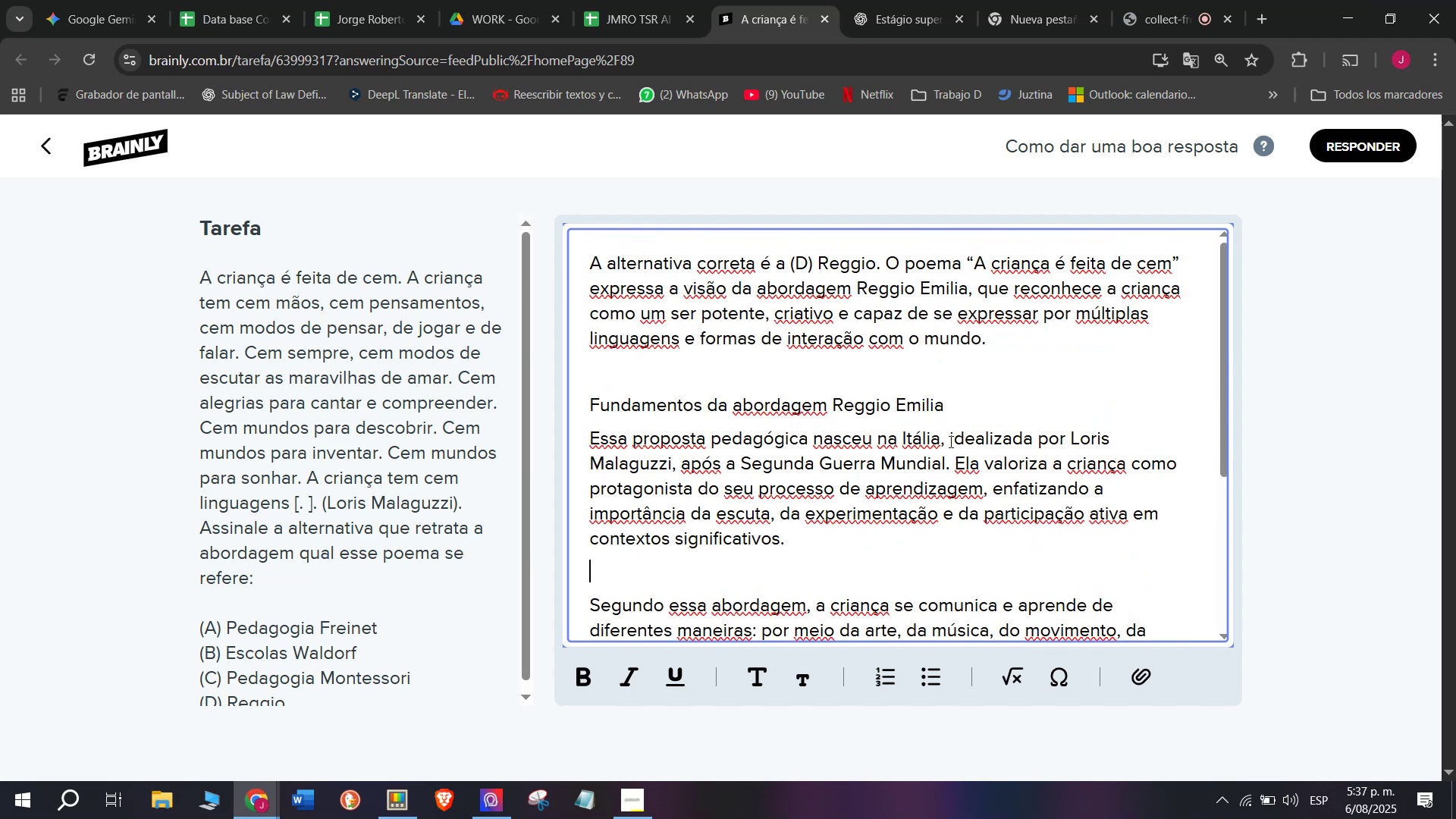 
left_click_drag(start_coordinate=[962, 406], to_coordinate=[438, 373])
 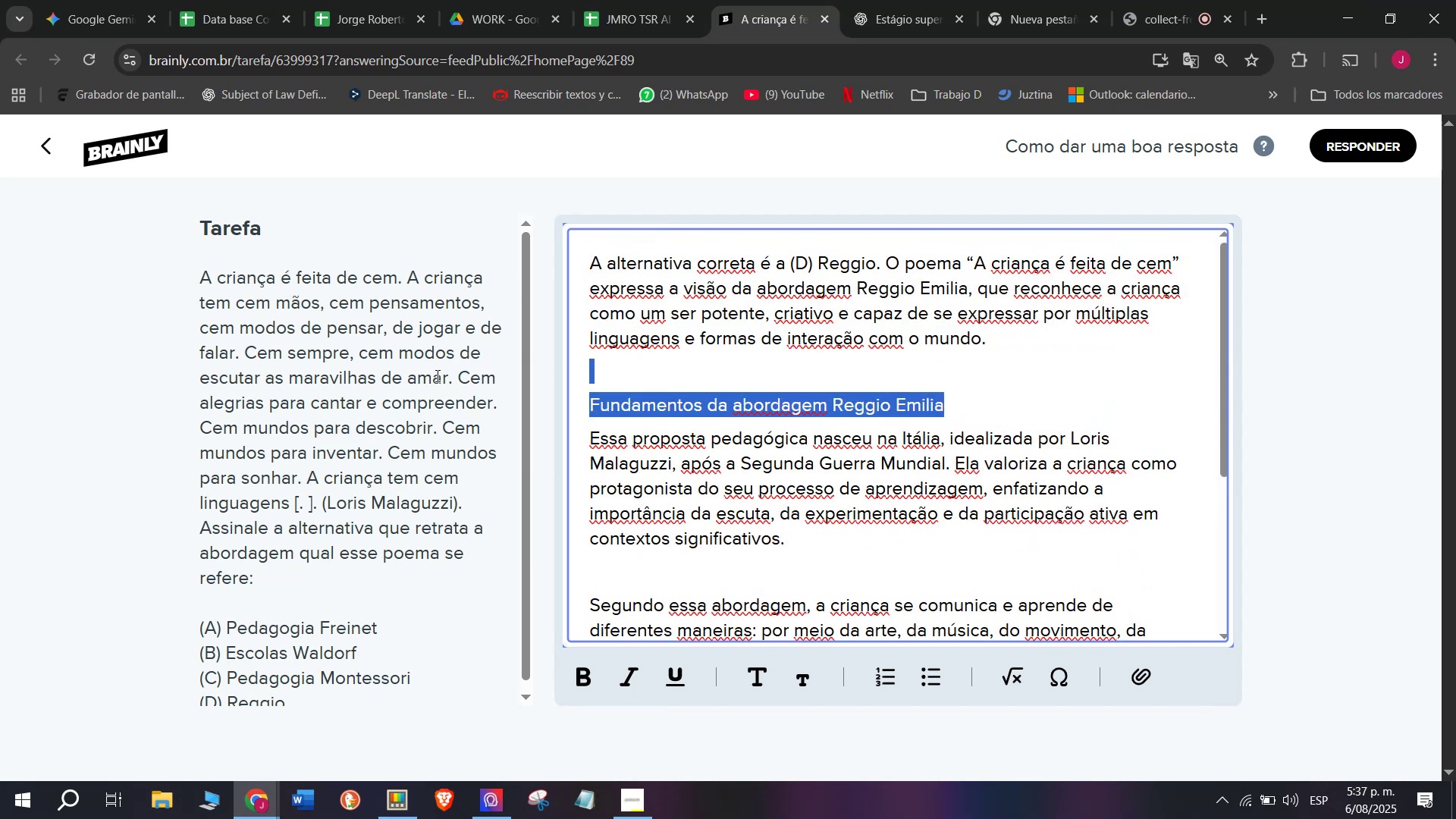 
key(Backspace)
 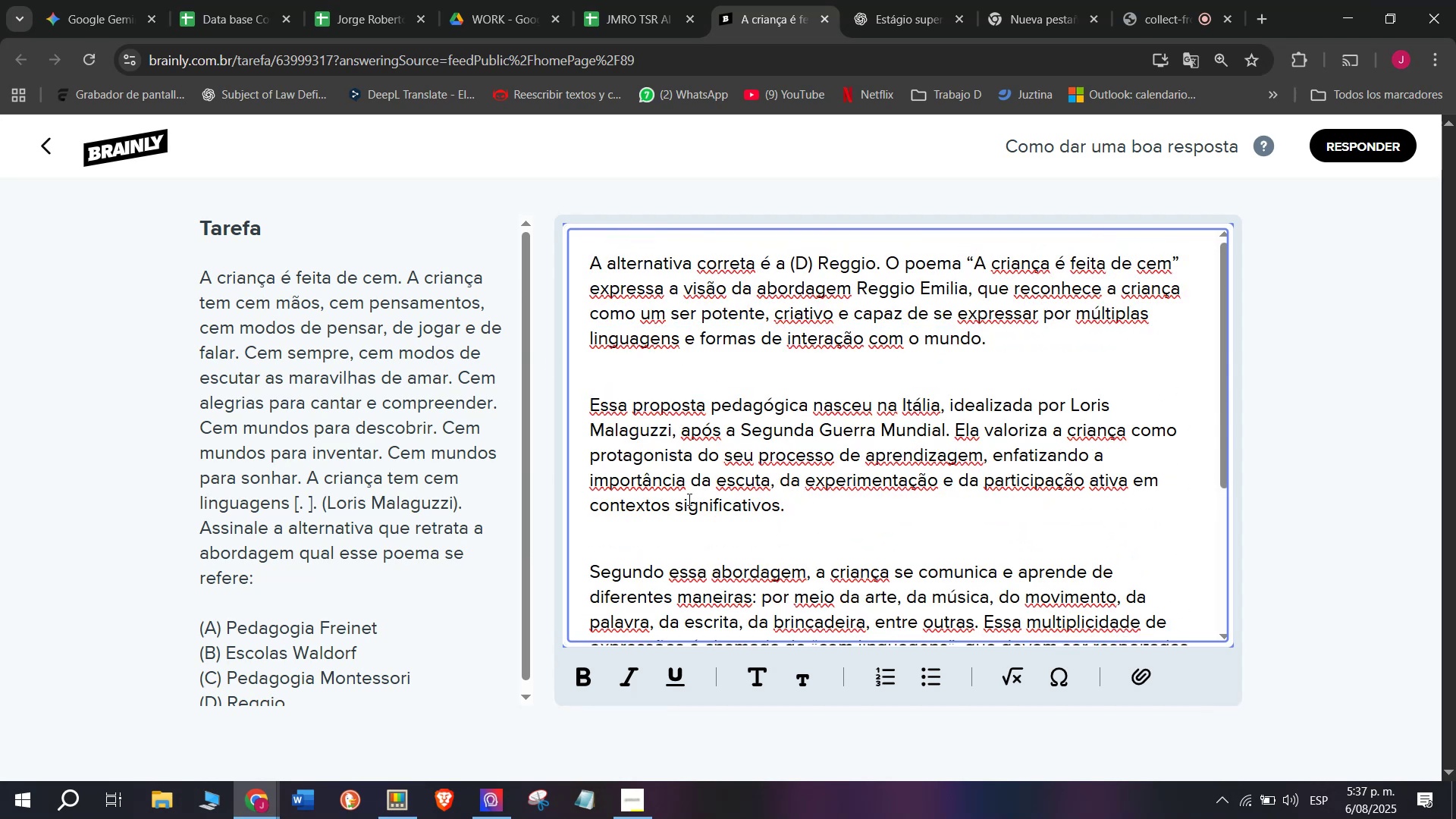 
scroll: coordinate [855, 691], scroll_direction: down, amount: 5.0
 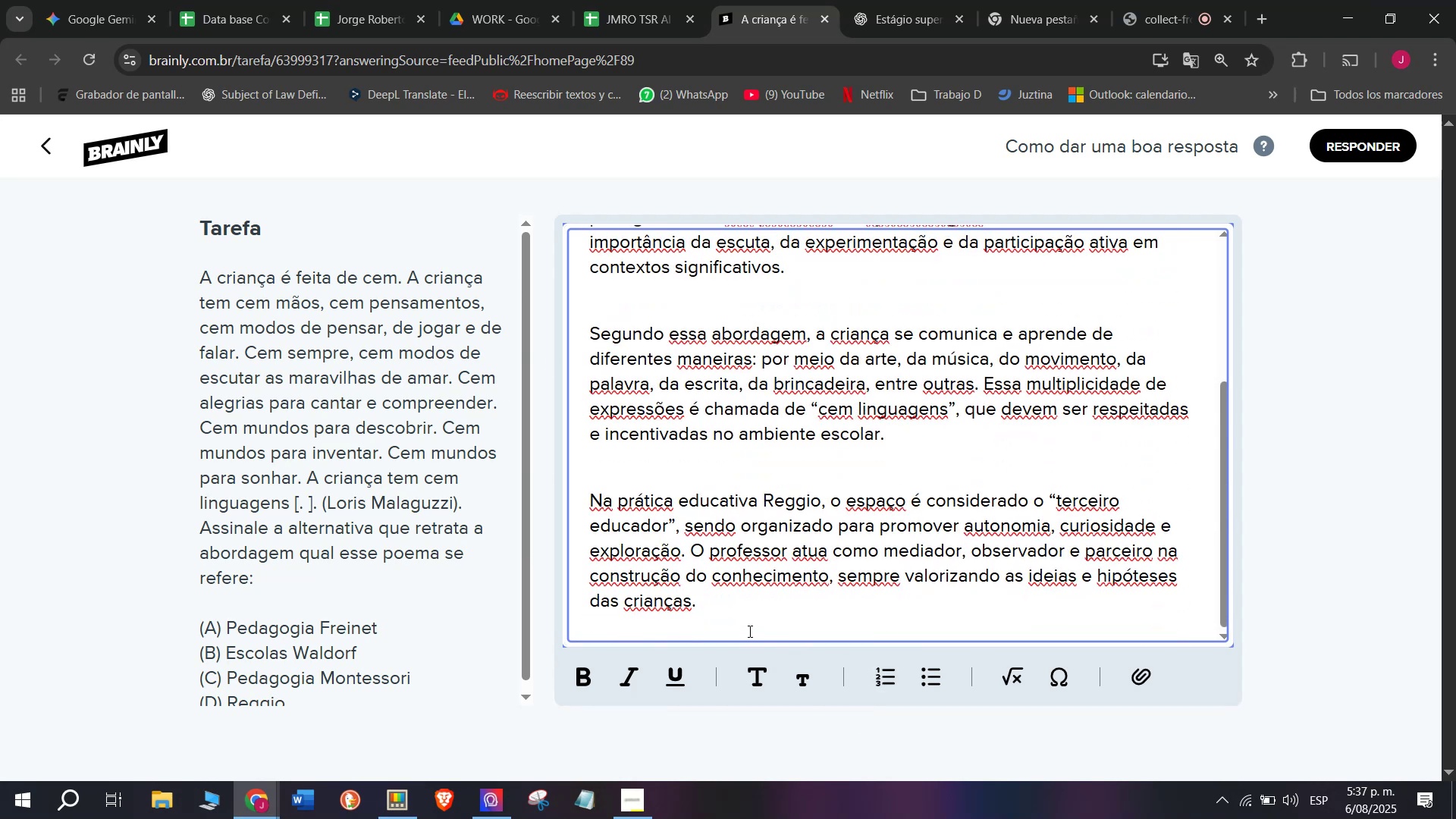 
left_click_drag(start_coordinate=[748, 620], to_coordinate=[399, 71])
 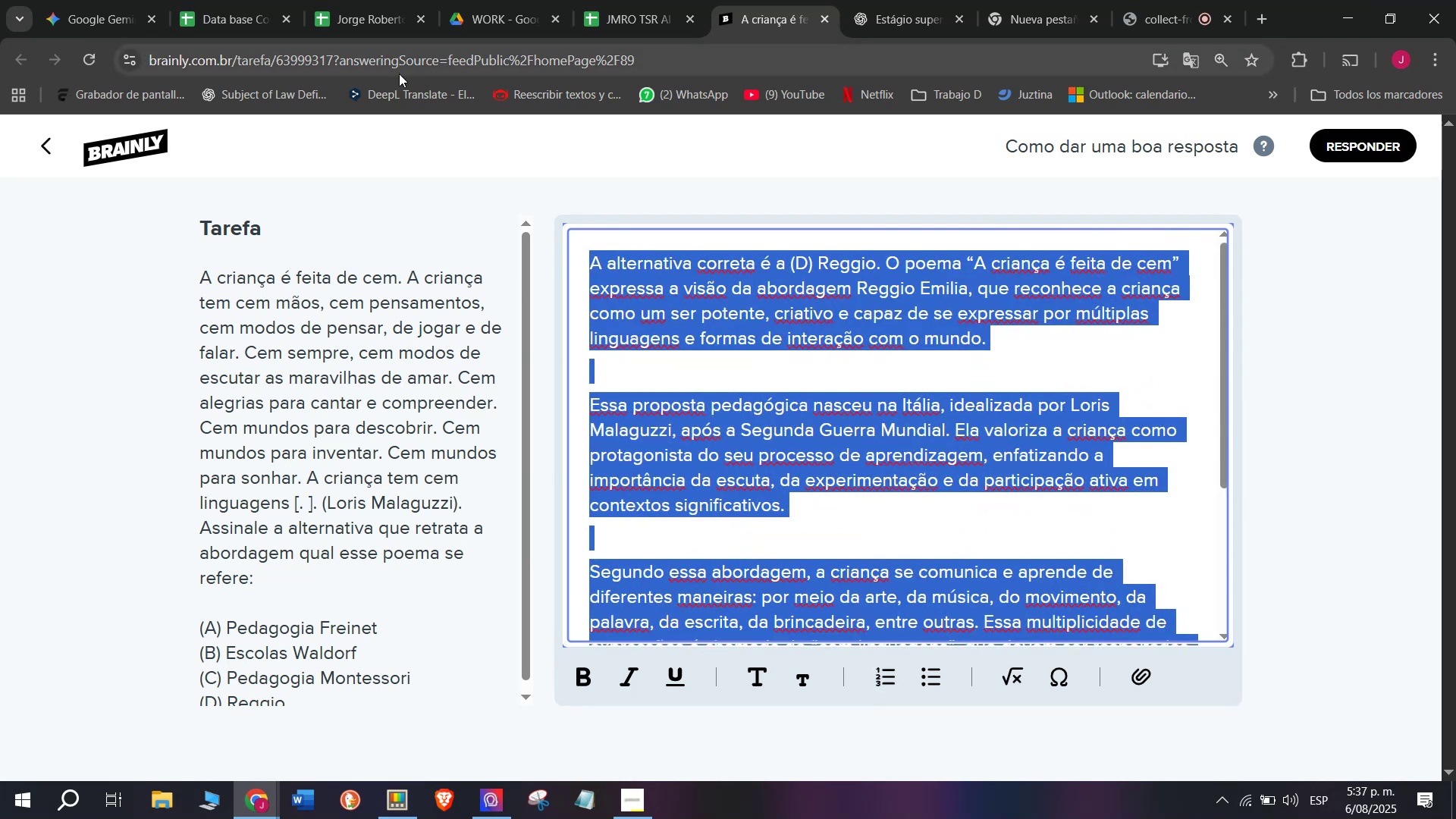 
key(Control+ControlLeft)
 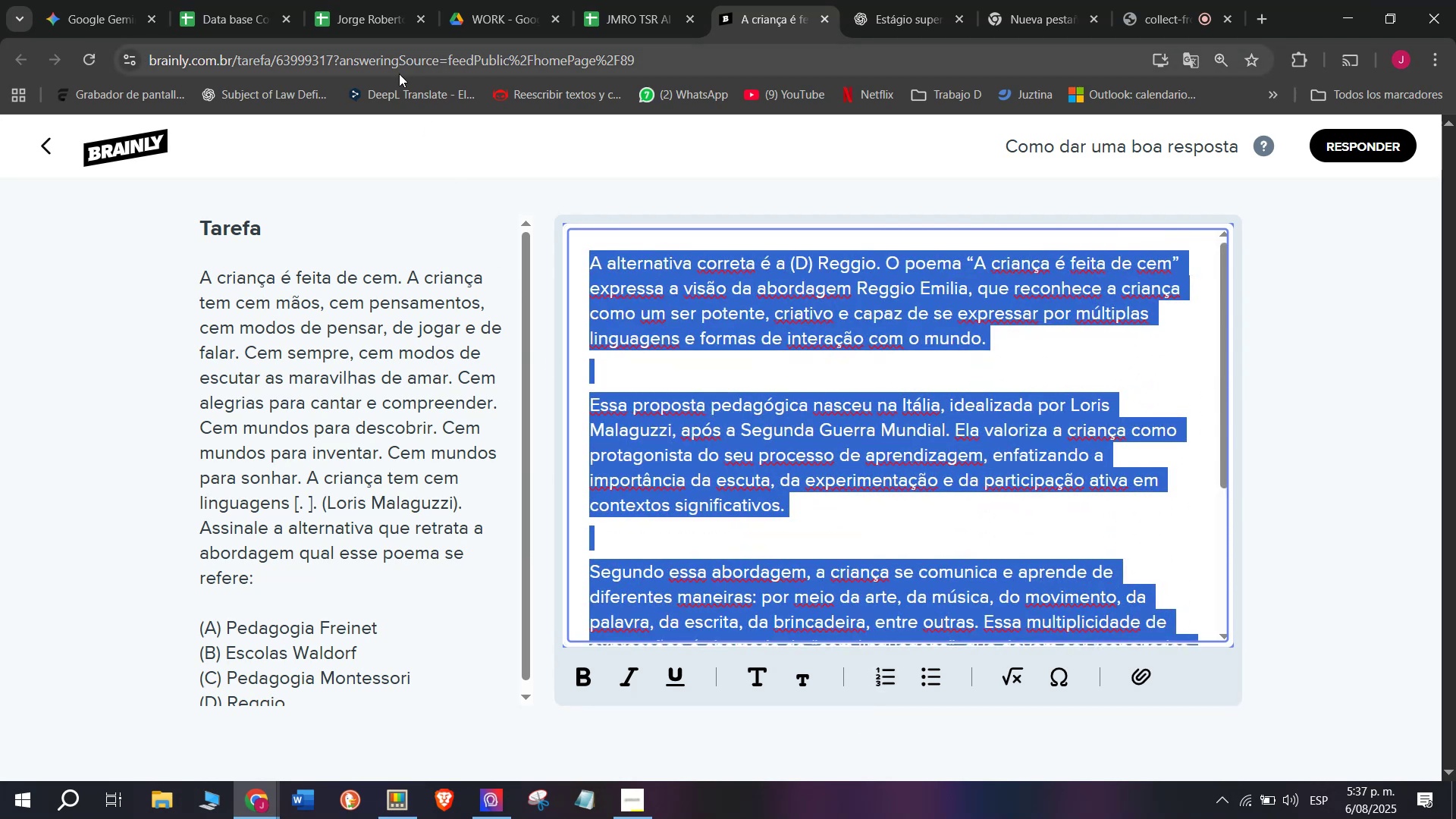 
key(Break)
 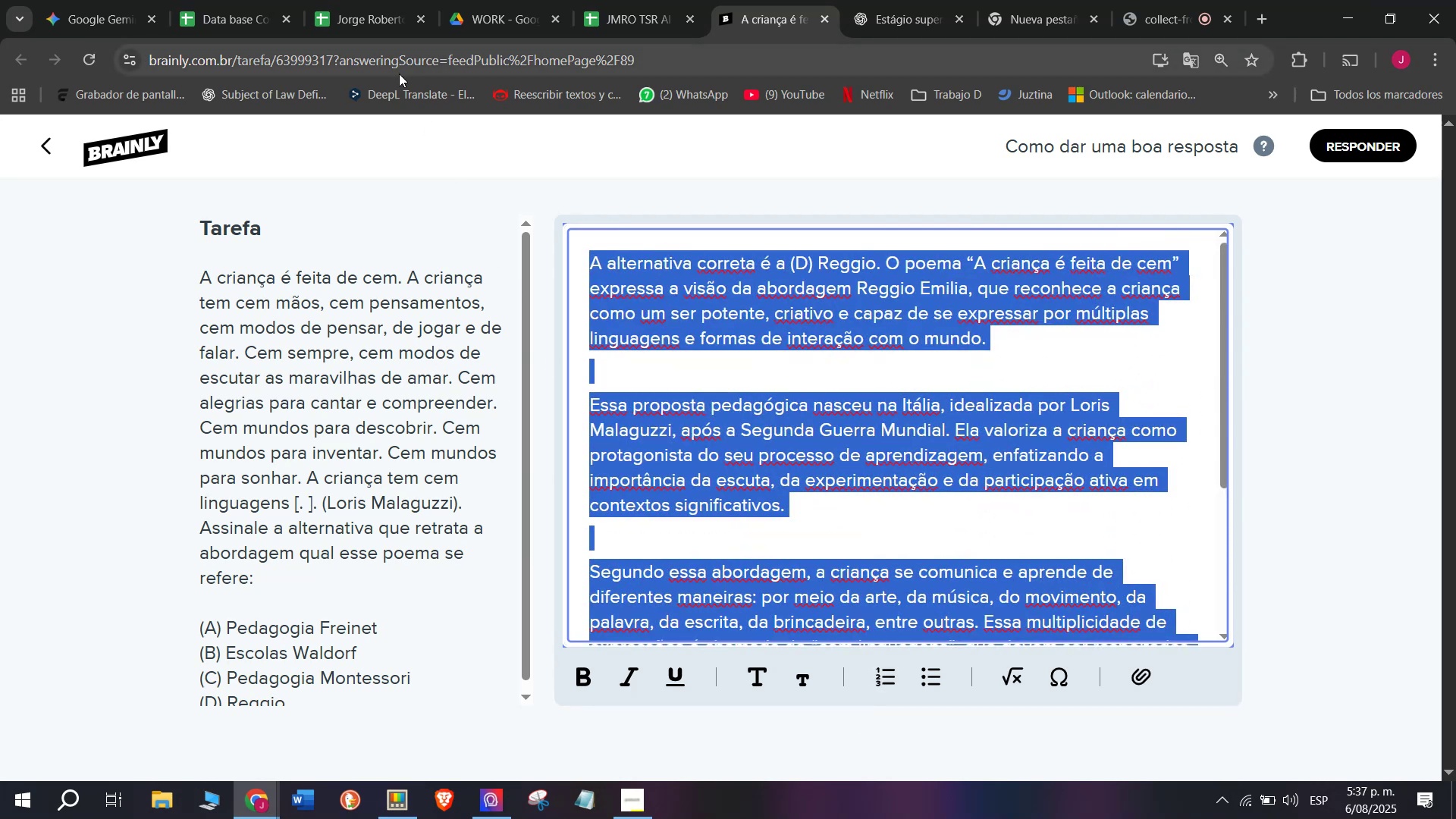 
key(Control+C)
 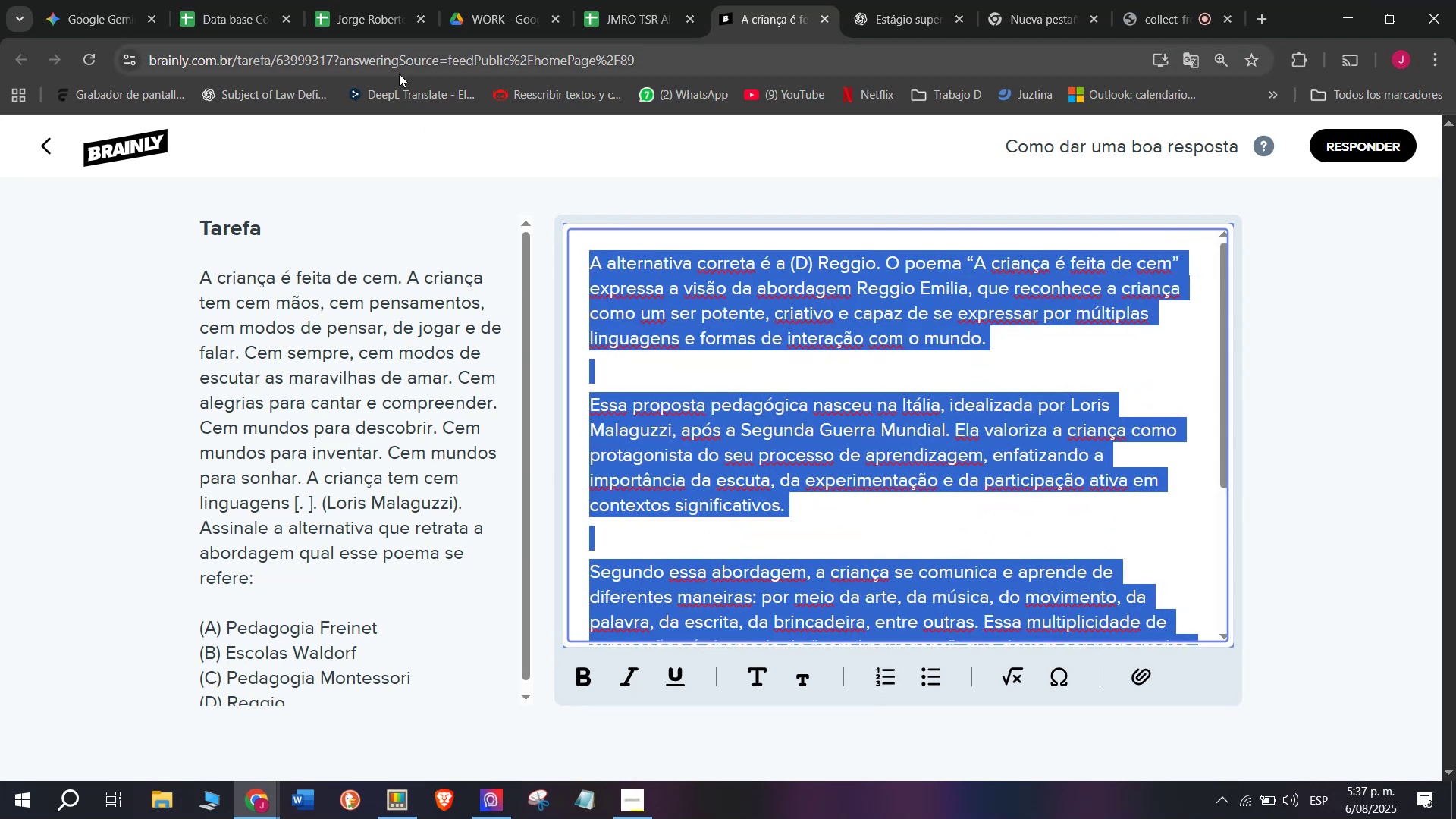 
key(Control+ControlLeft)
 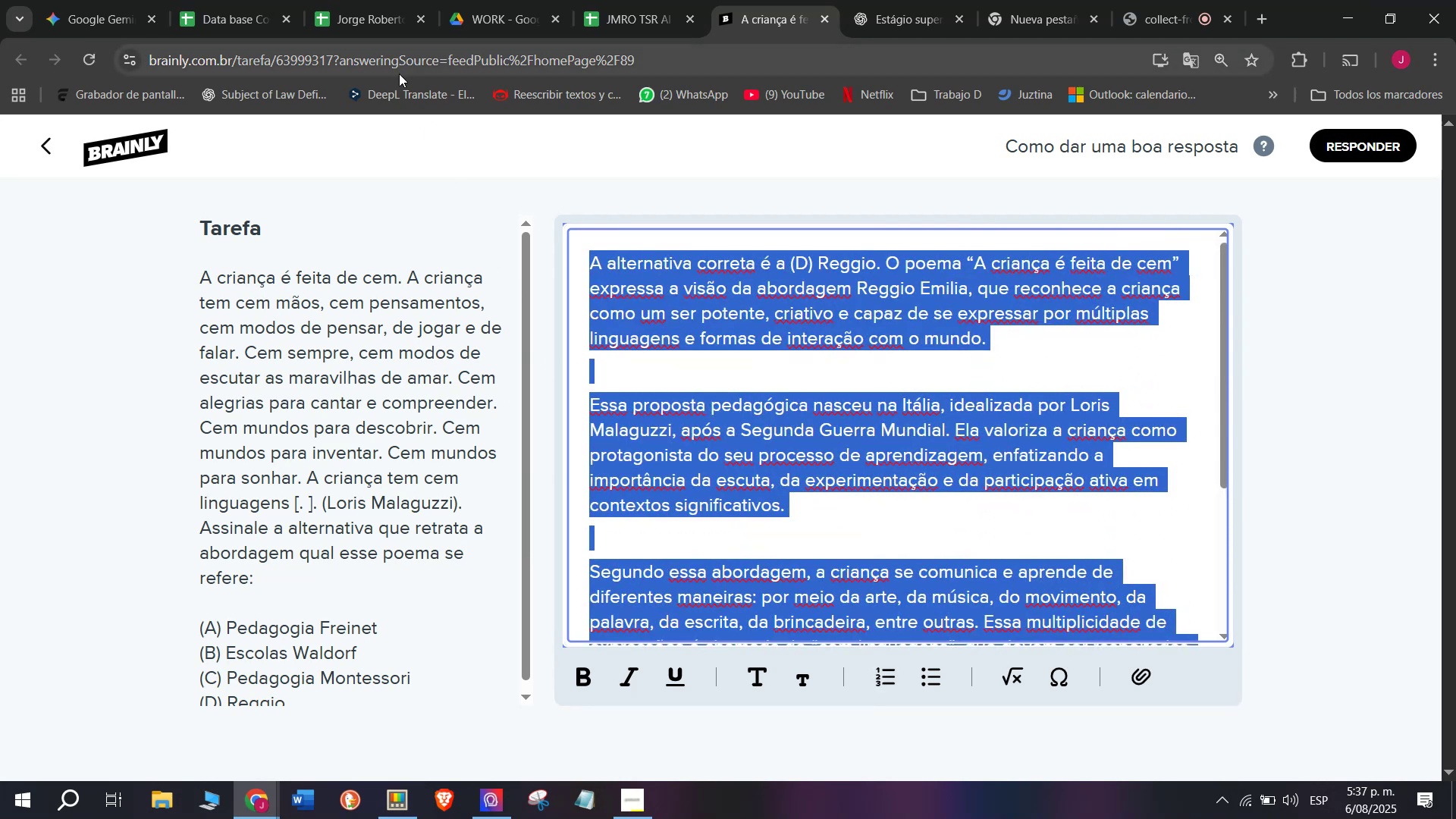 
key(Break)
 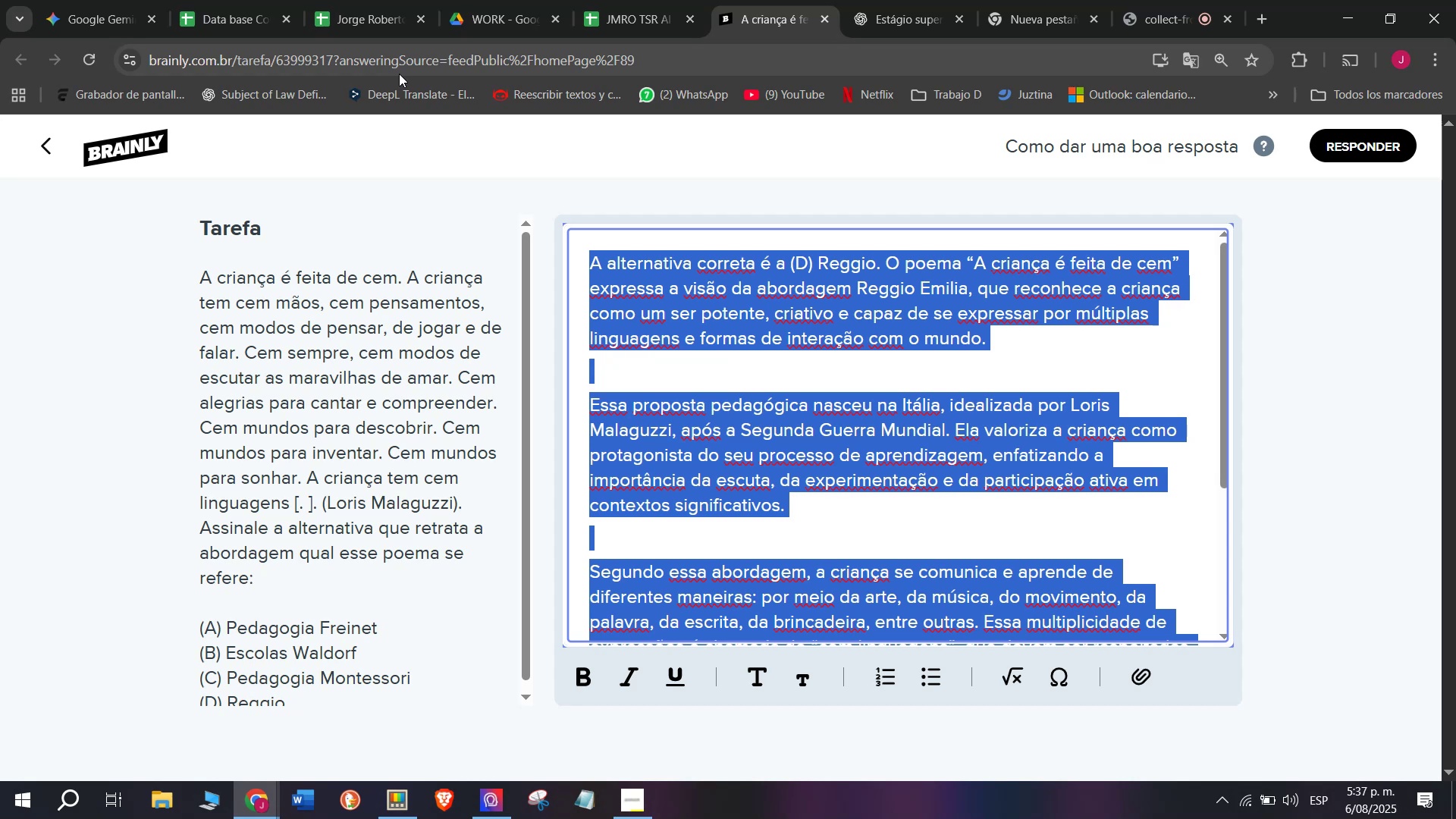 
key(Control+C)
 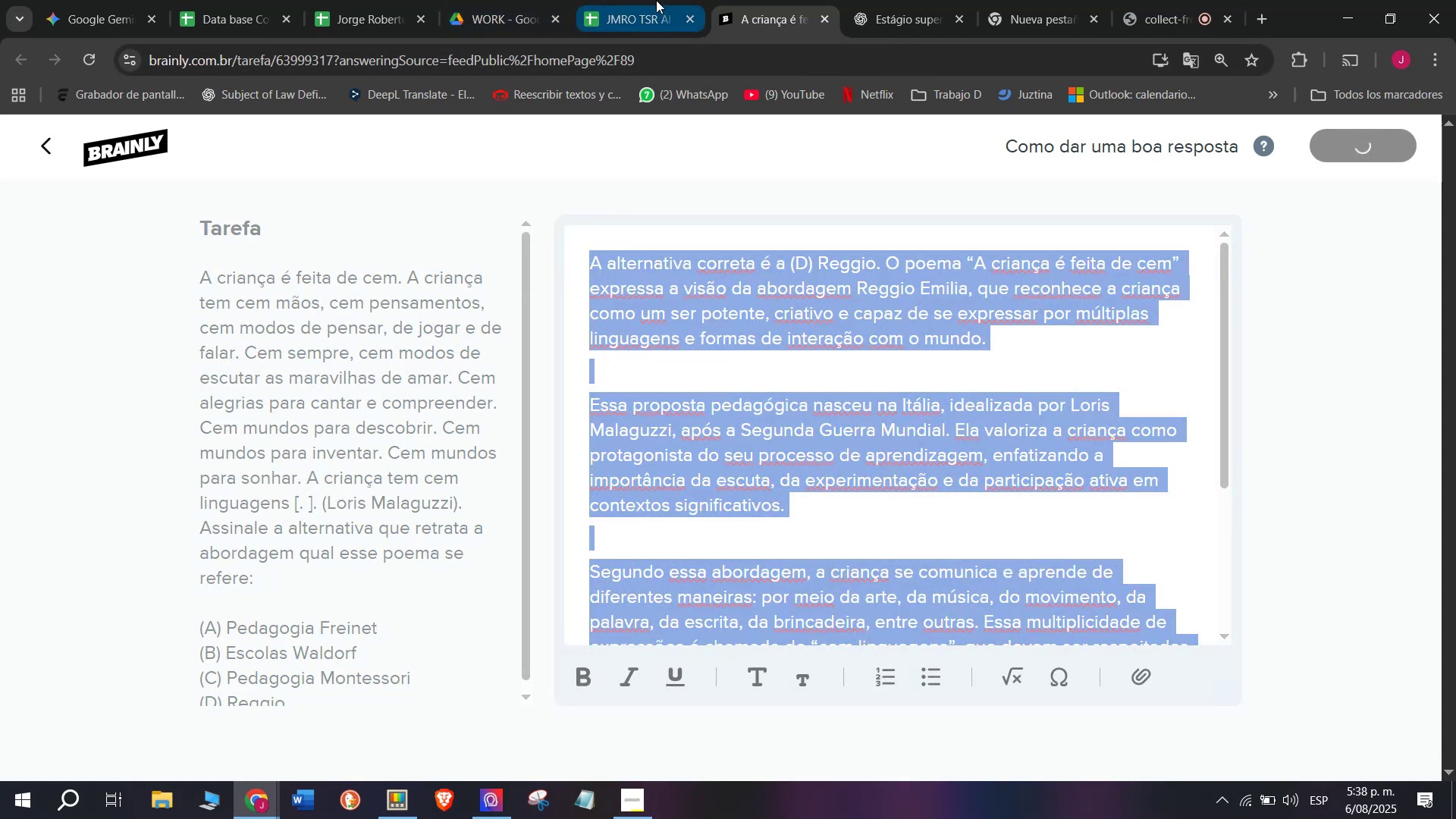 
left_click([656, 0])
 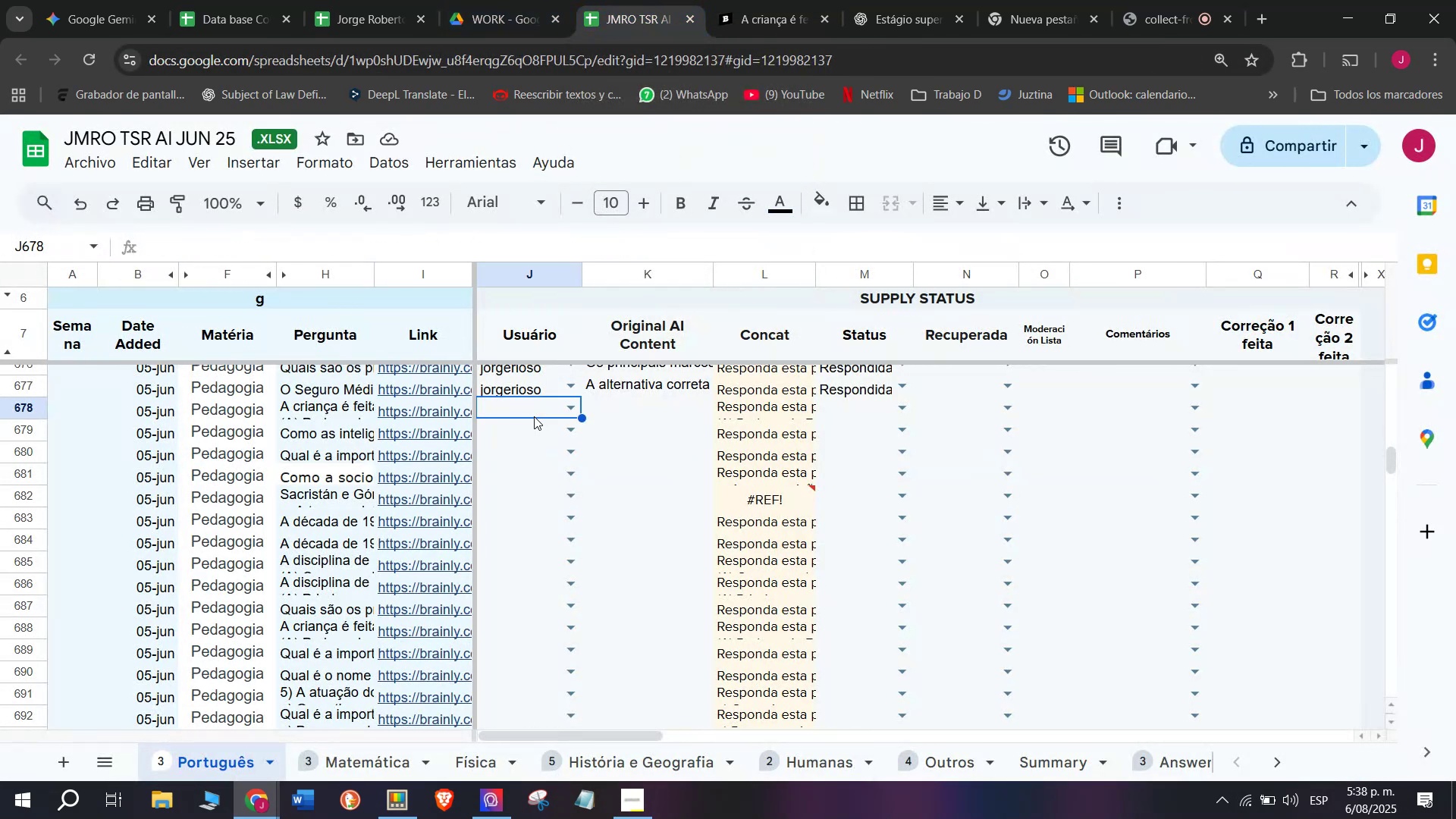 
key(J)
 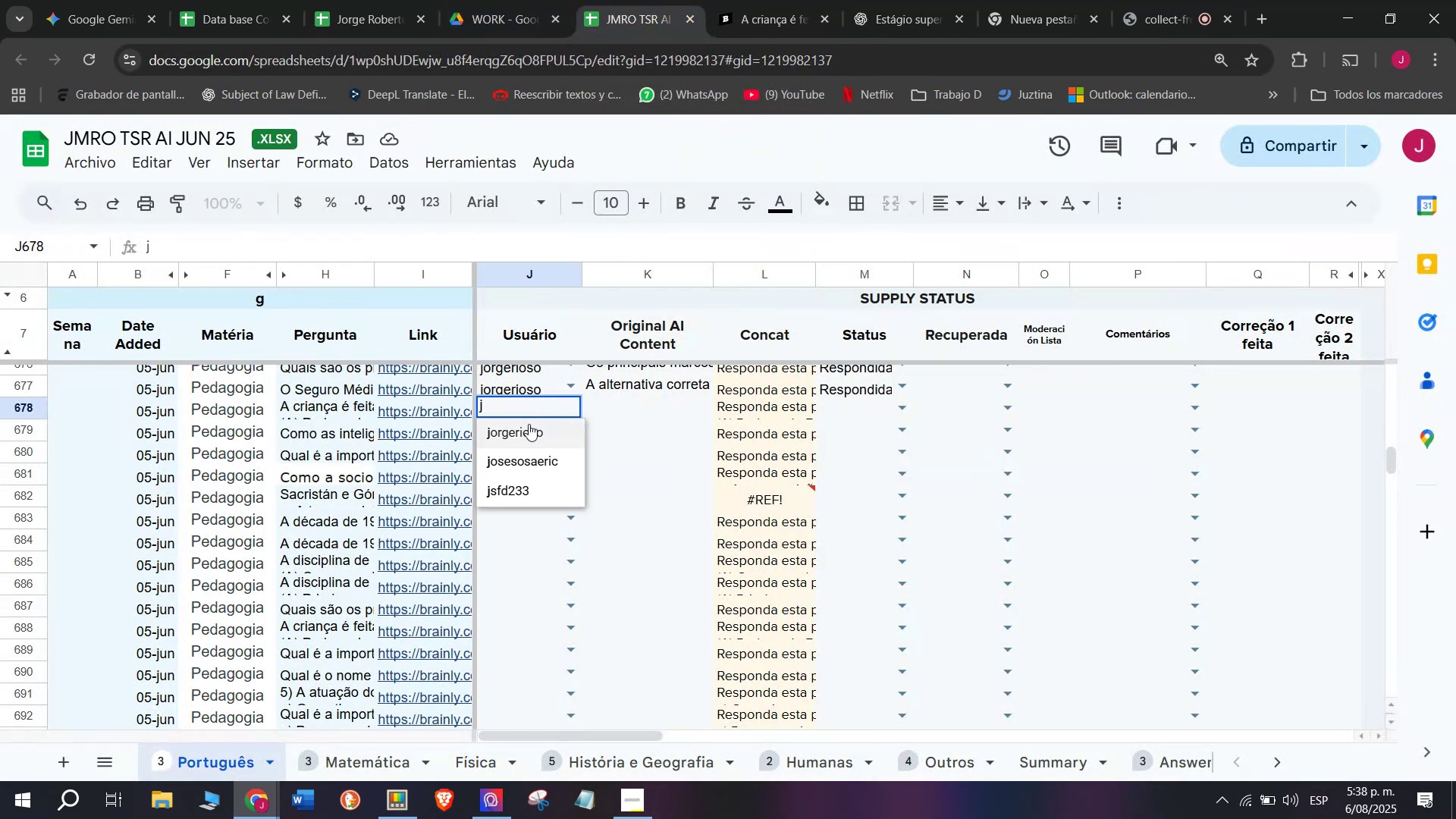 
left_click([519, 435])
 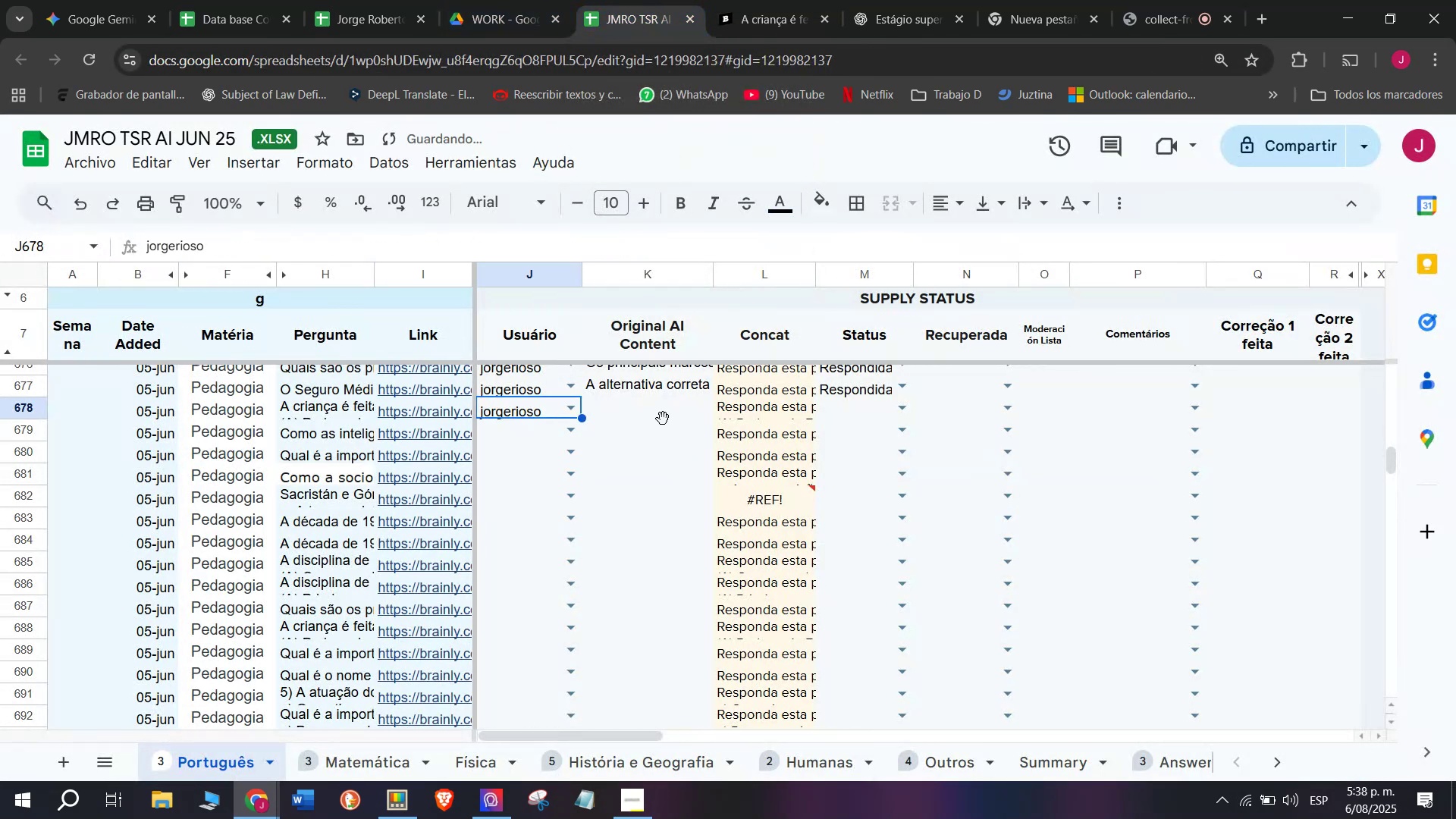 
double_click([663, 419])
 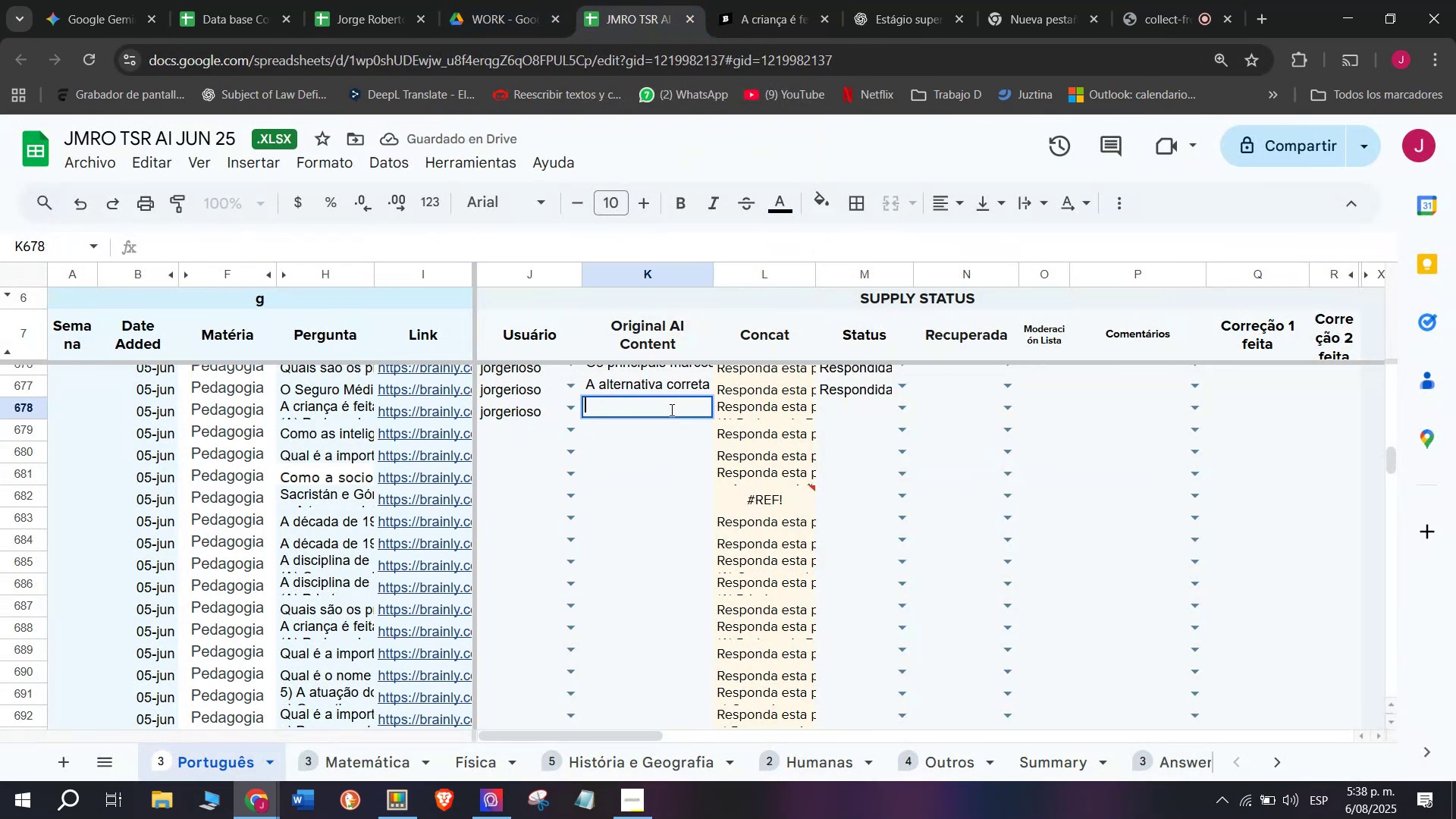 
key(Control+ControlLeft)
 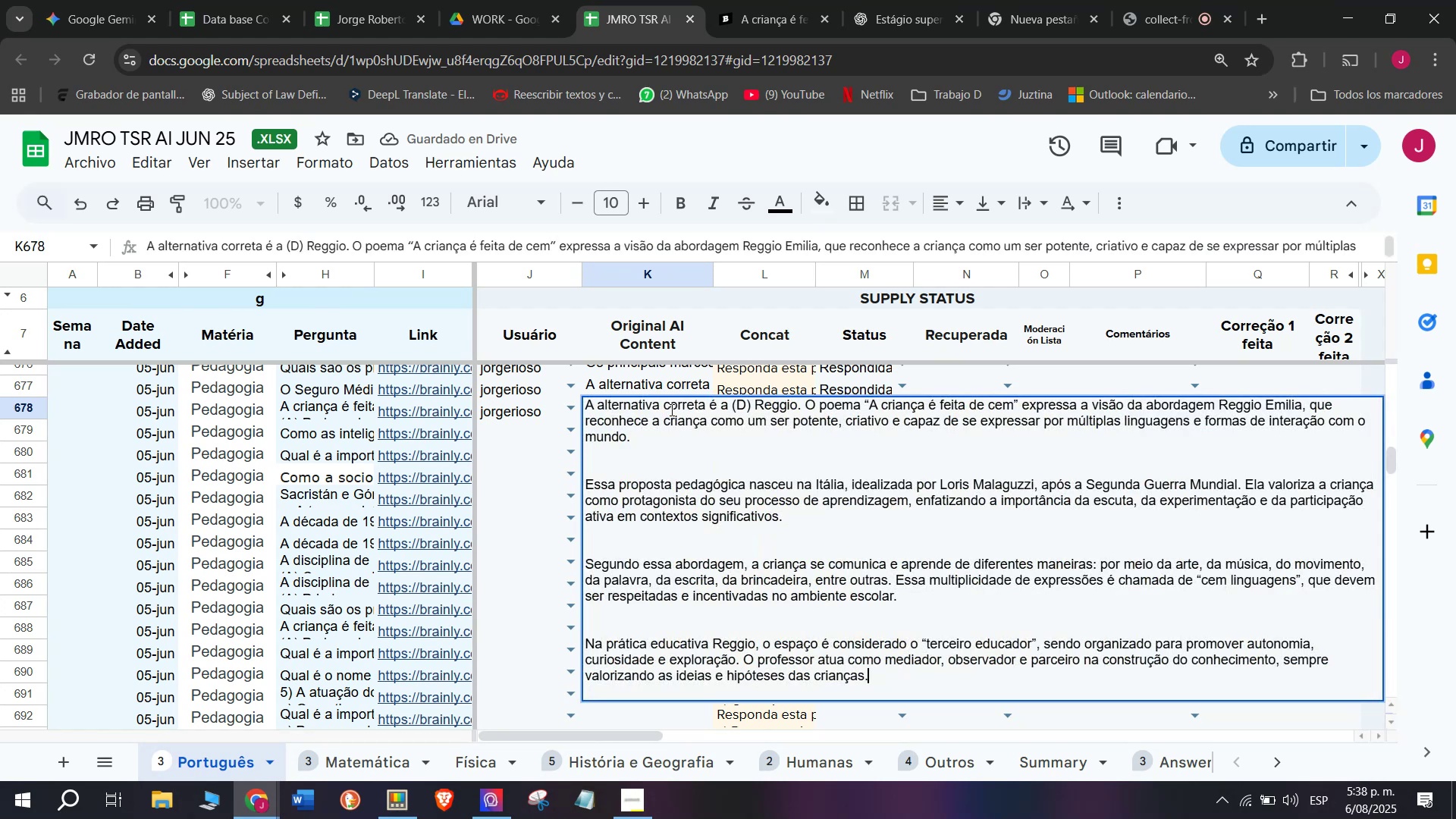 
key(Z)
 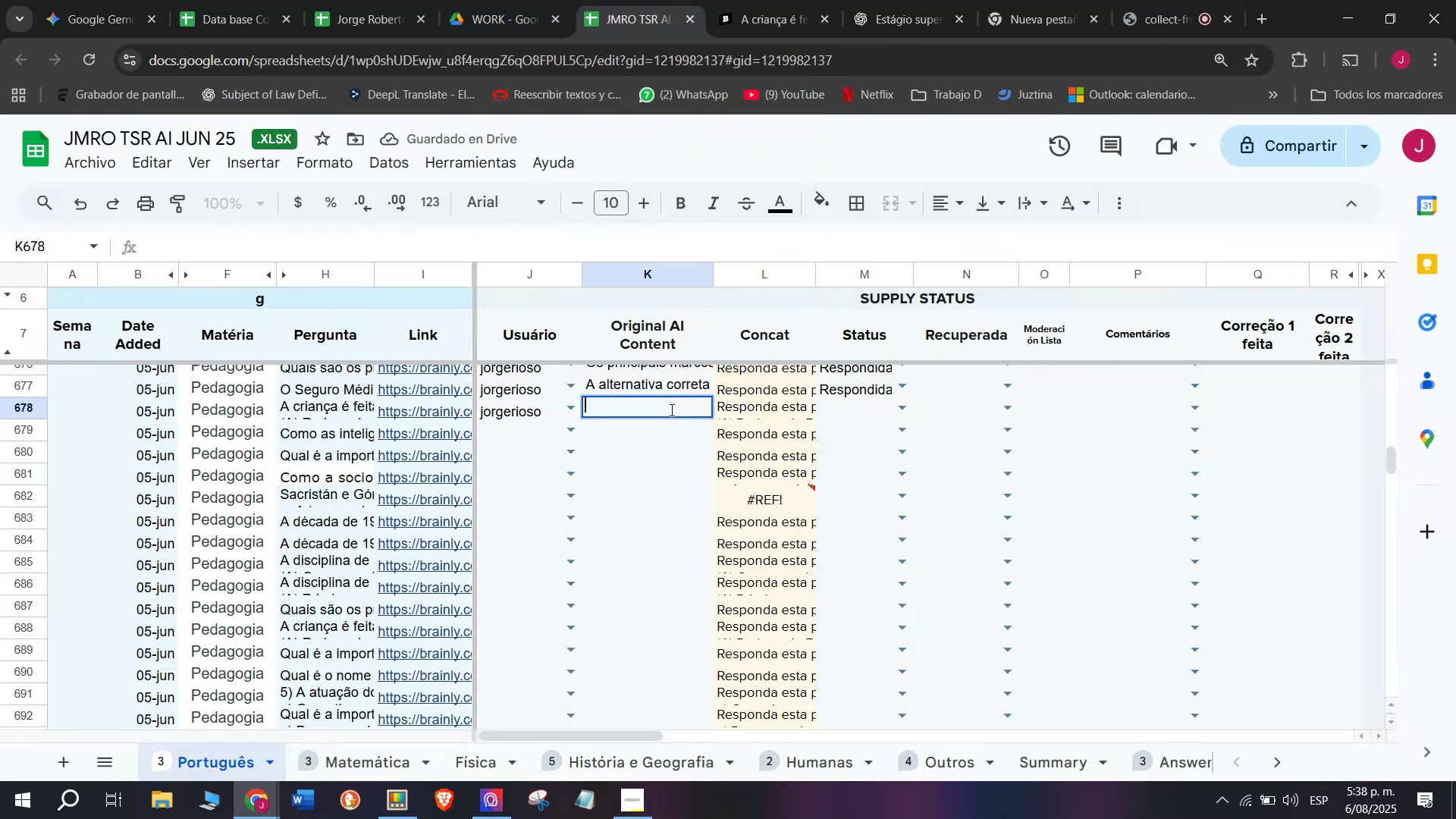 
key(Control+V)
 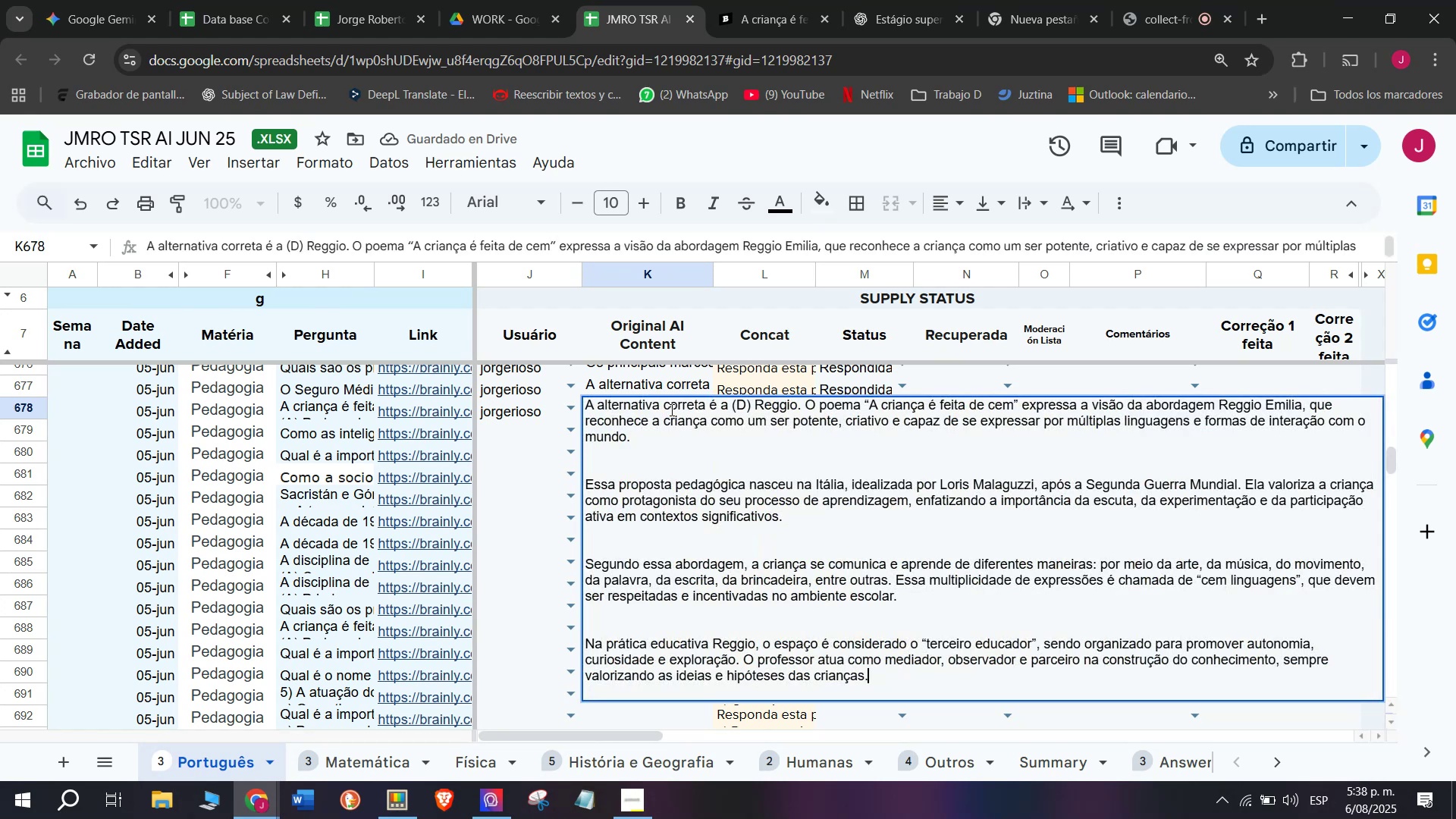 
key(Enter)
 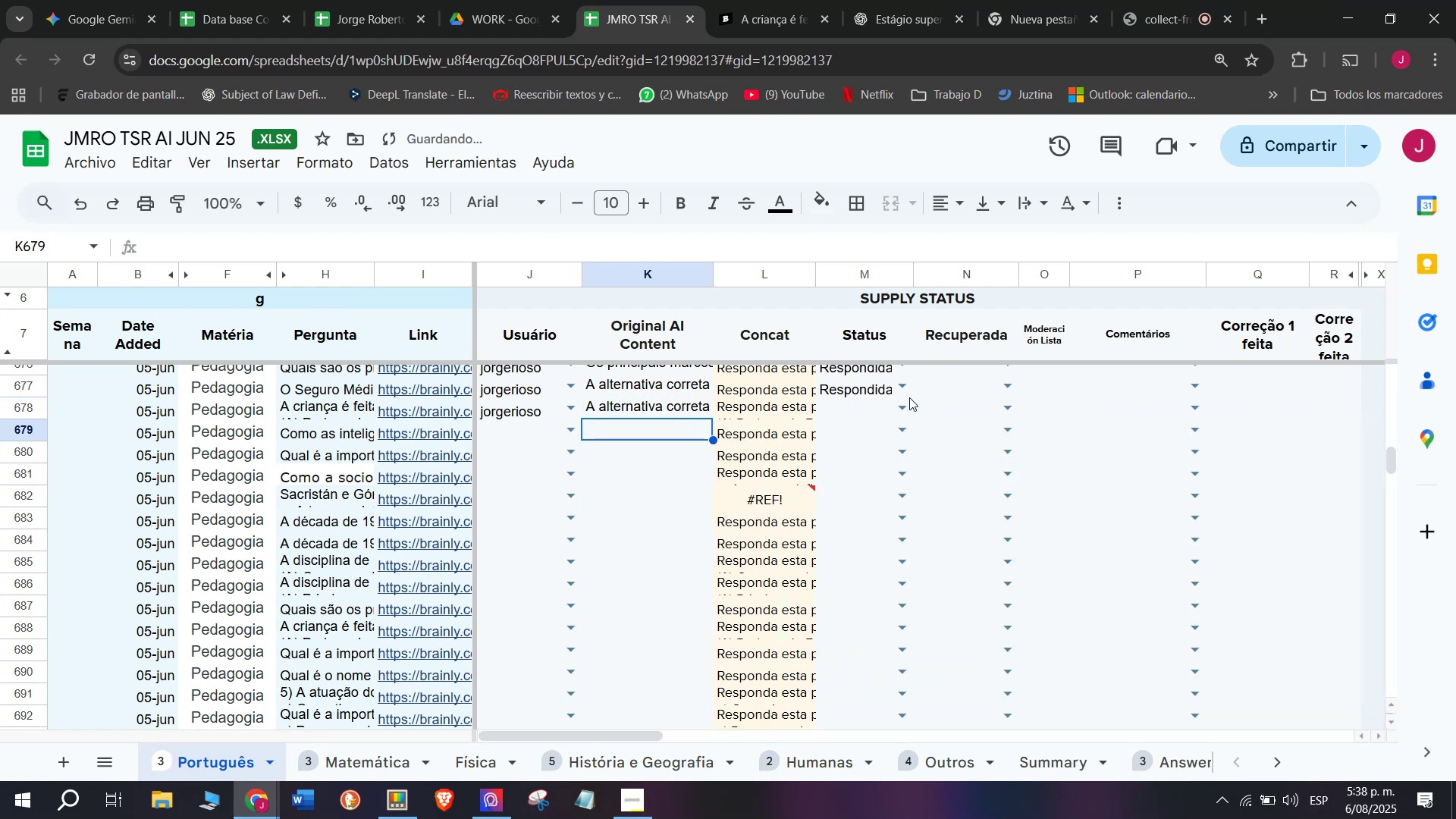 
left_click([902, 410])
 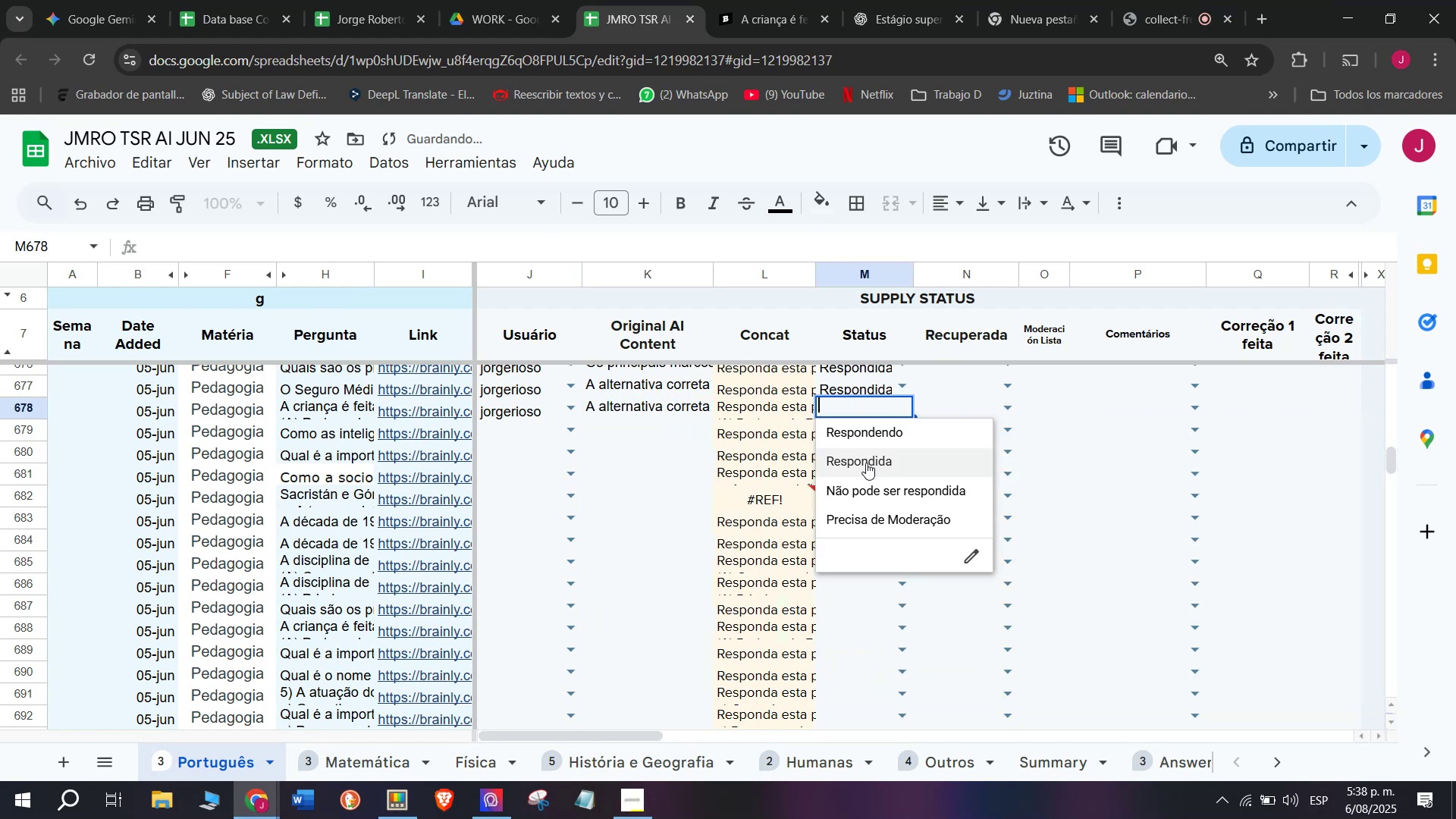 
left_click([864, 464])
 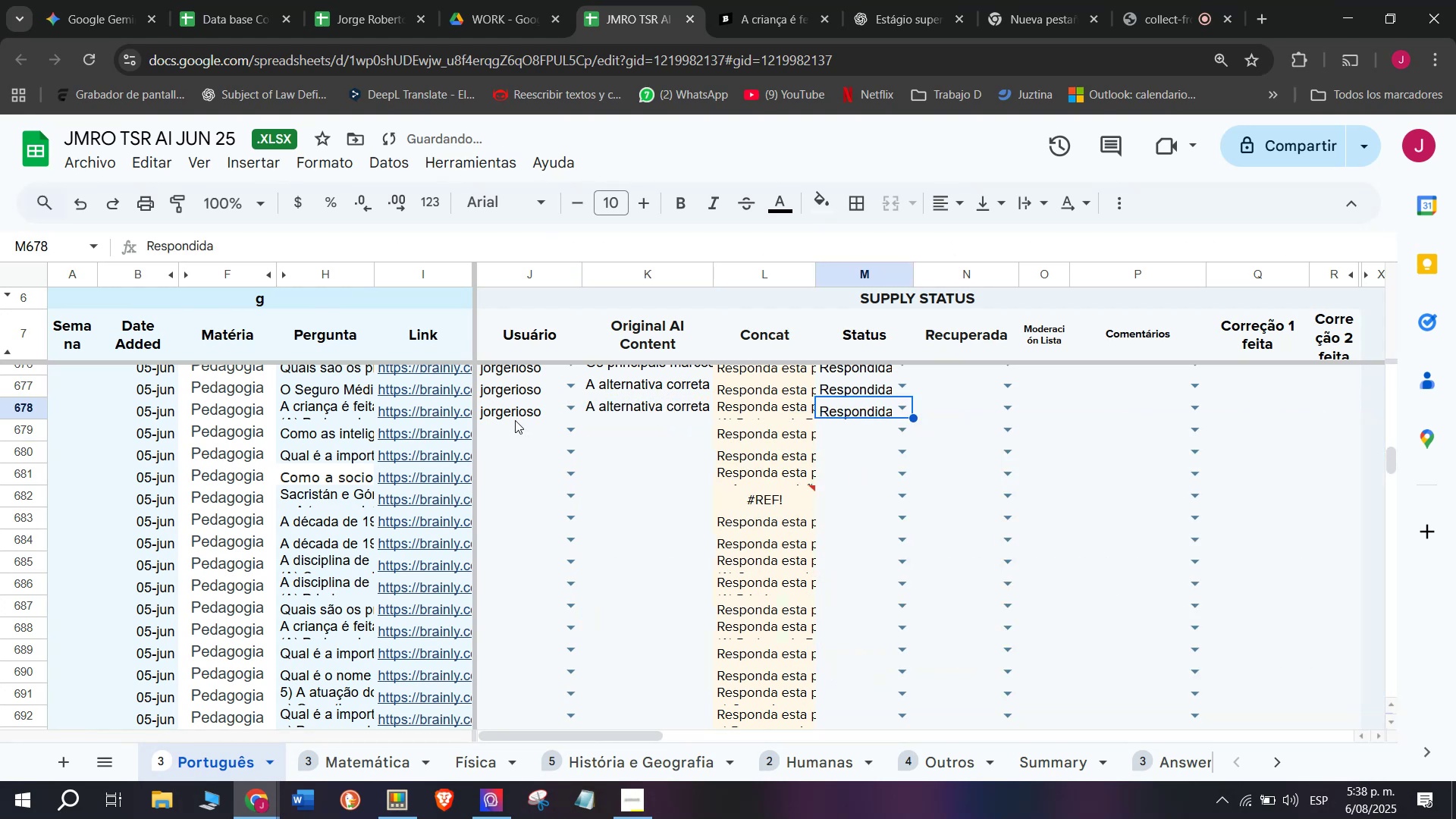 
left_click([508, 429])
 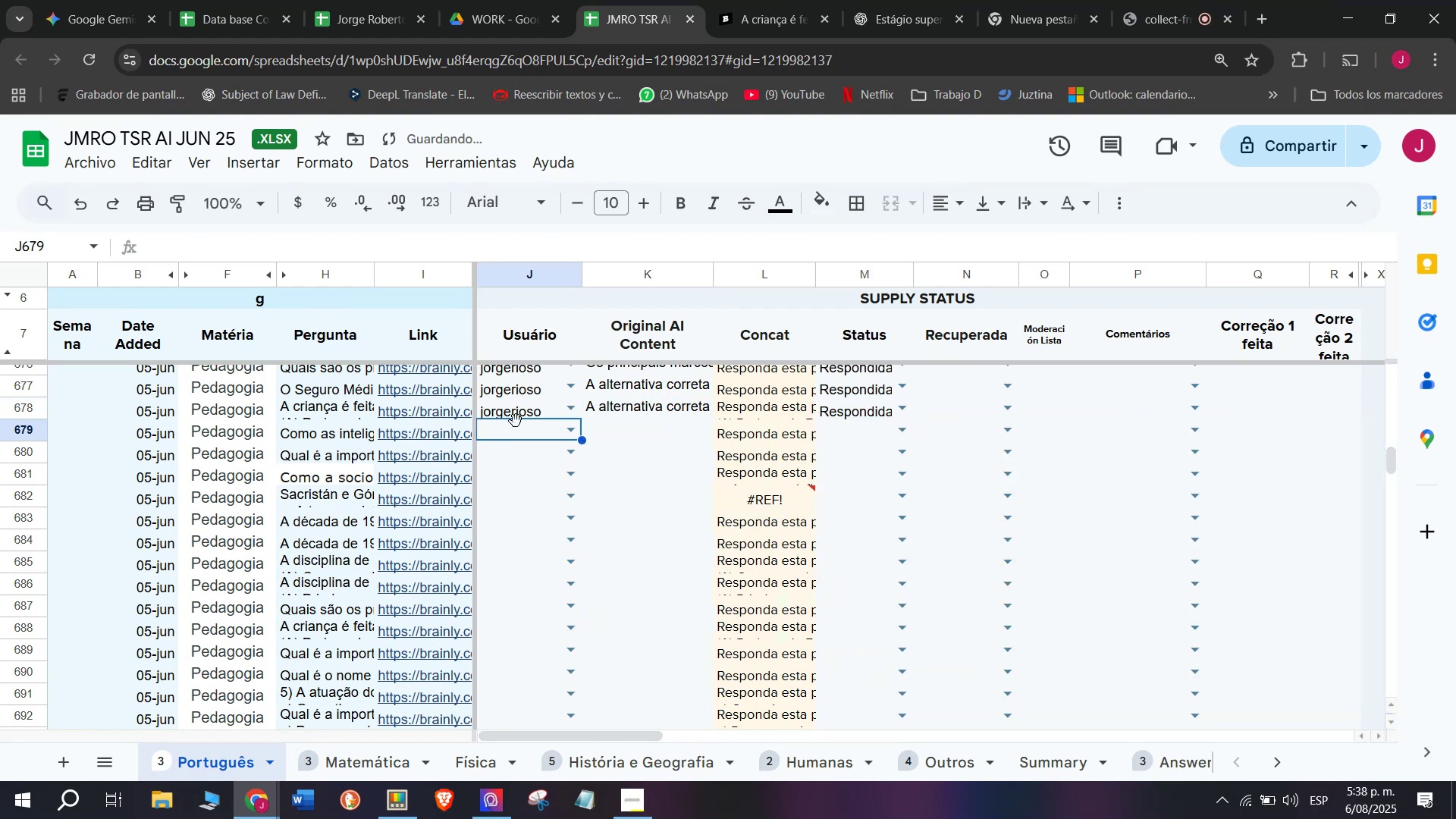 
key(J)
 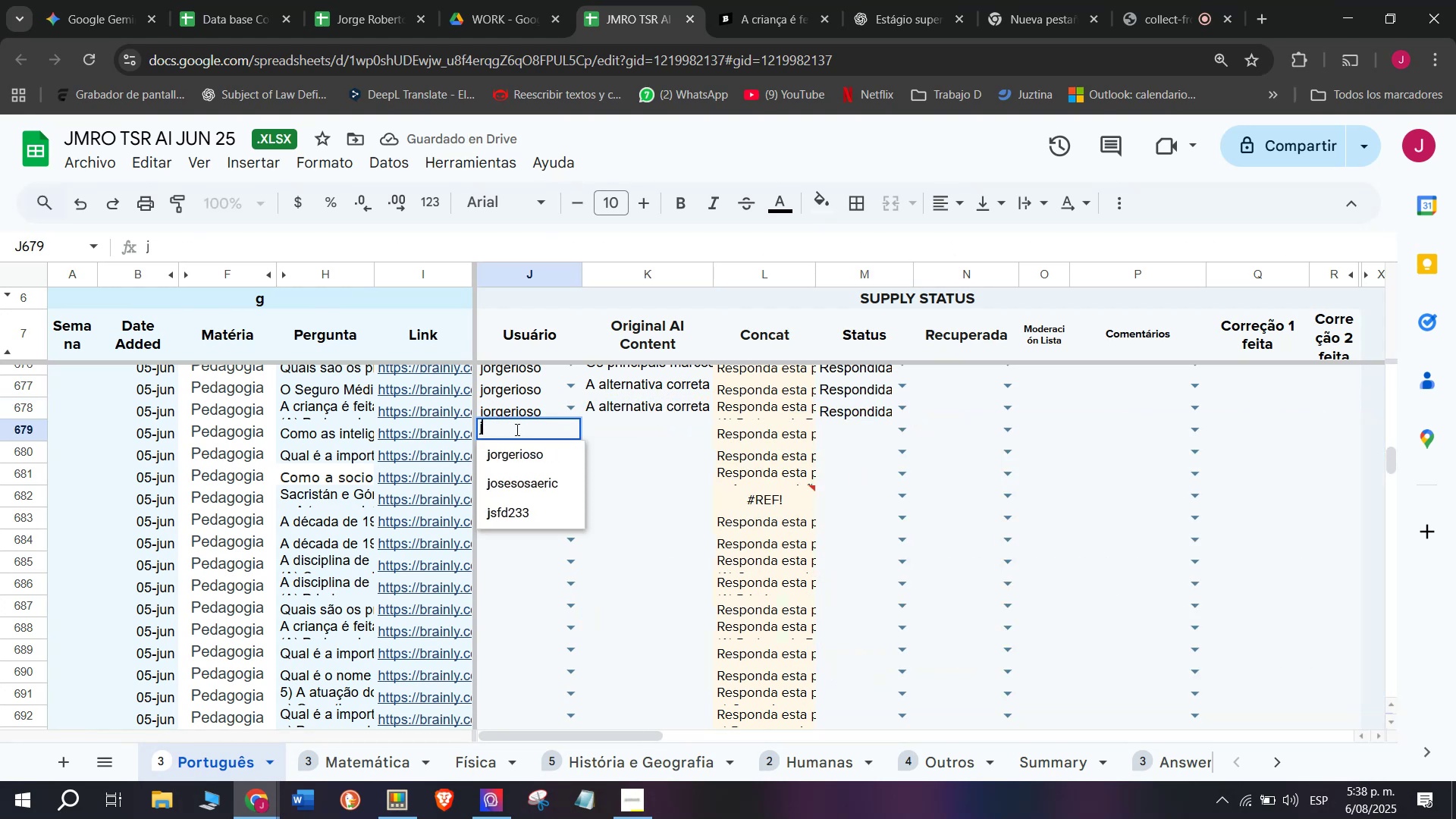 
left_click([508, 459])
 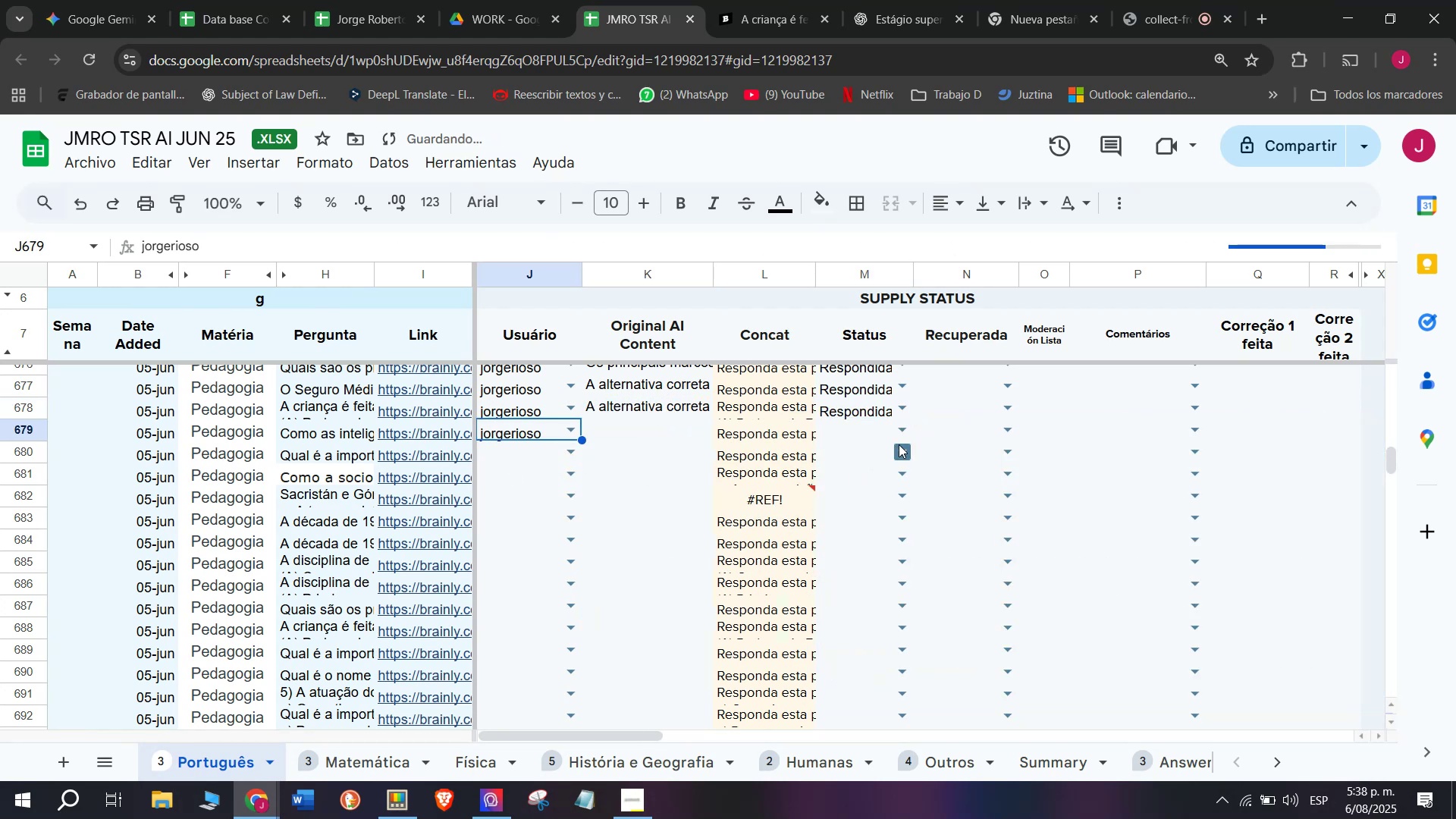 
left_click([901, 438])
 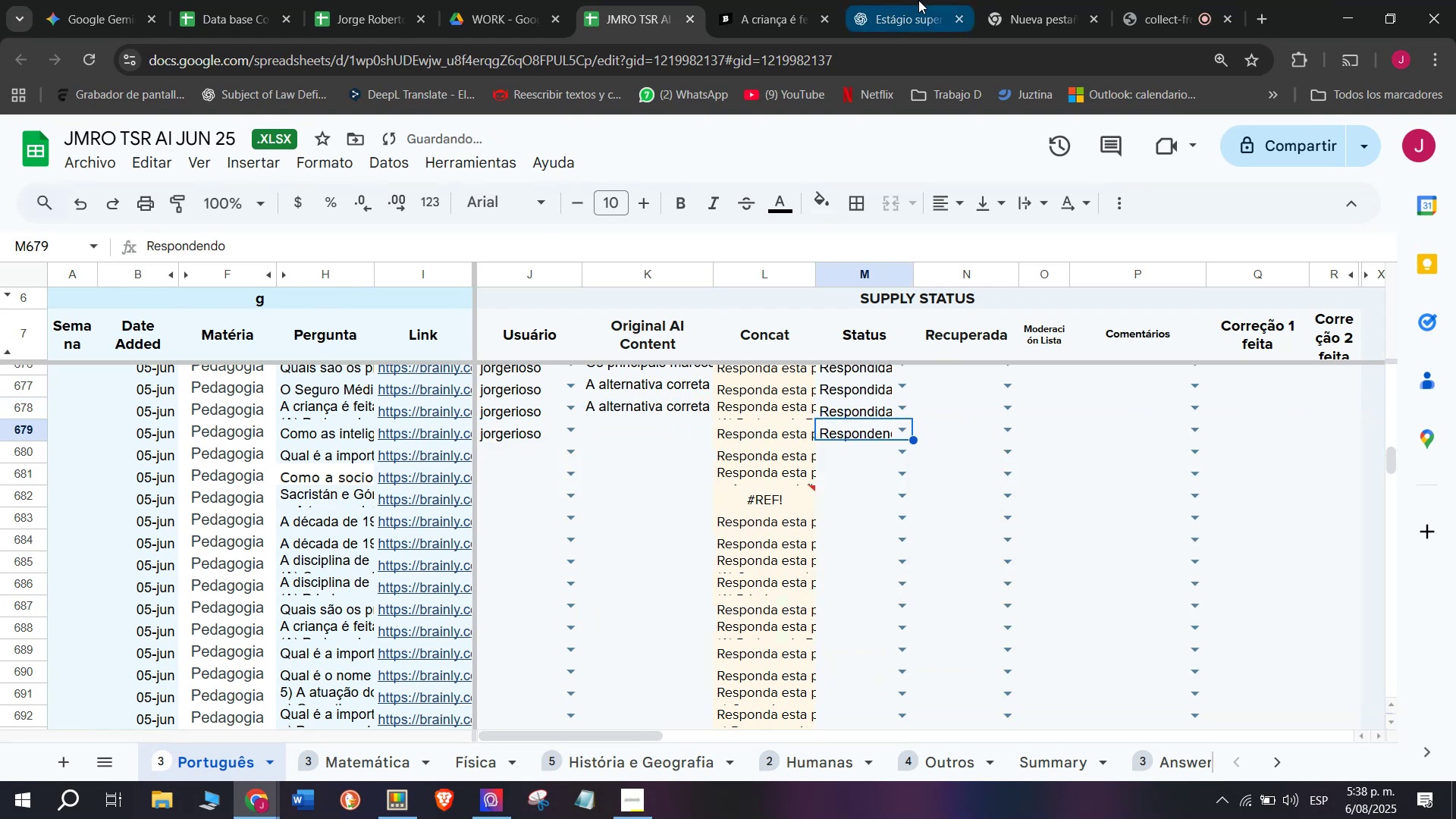 
left_click([789, 0])
 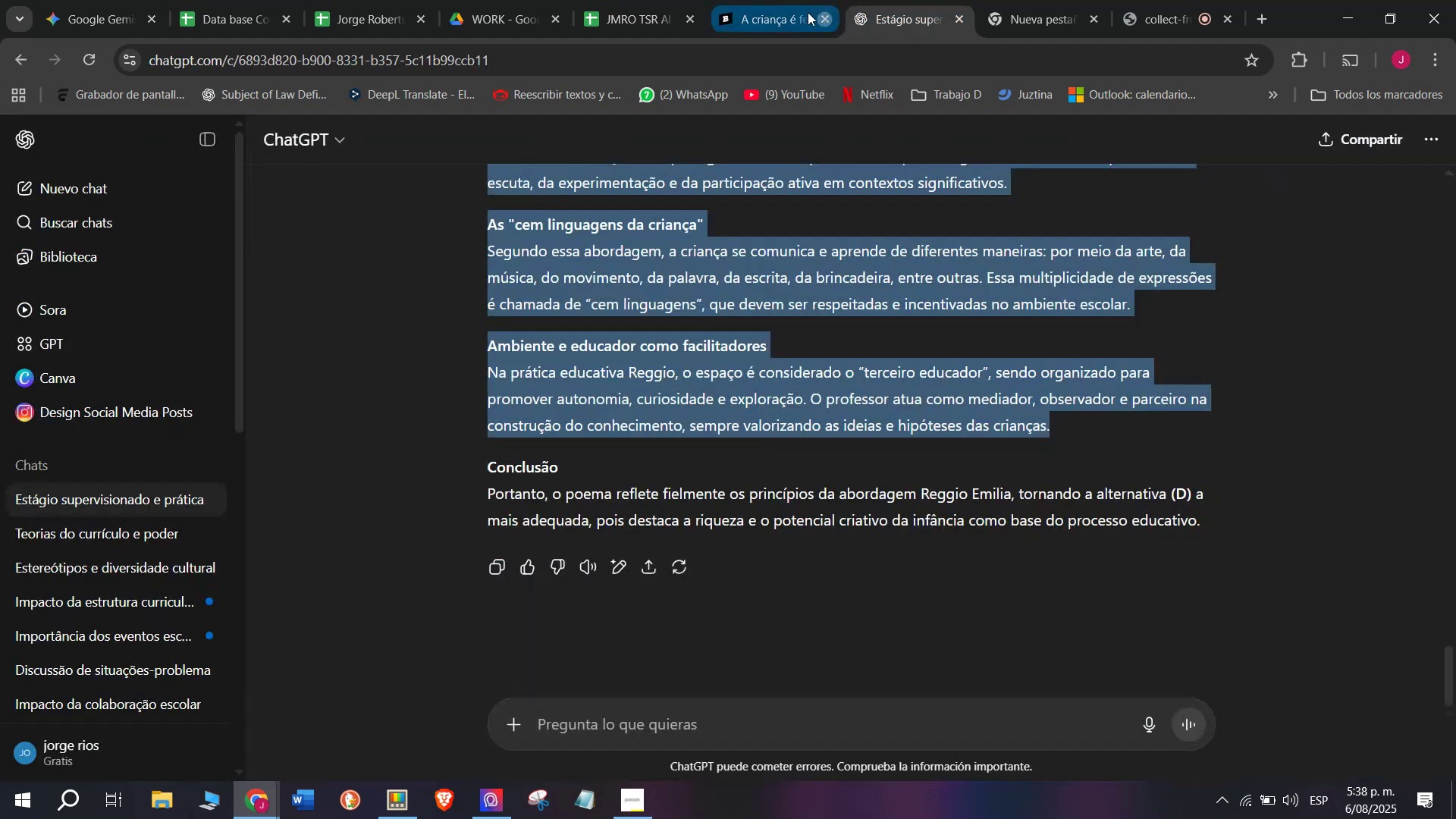 
double_click([647, 0])
 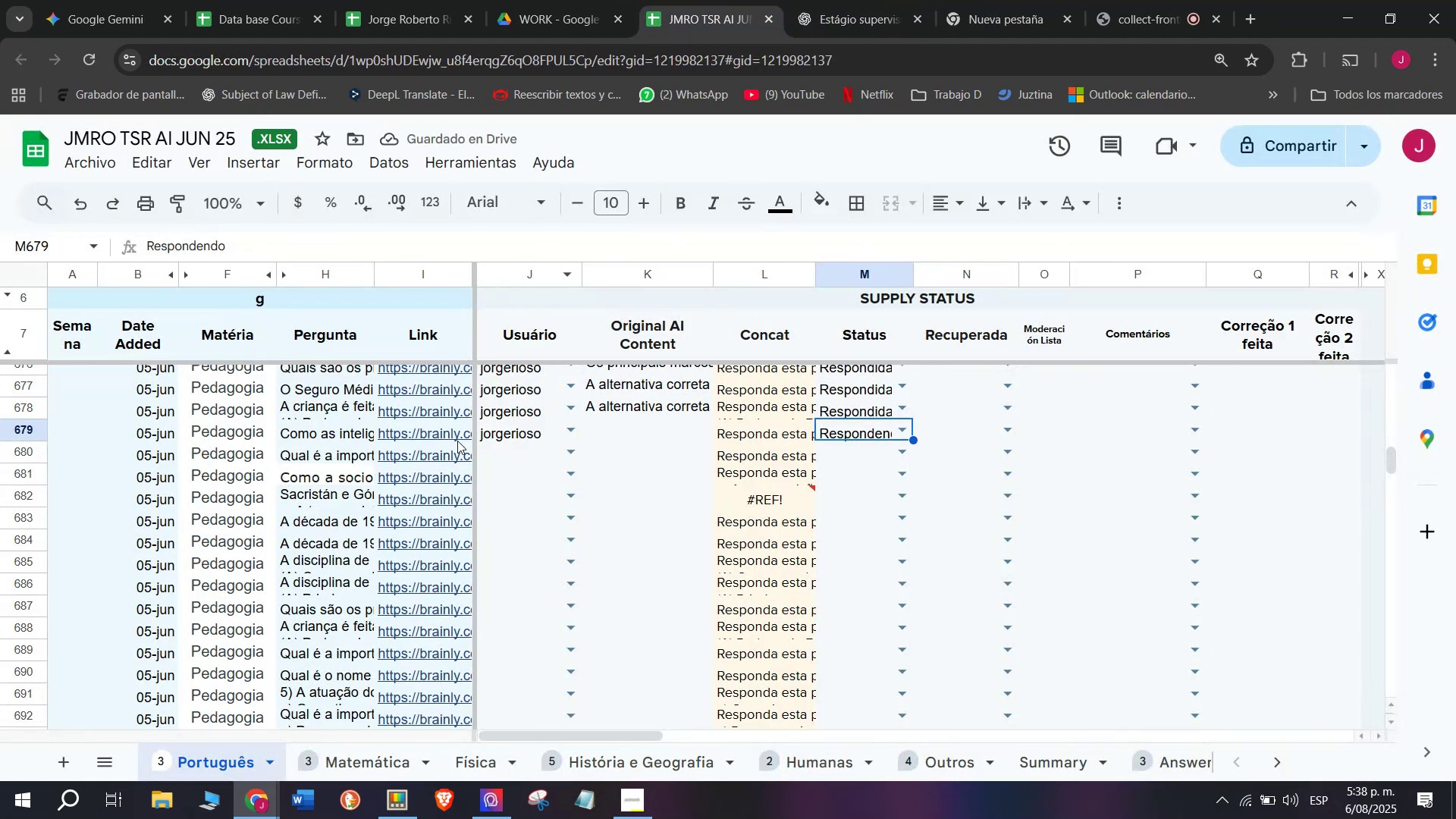 
mouse_move([434, 427])
 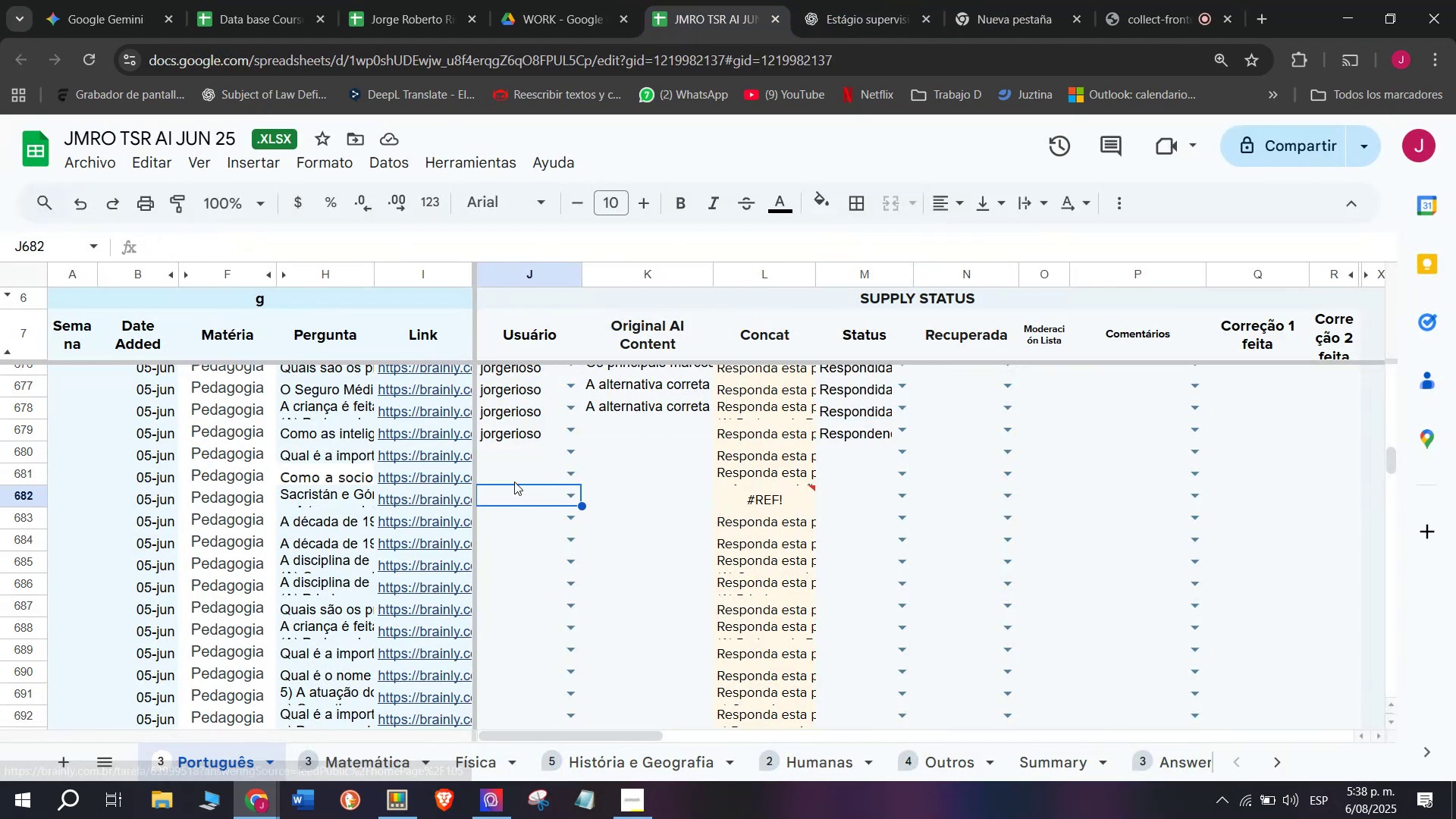 
left_click([450, 432])
 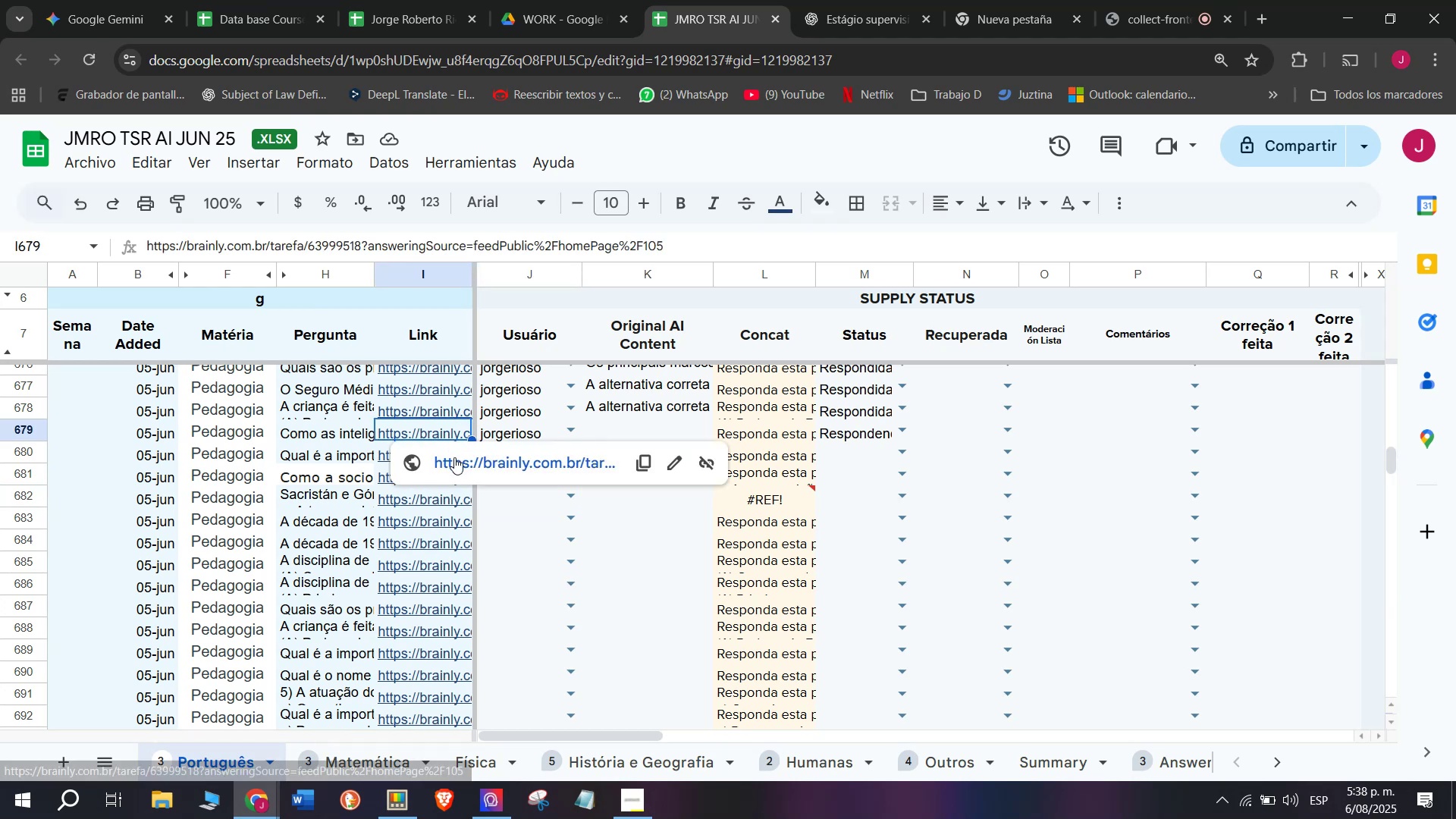 
left_click([454, 458])
 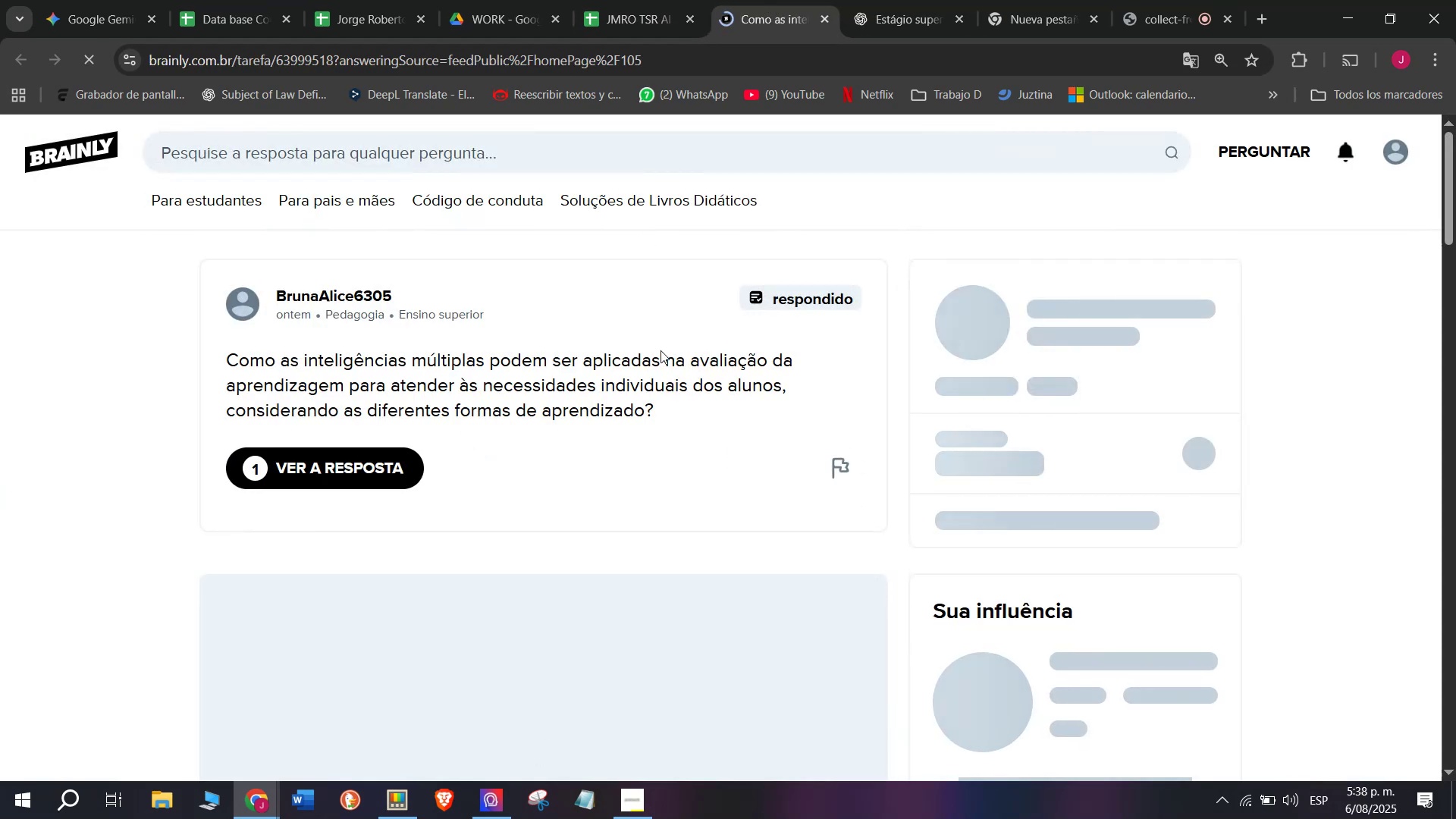 
scroll: coordinate [598, 403], scroll_direction: down, amount: 4.0
 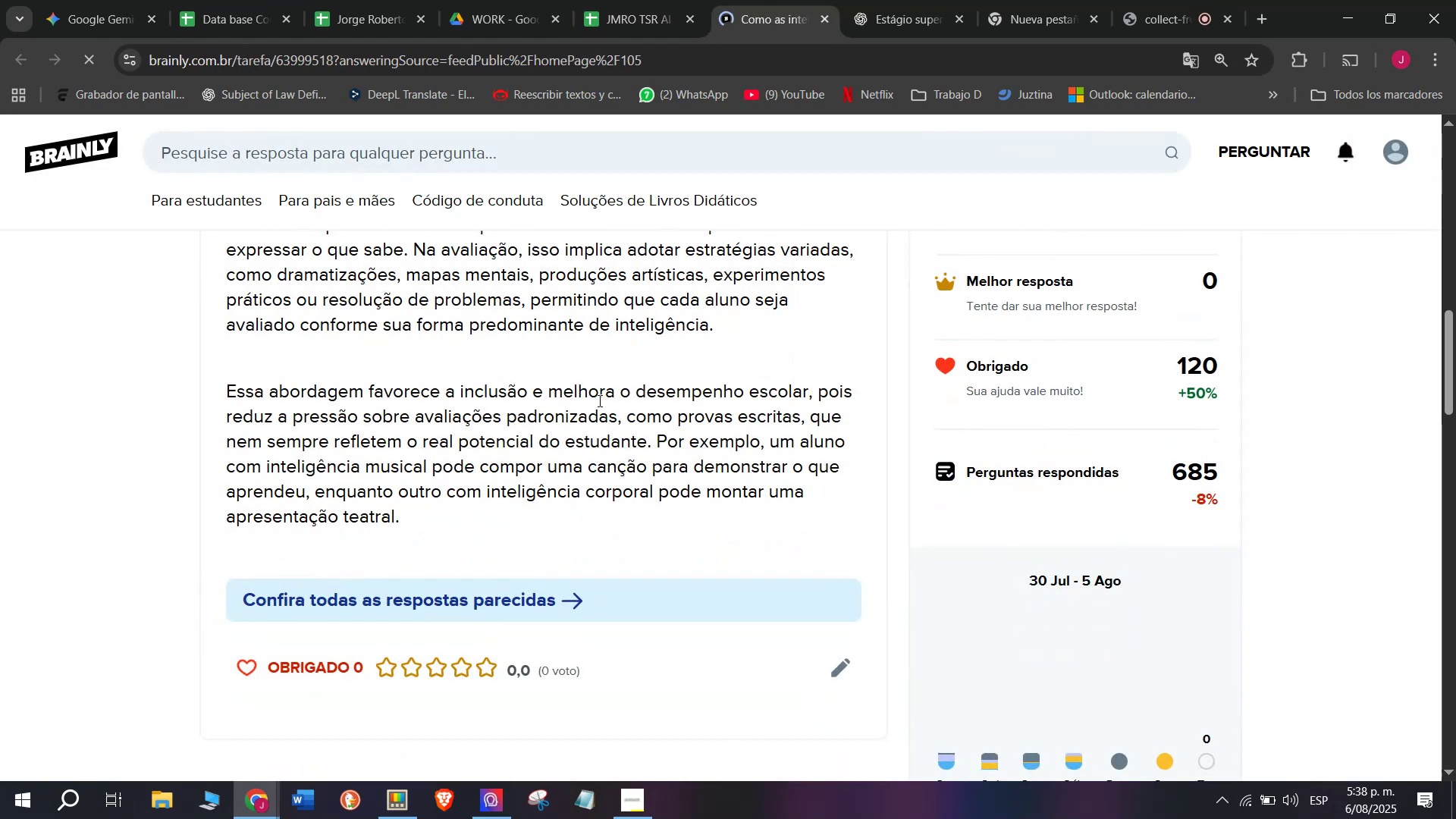 
scroll: coordinate [598, 400], scroll_direction: up, amount: 2.0
 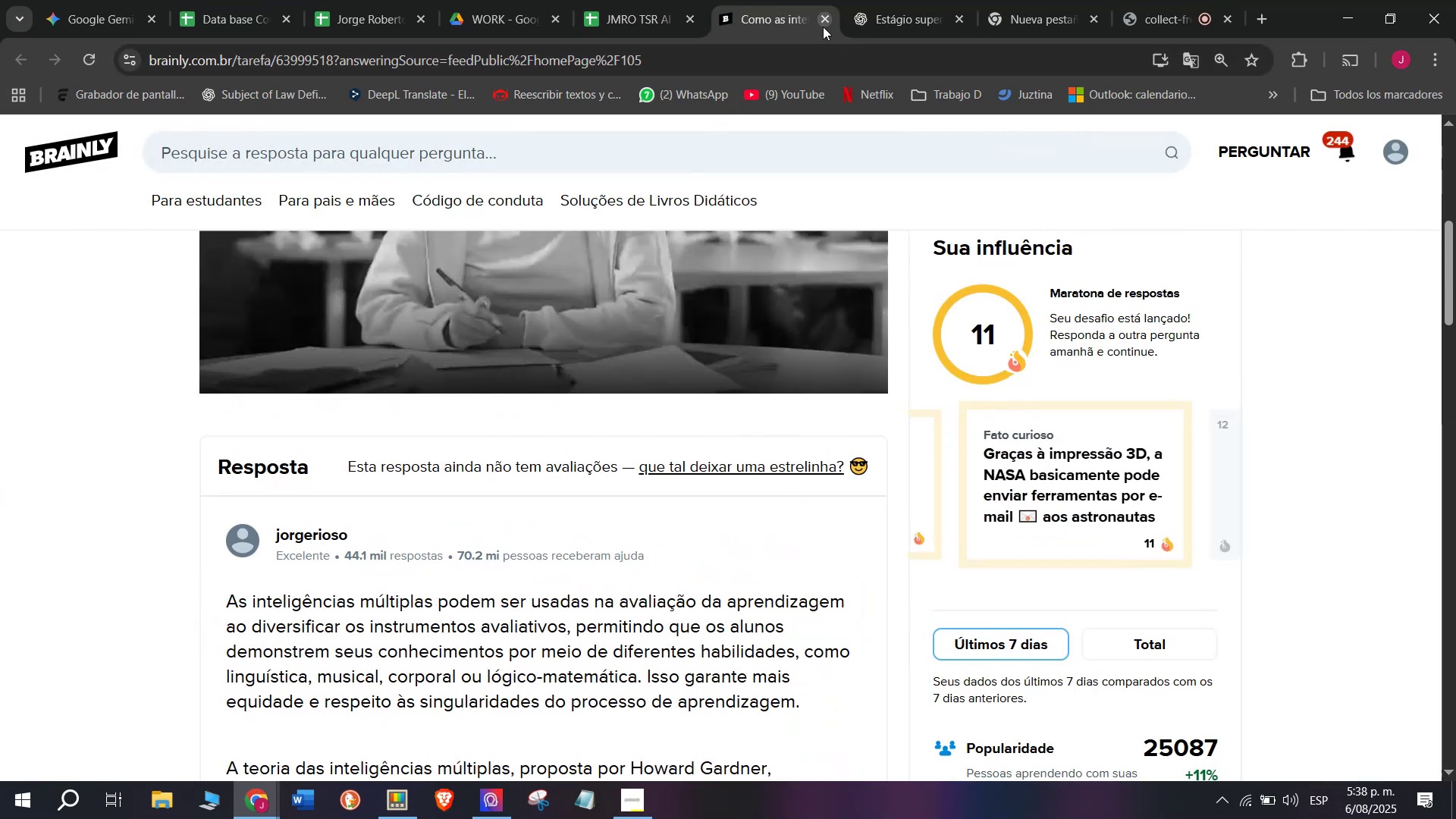 
double_click([653, 0])
 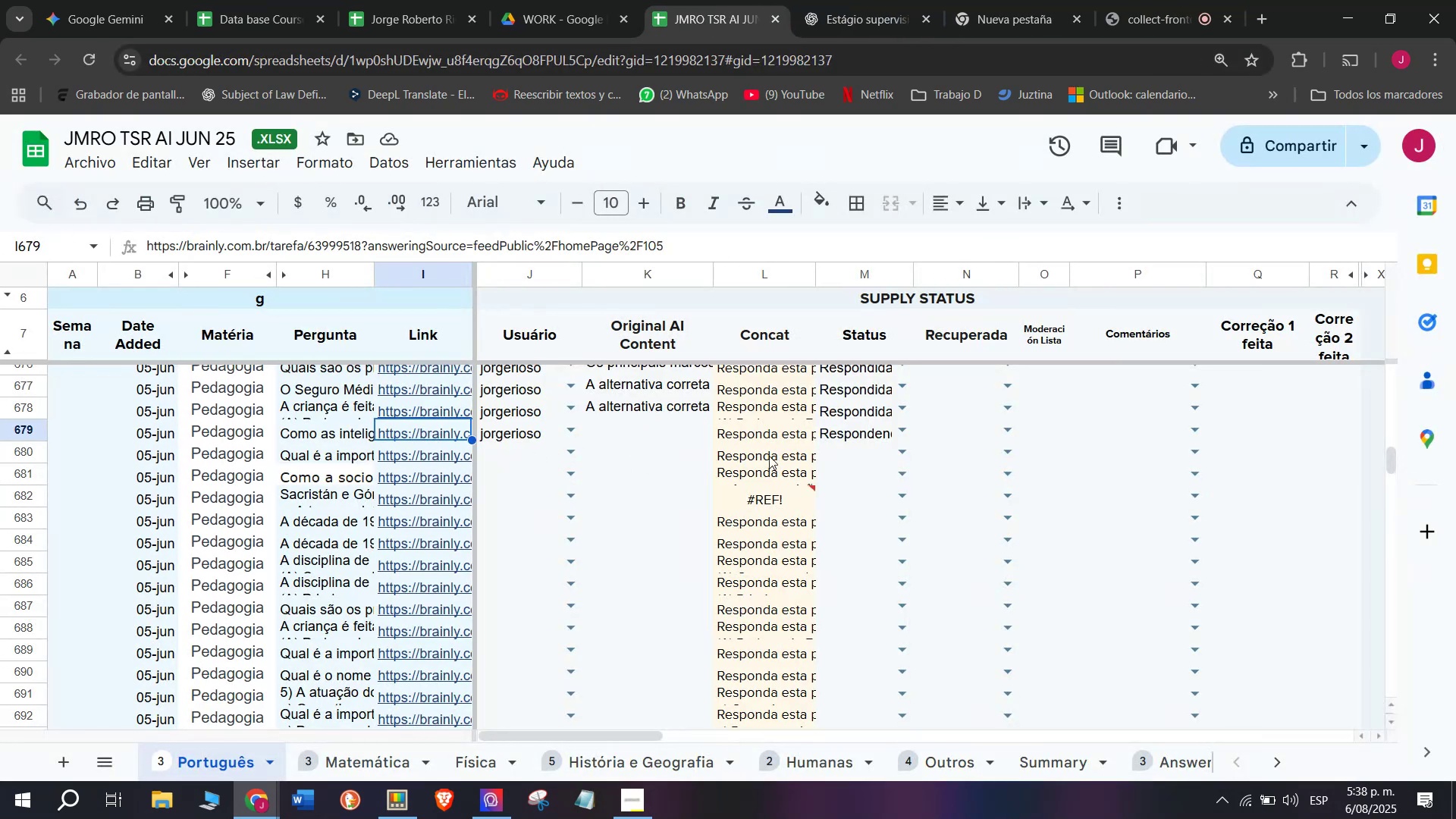 
mouse_move([518, 427])
 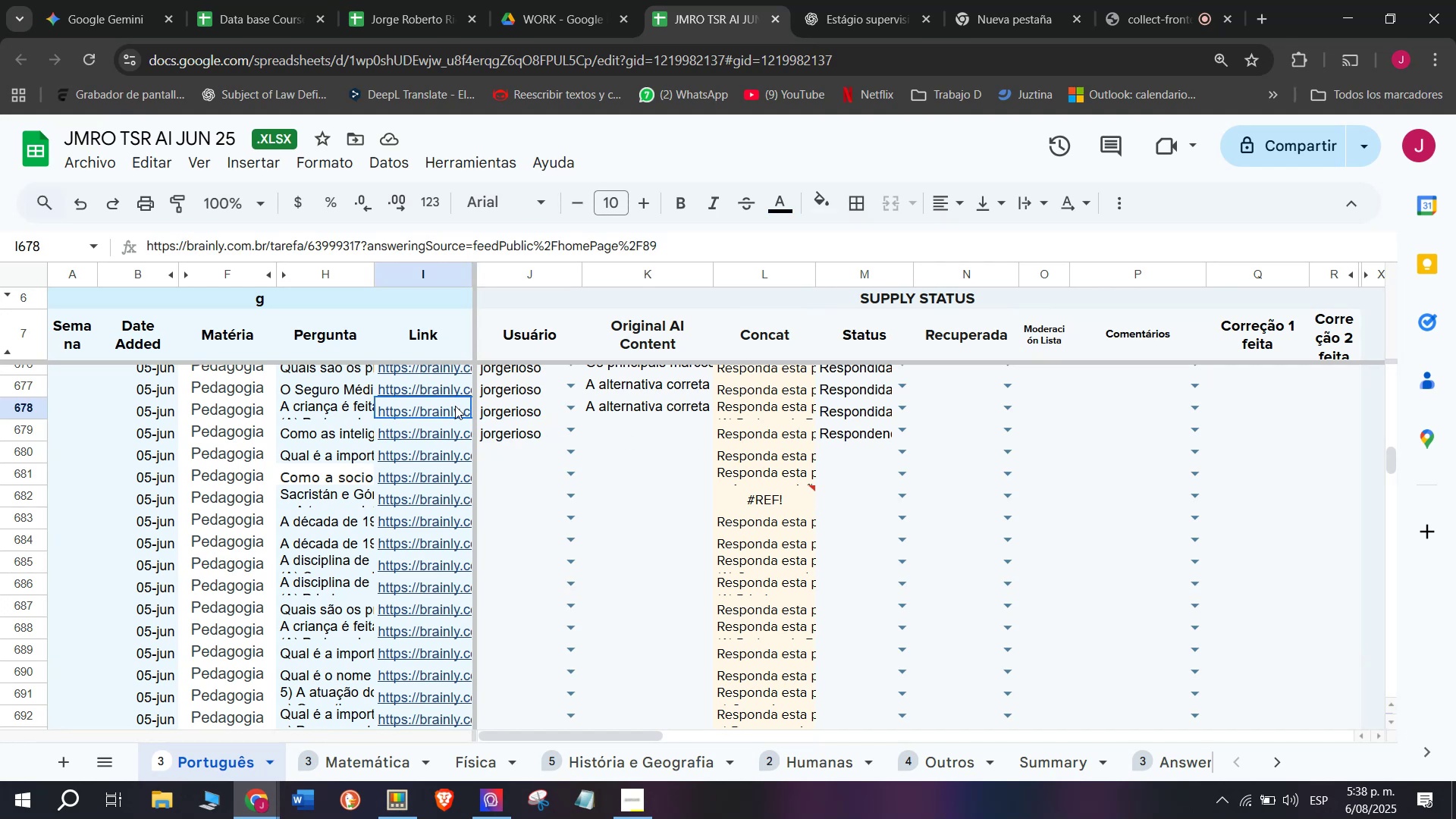 
mouse_move([480, 416])
 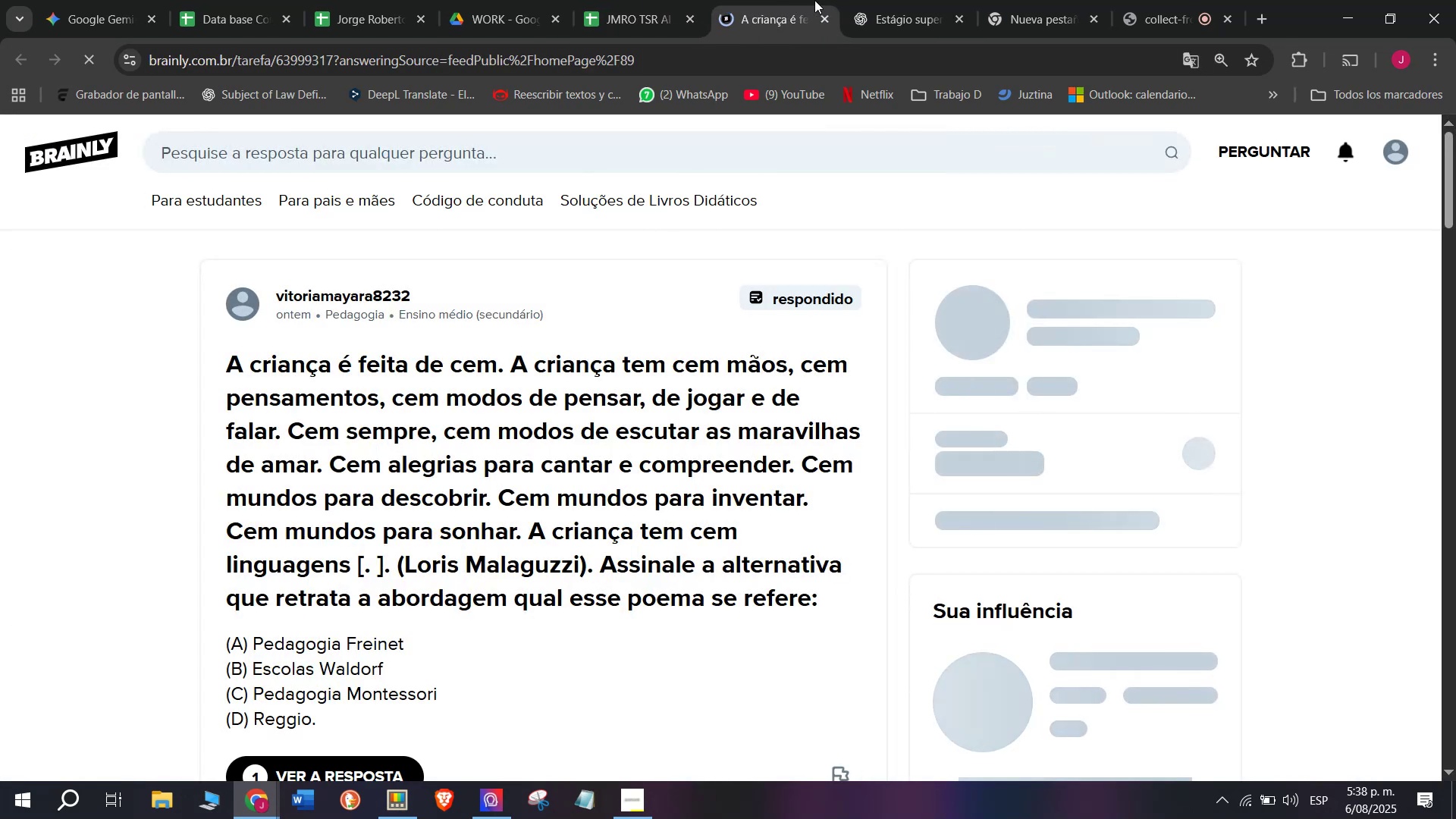 
left_click([814, 0])
 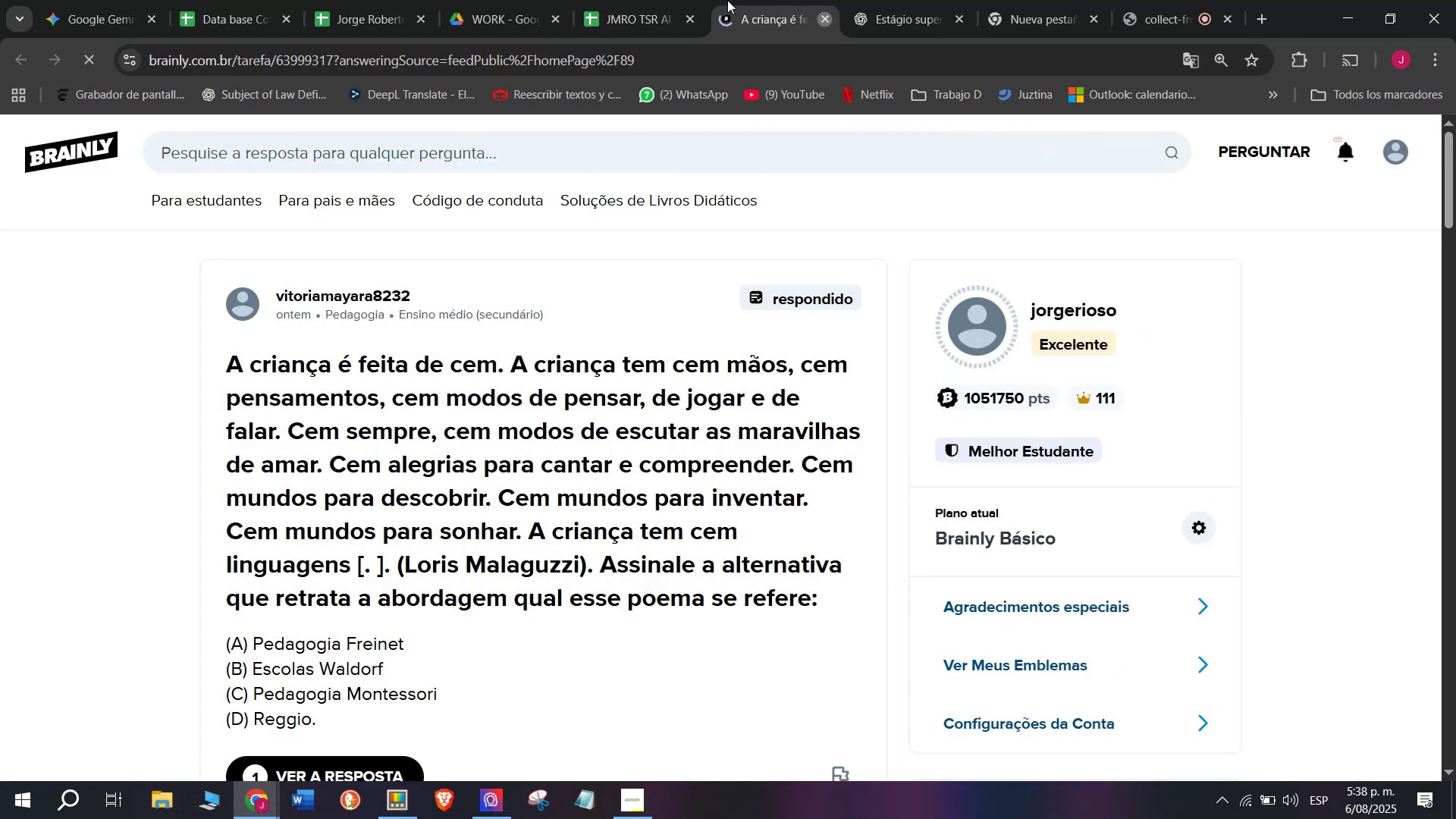 
double_click([664, 0])
 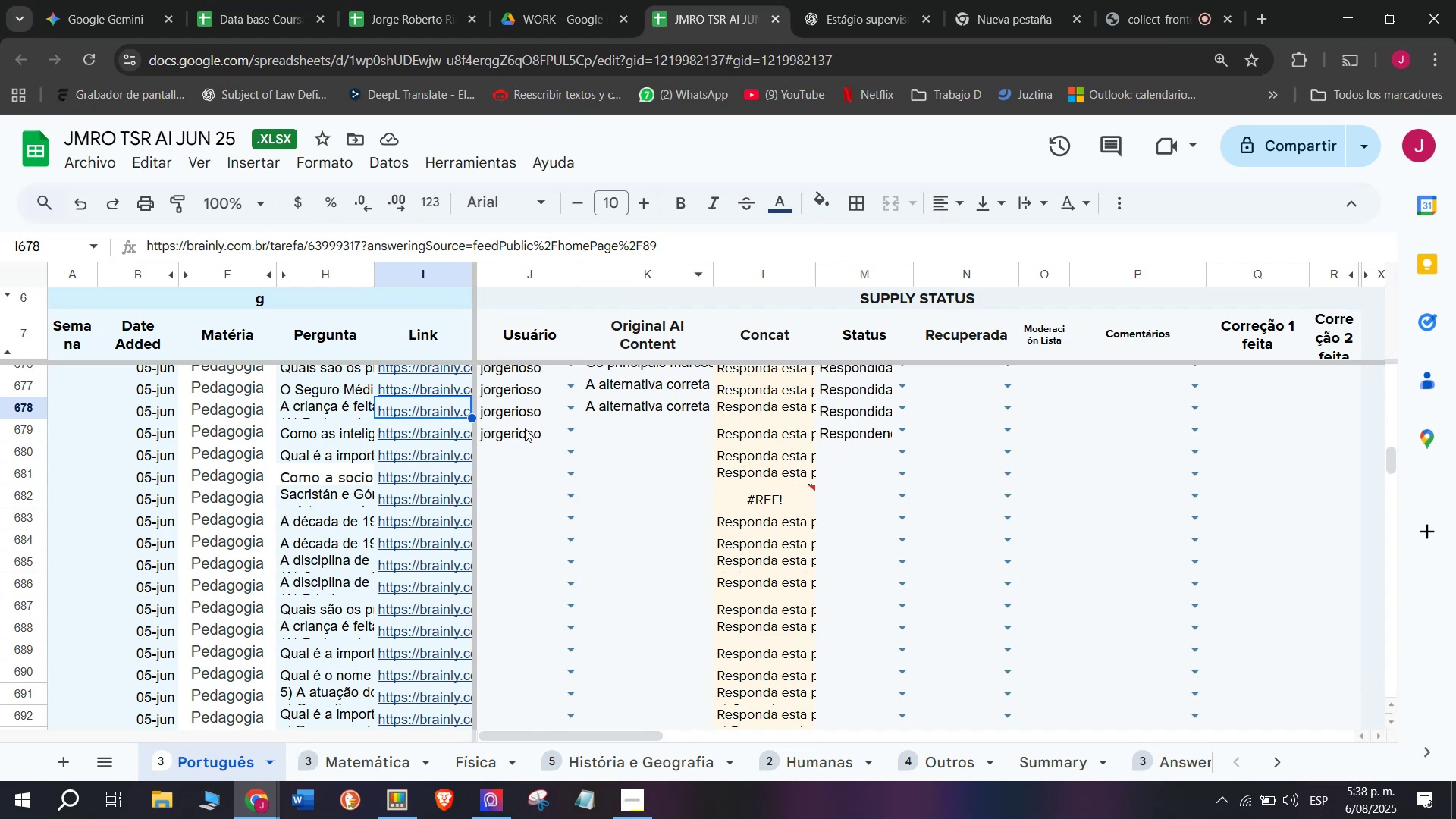 
key(Backspace)
 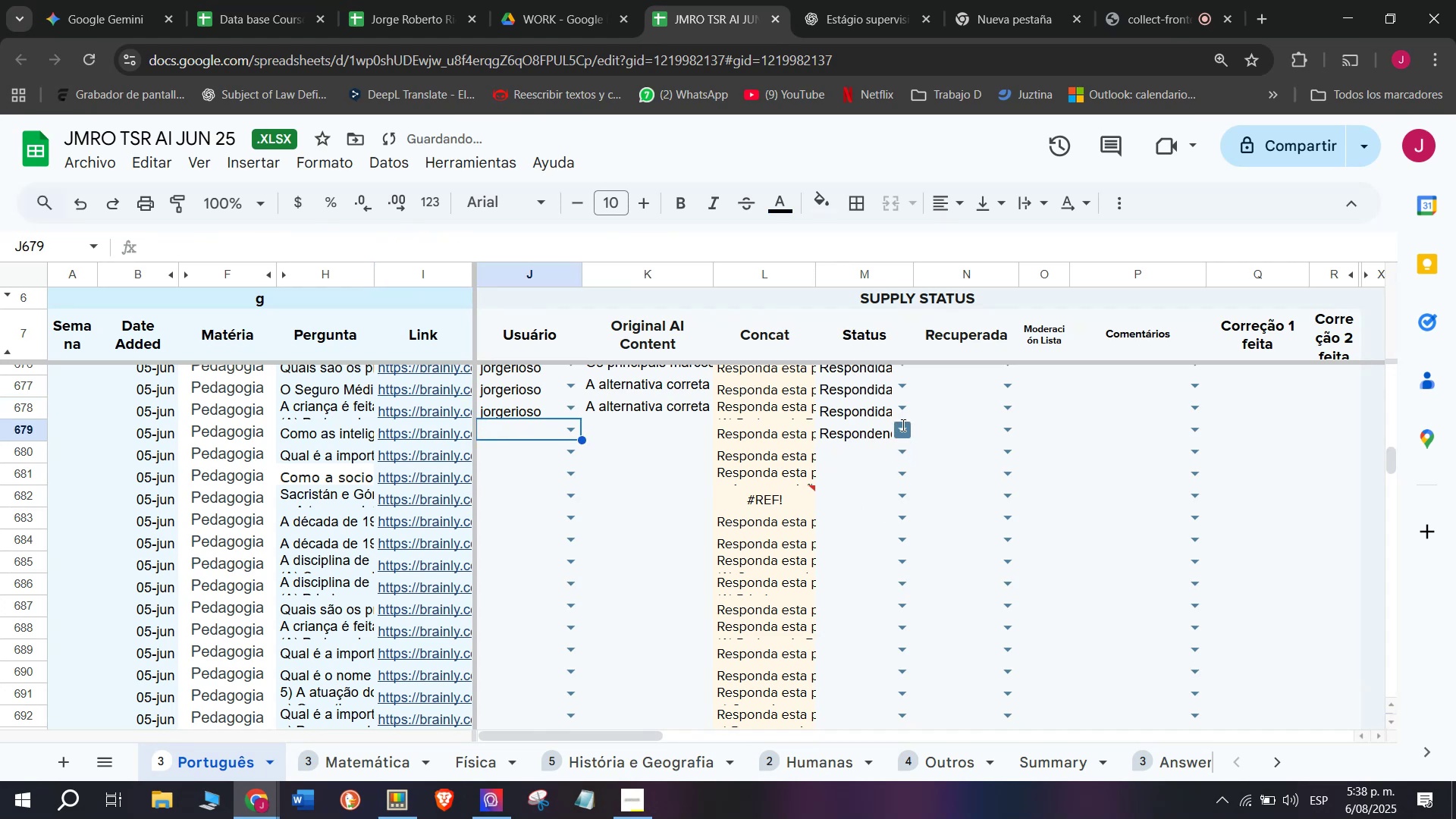 
left_click([858, 513])
 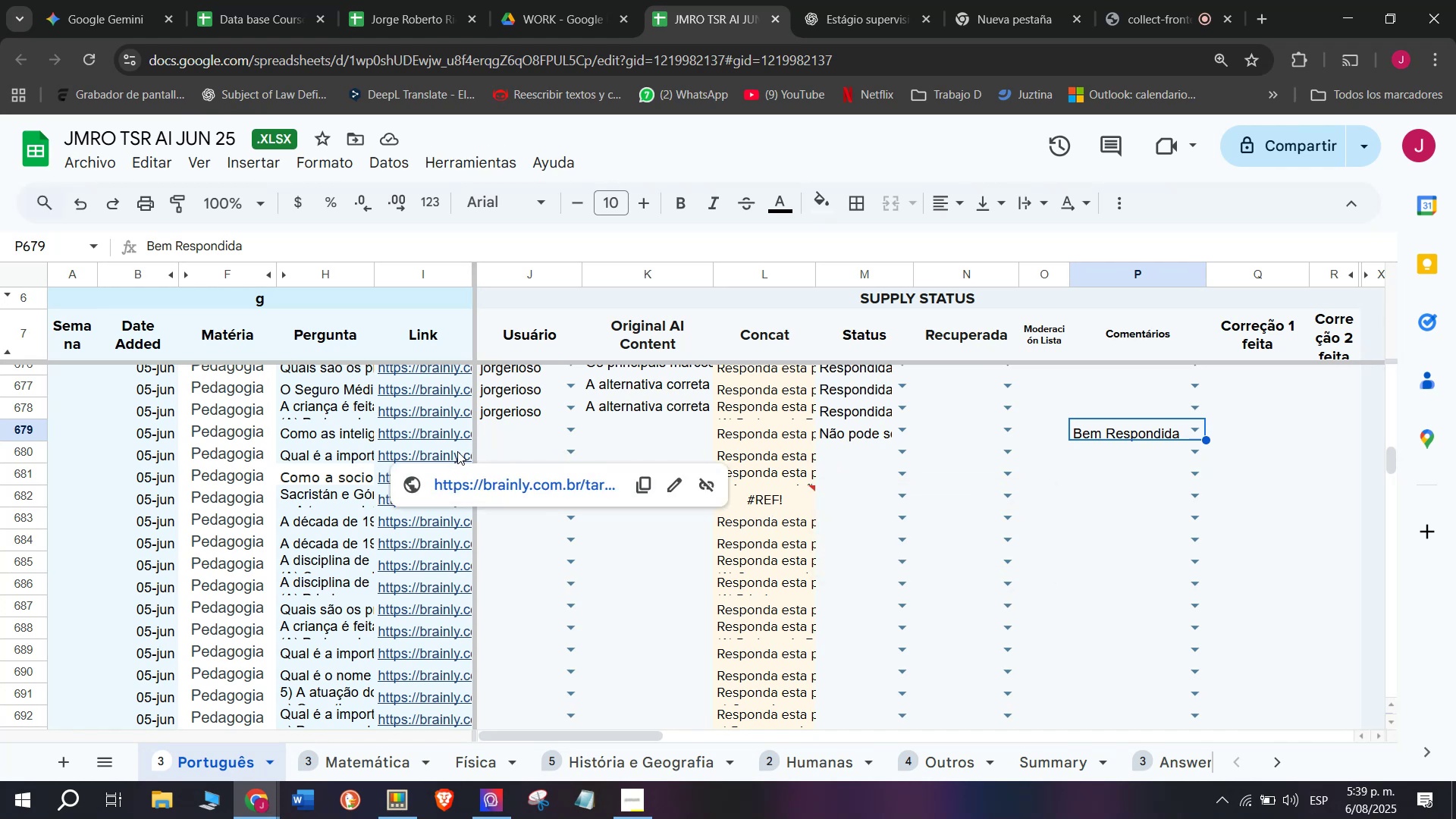 
wait(17.39)
 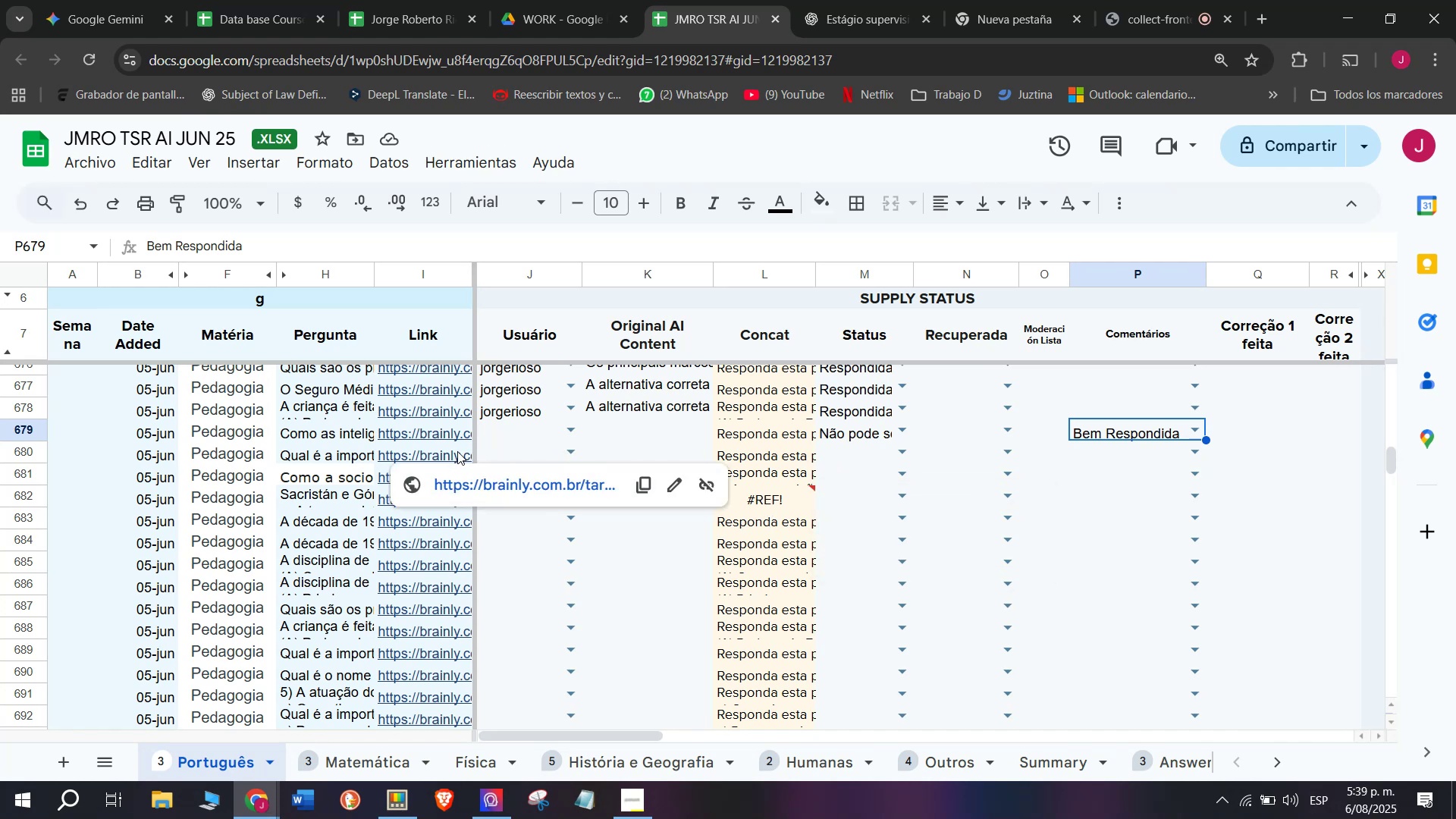 
left_click_drag(start_coordinate=[423, 421], to_coordinate=[177, 354])
 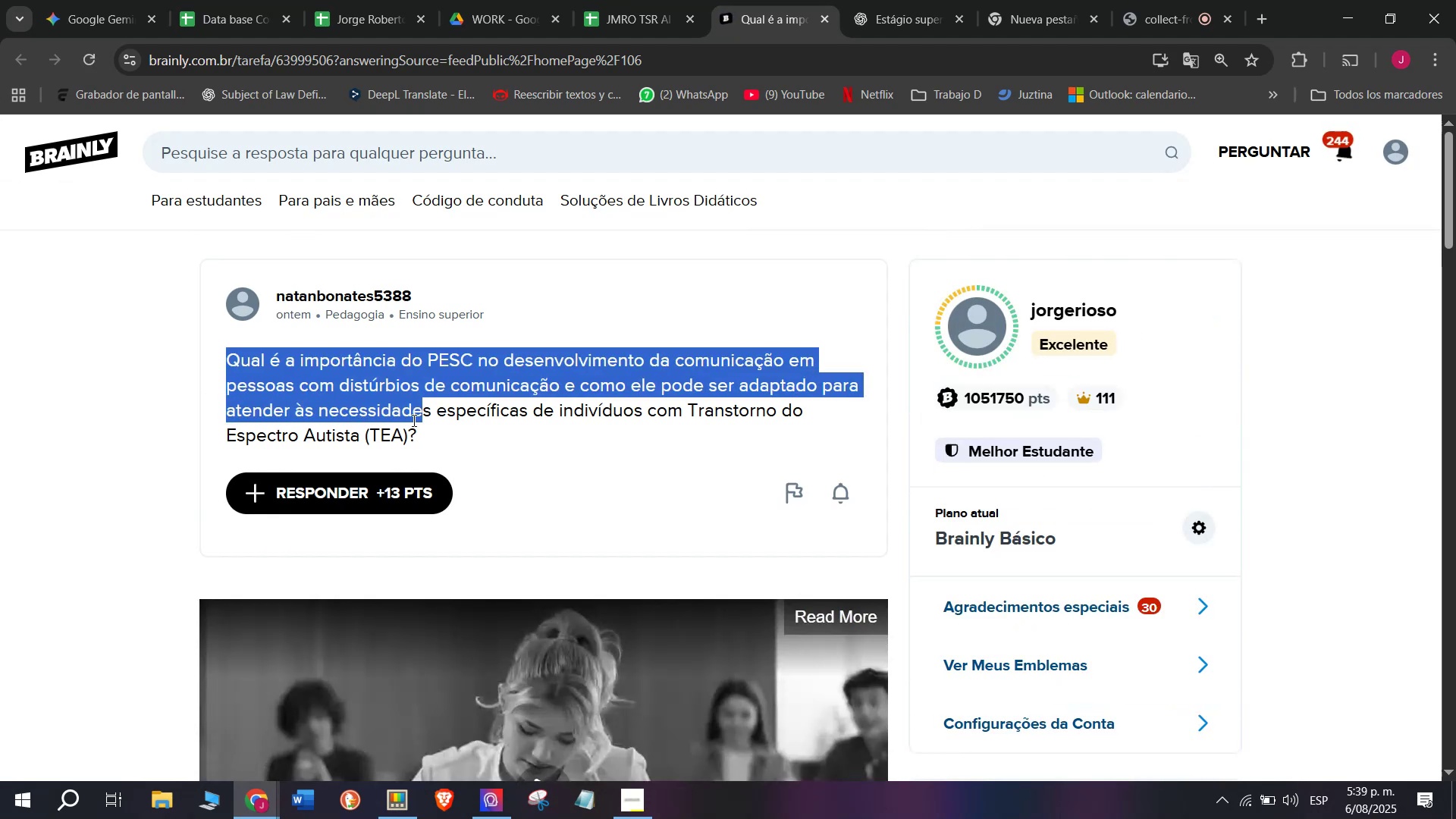 
left_click_drag(start_coordinate=[428, 435], to_coordinate=[182, 344])
 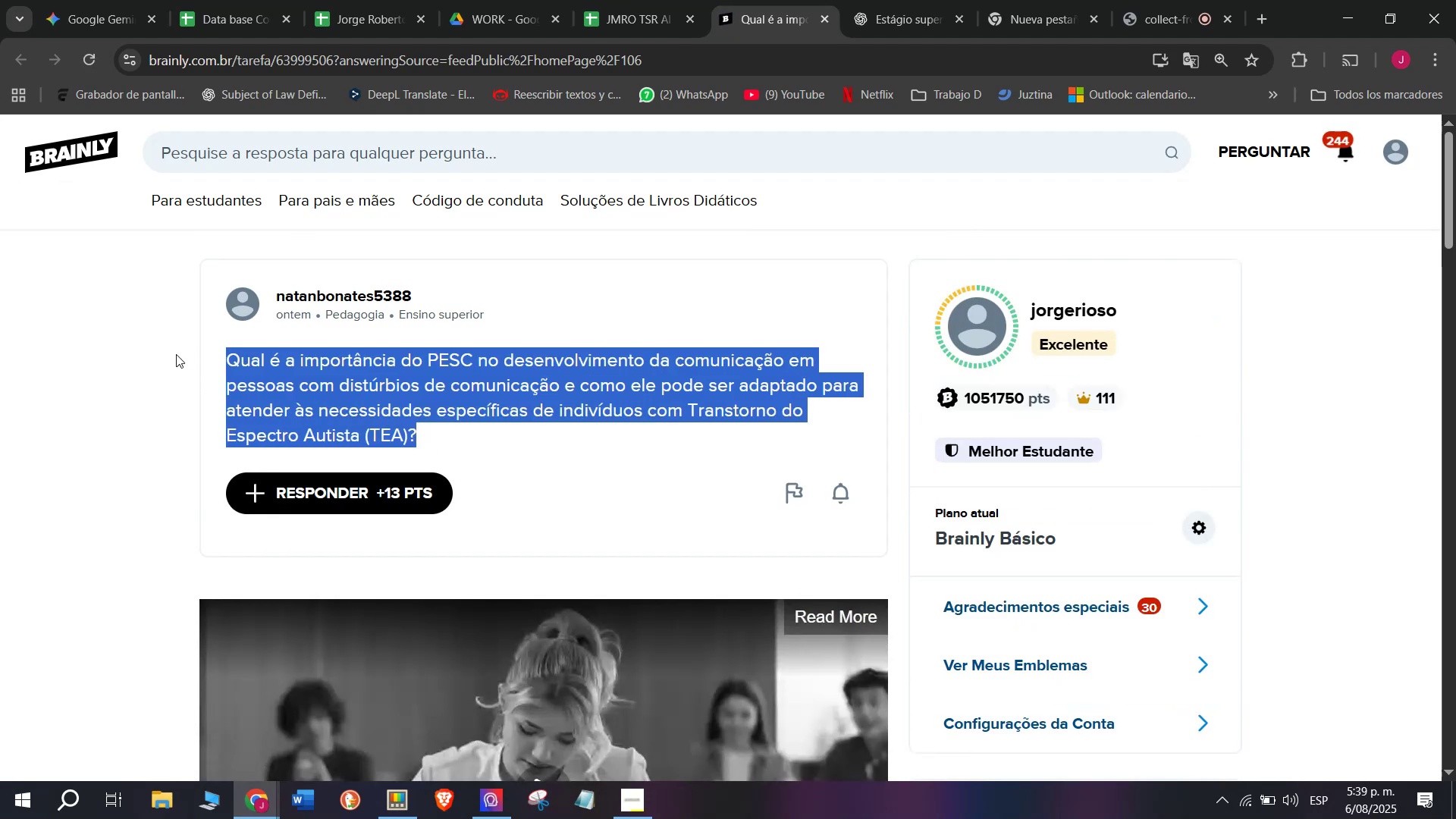 
key(Z)
 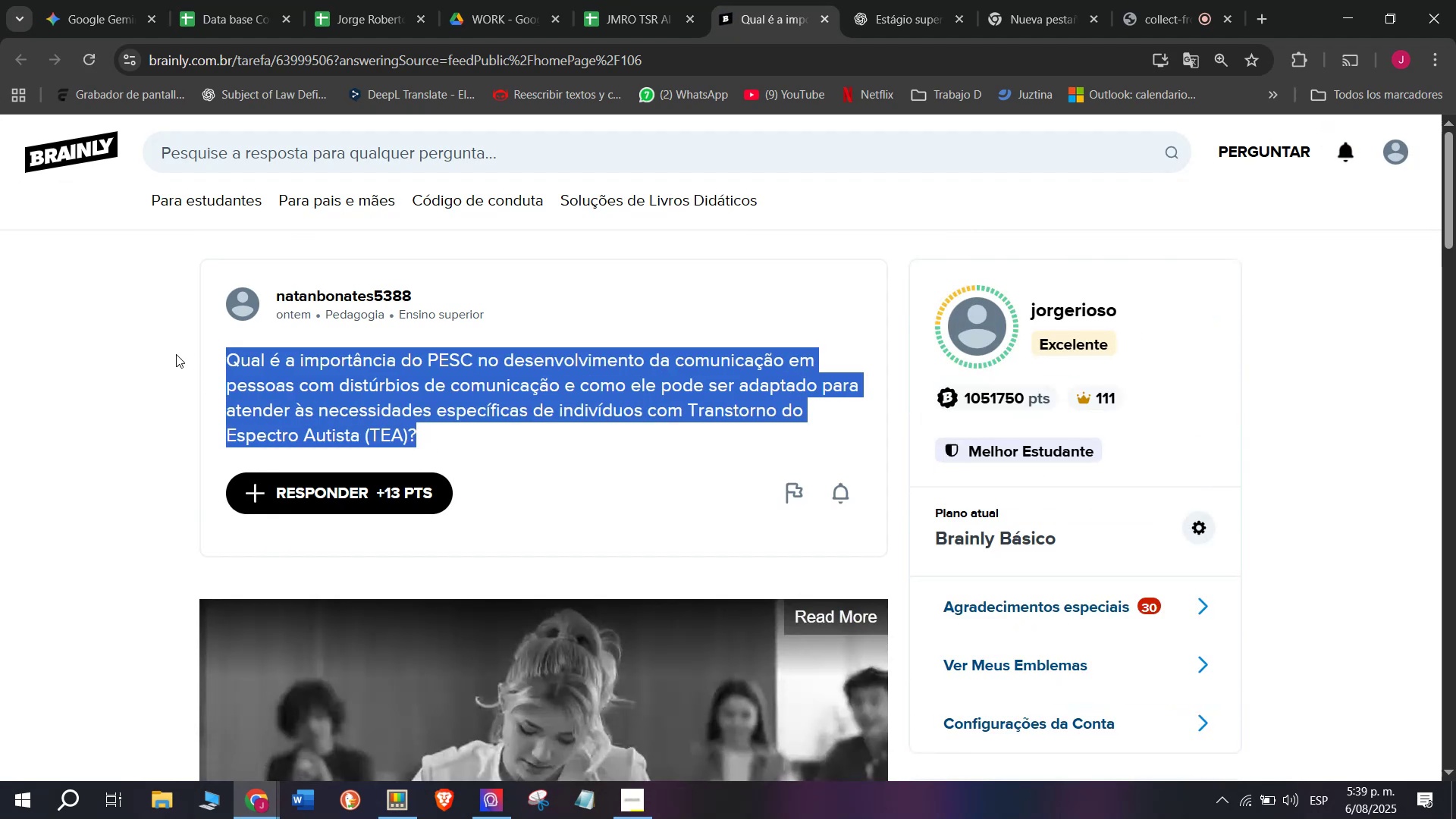 
key(Control+ControlLeft)
 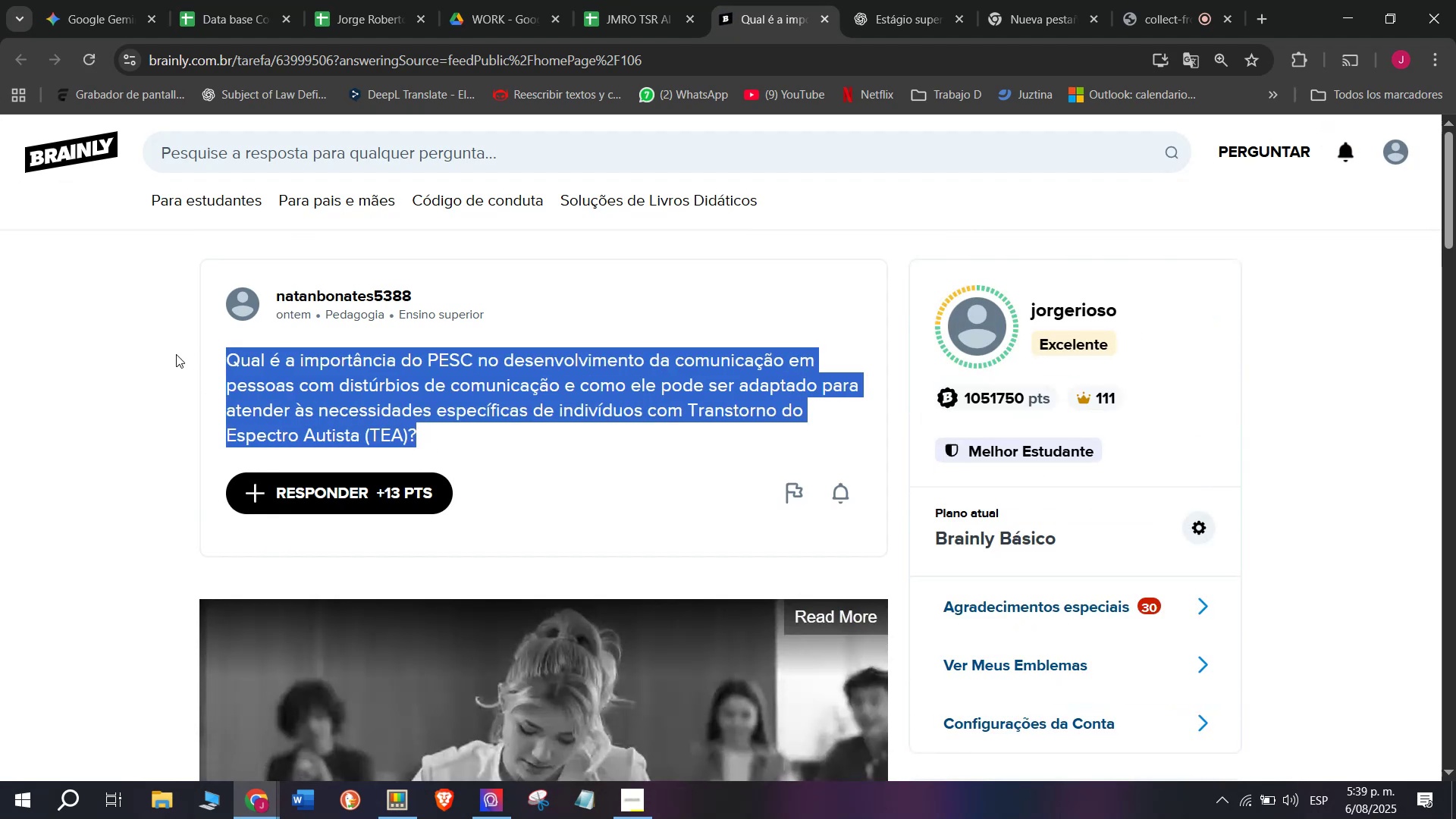 
key(Control+V)
 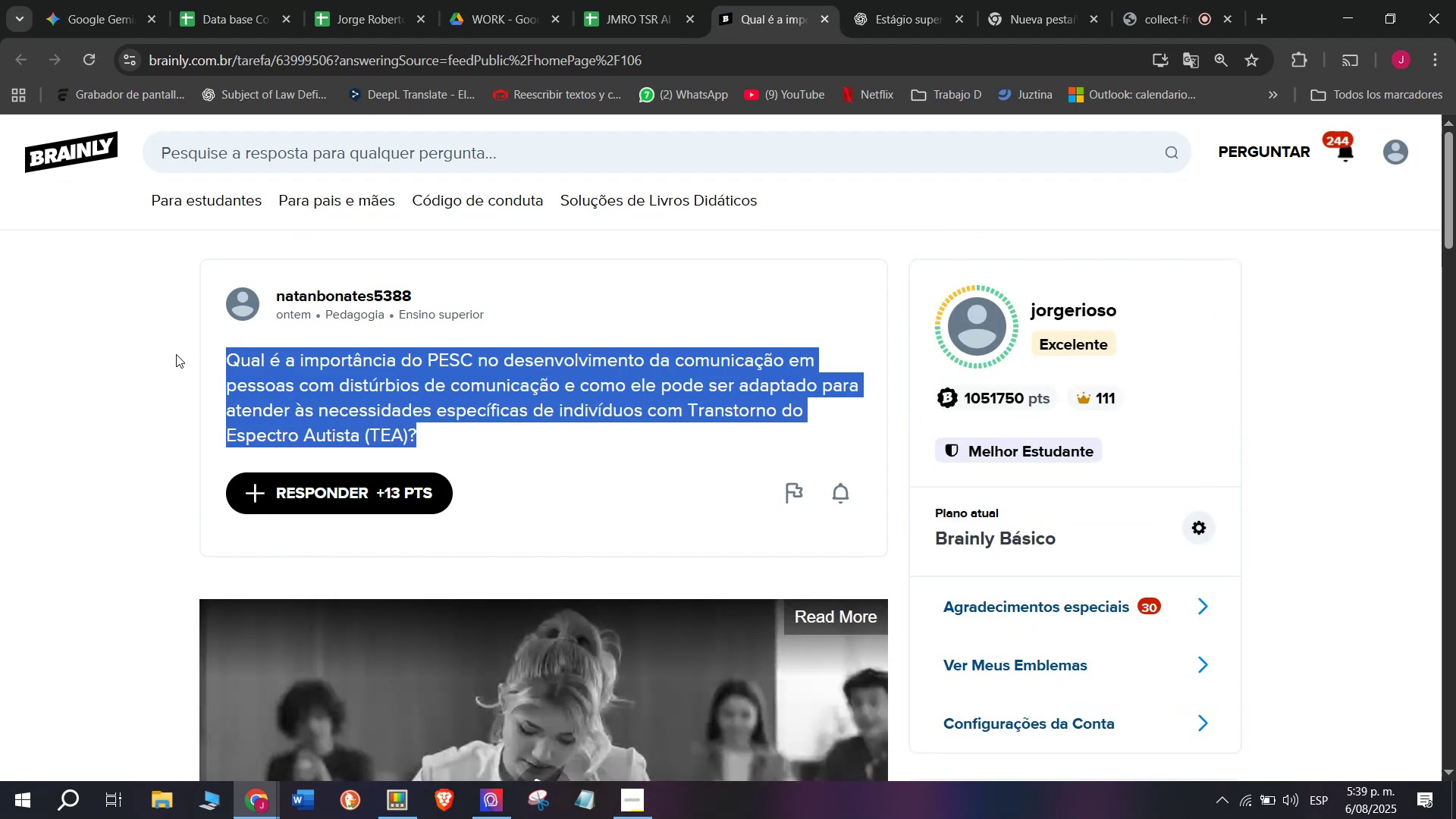 
key(Control+ControlLeft)
 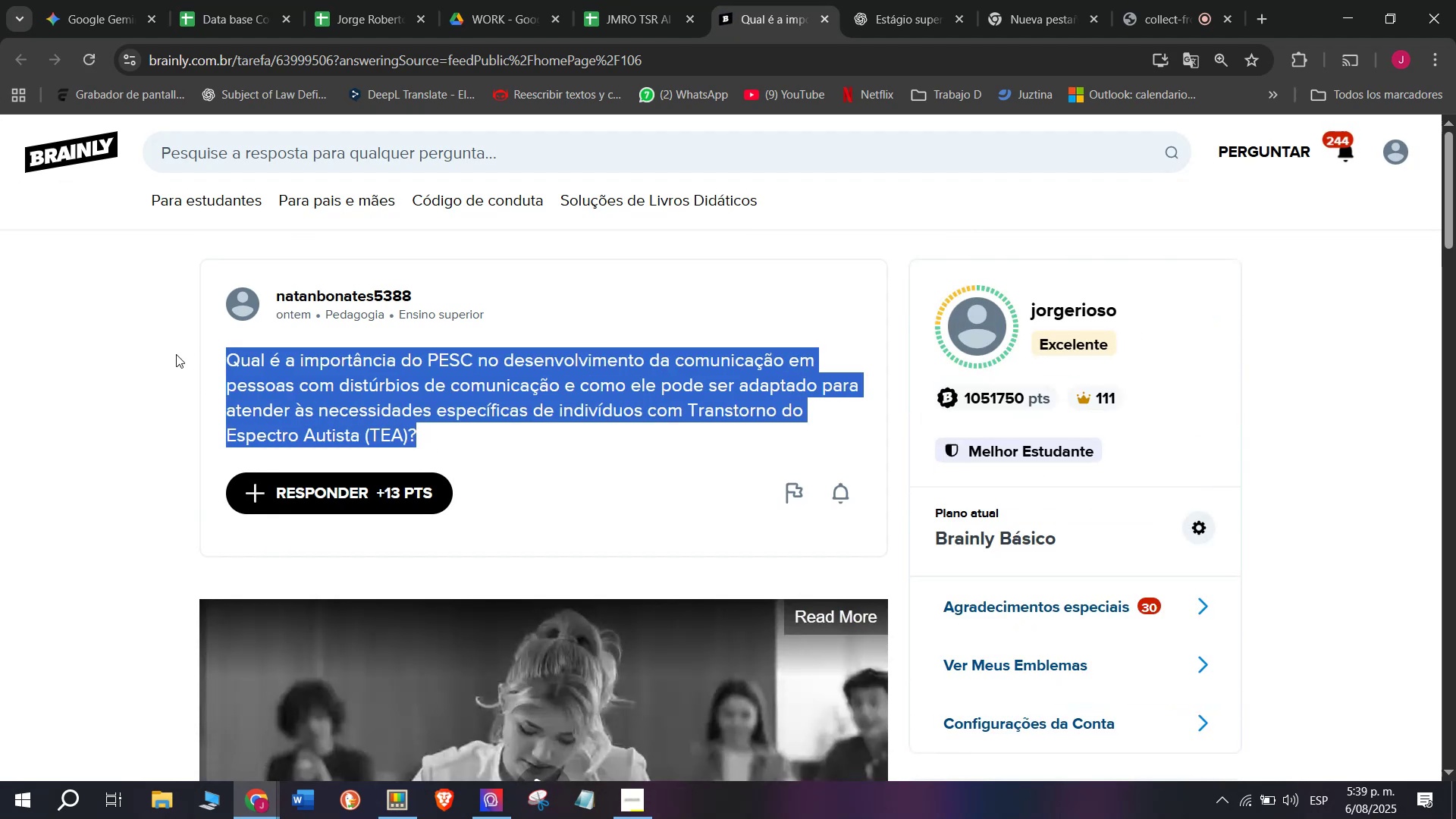 
key(Z)
 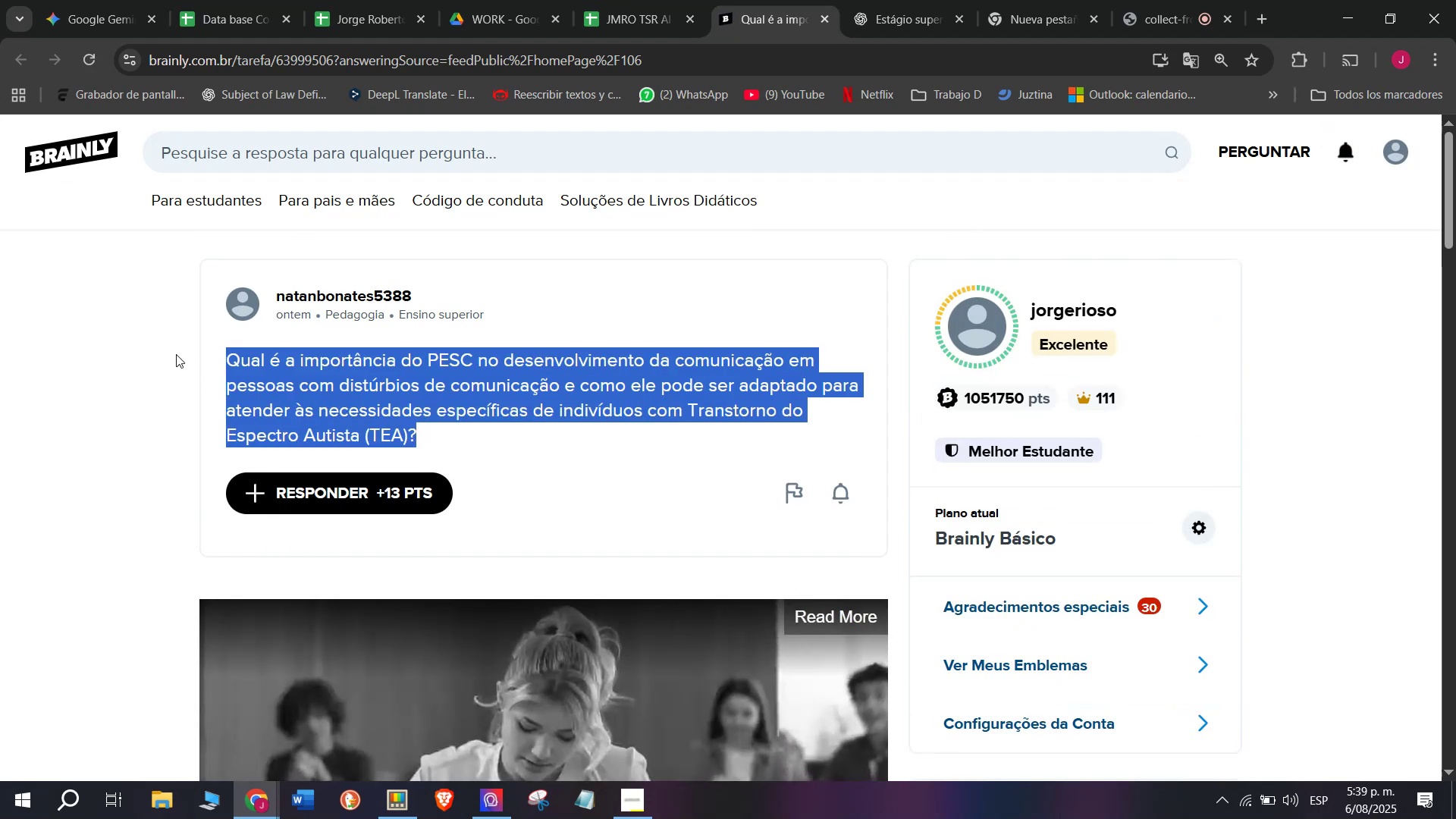 
key(Control+V)
 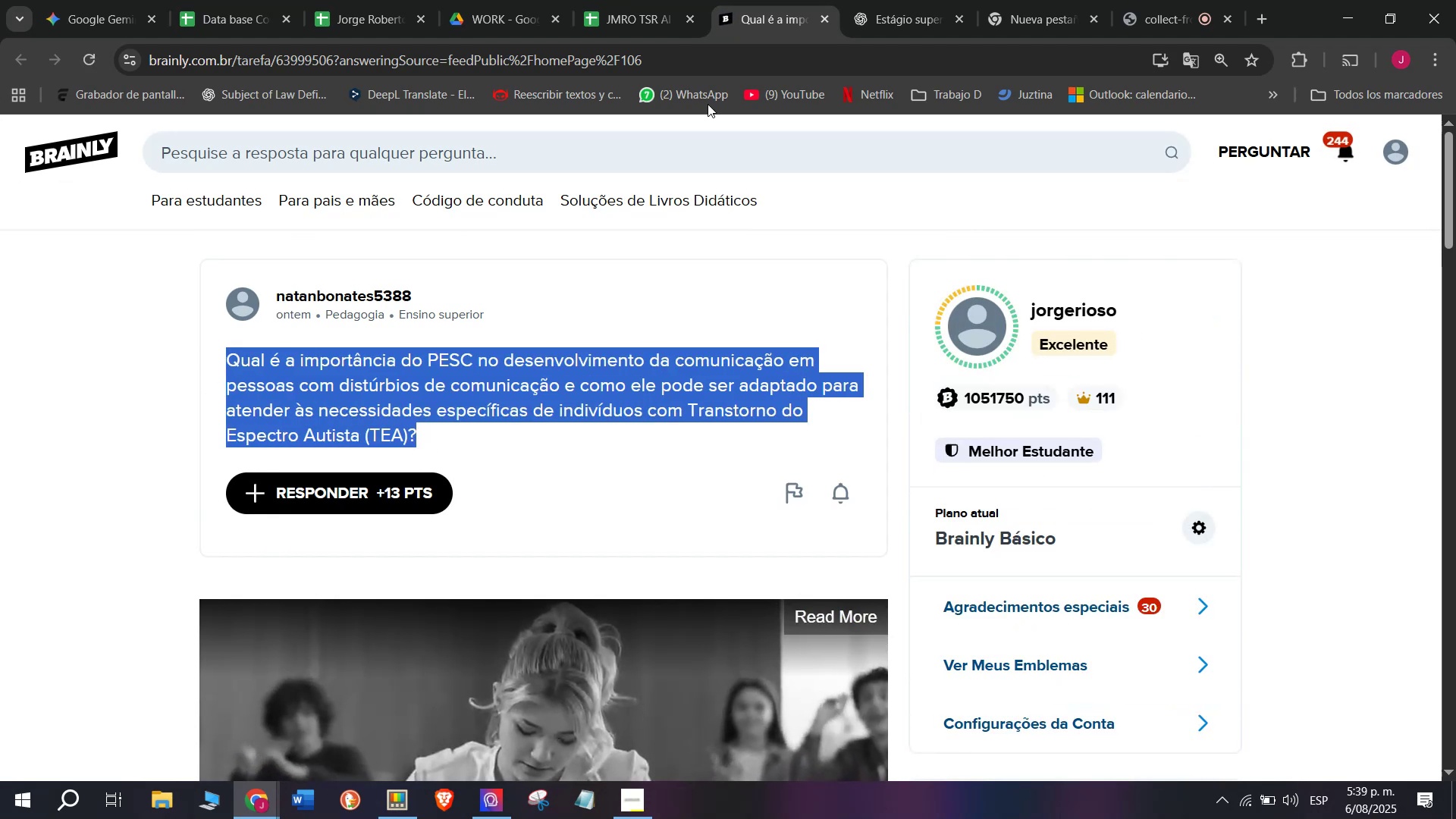 
left_click([907, 0])
 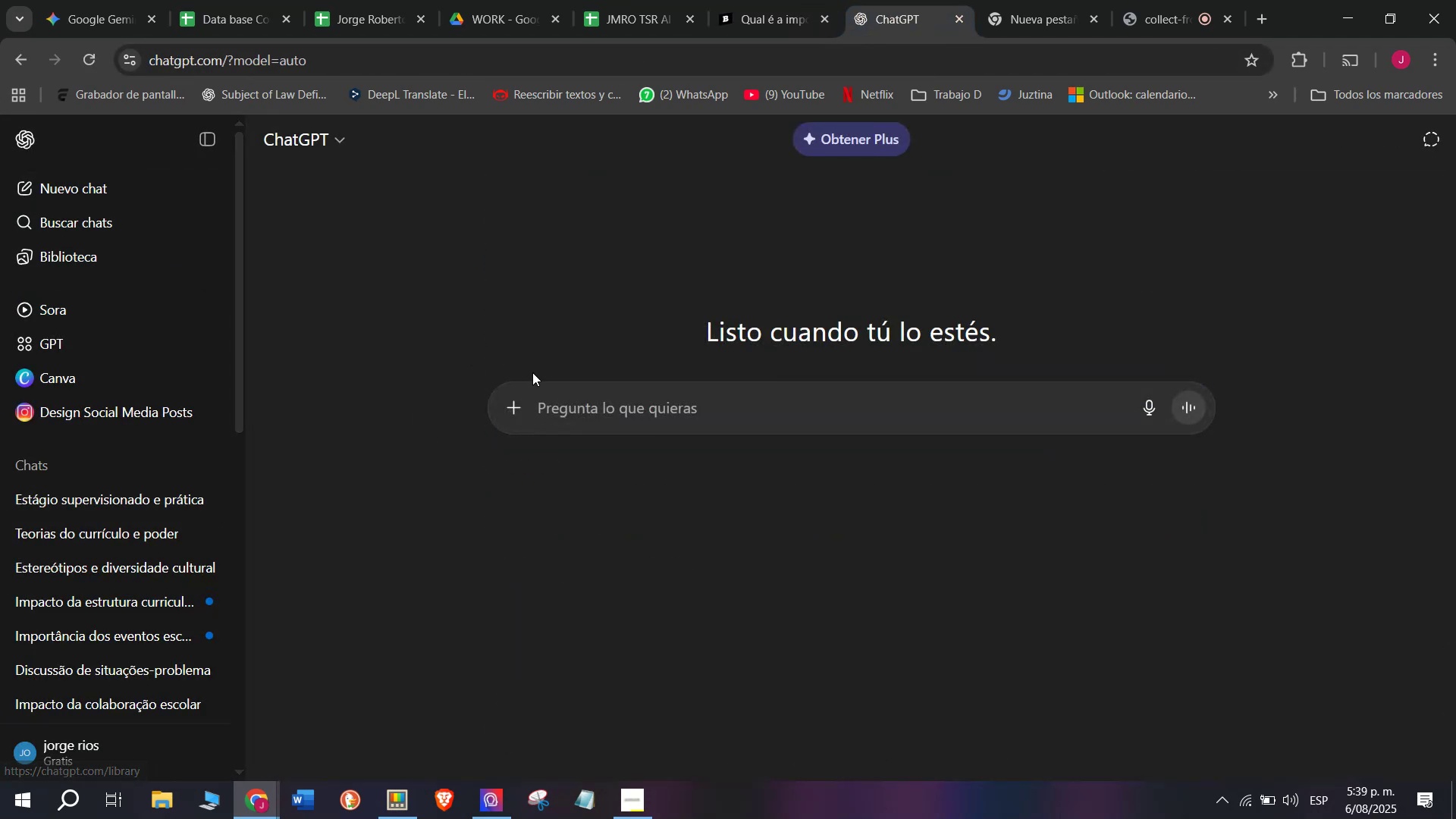 
key(C)
 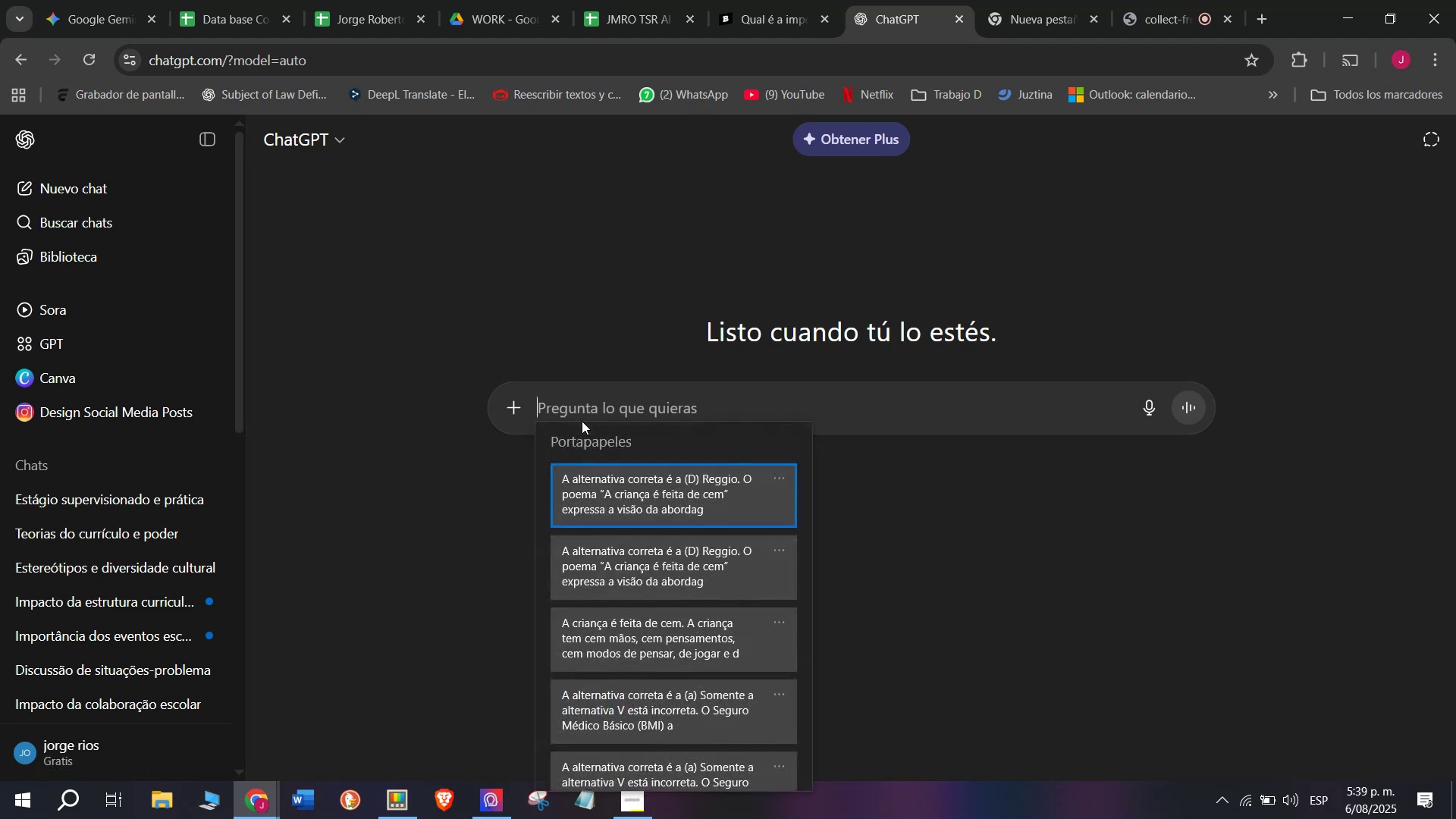 
key(Meta+MetaLeft)
 